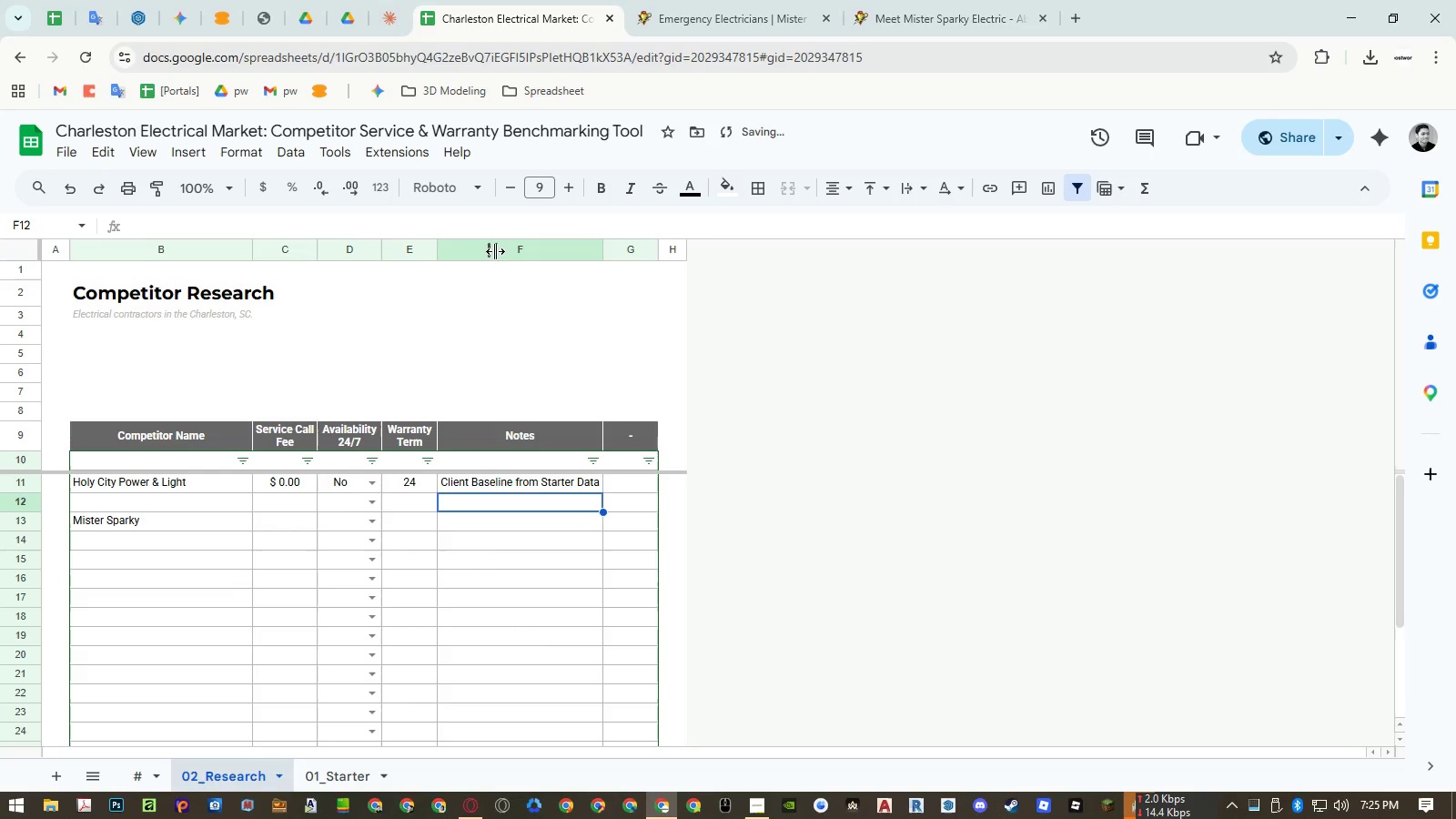 
left_click([495, 246])
 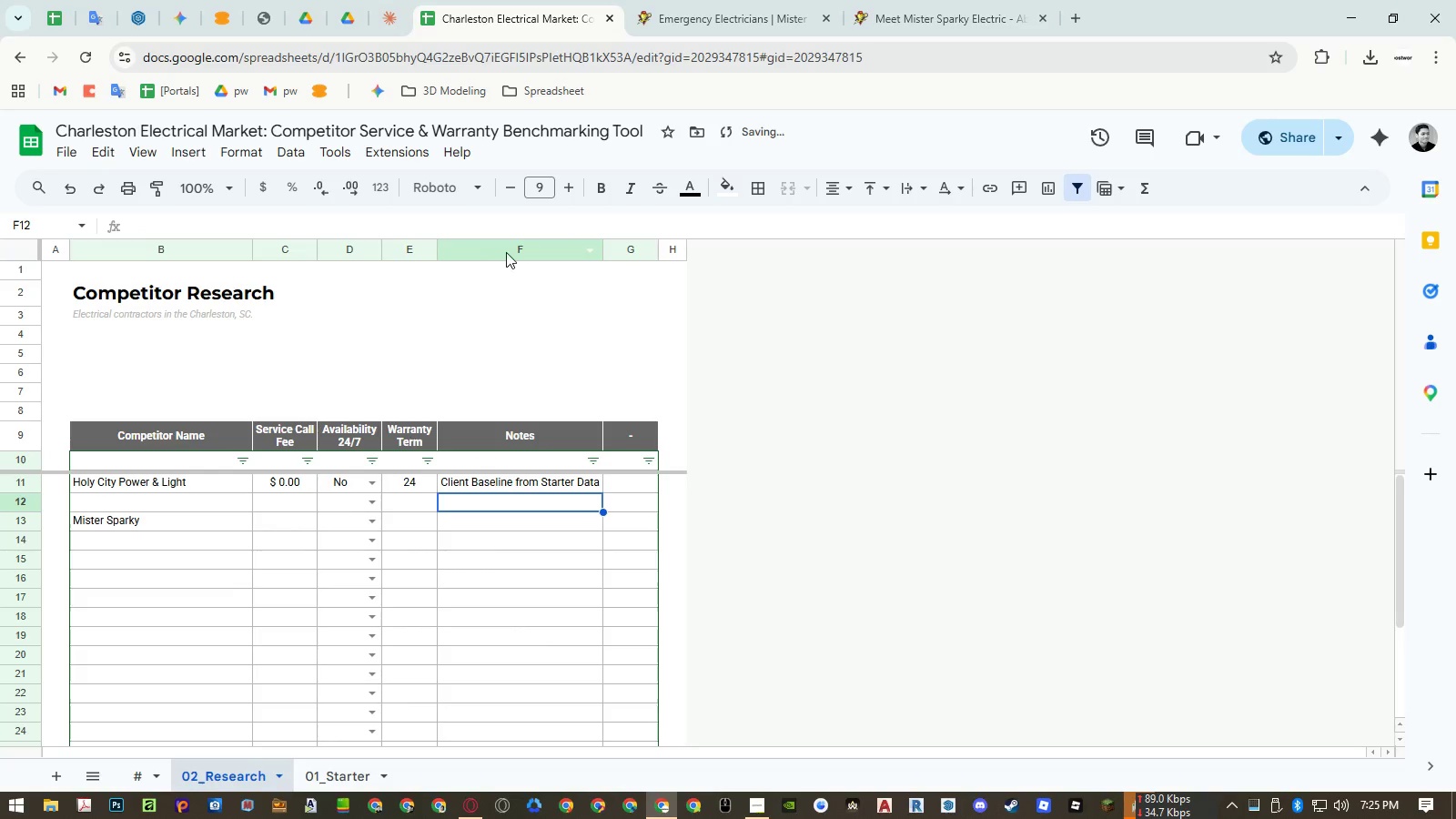 
left_click([509, 250])
 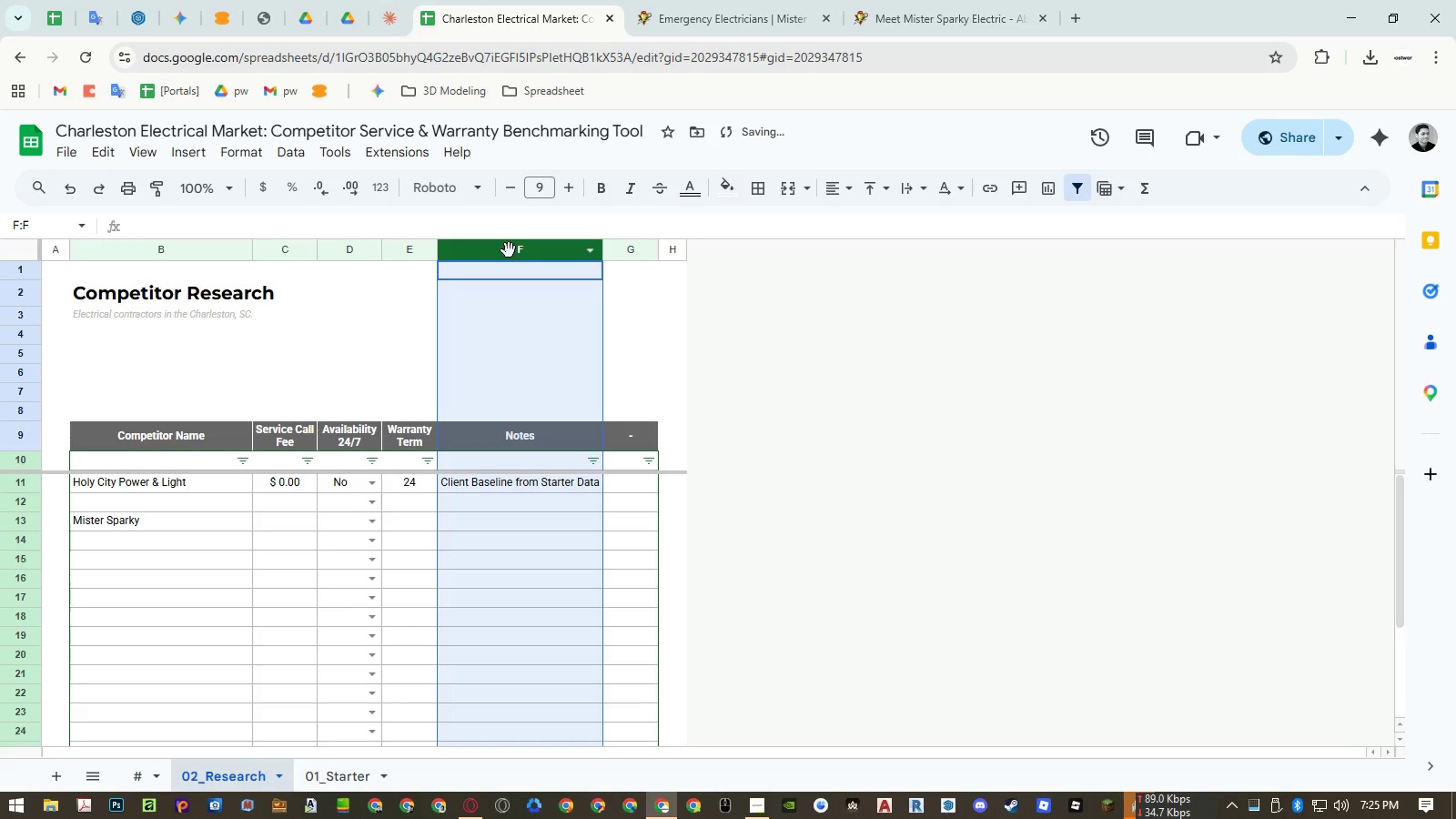 
right_click([509, 250])
 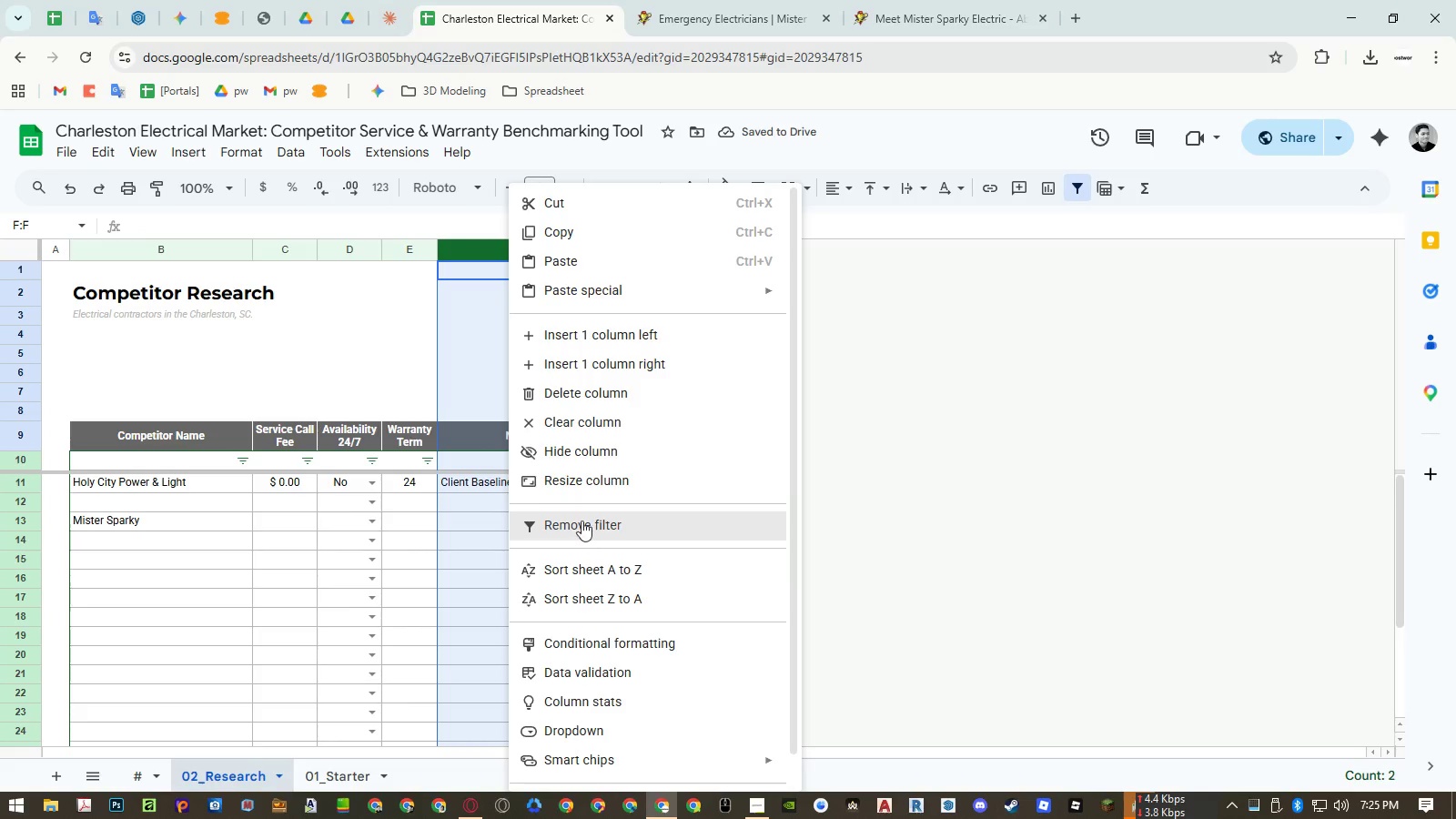 
left_click([583, 483])
 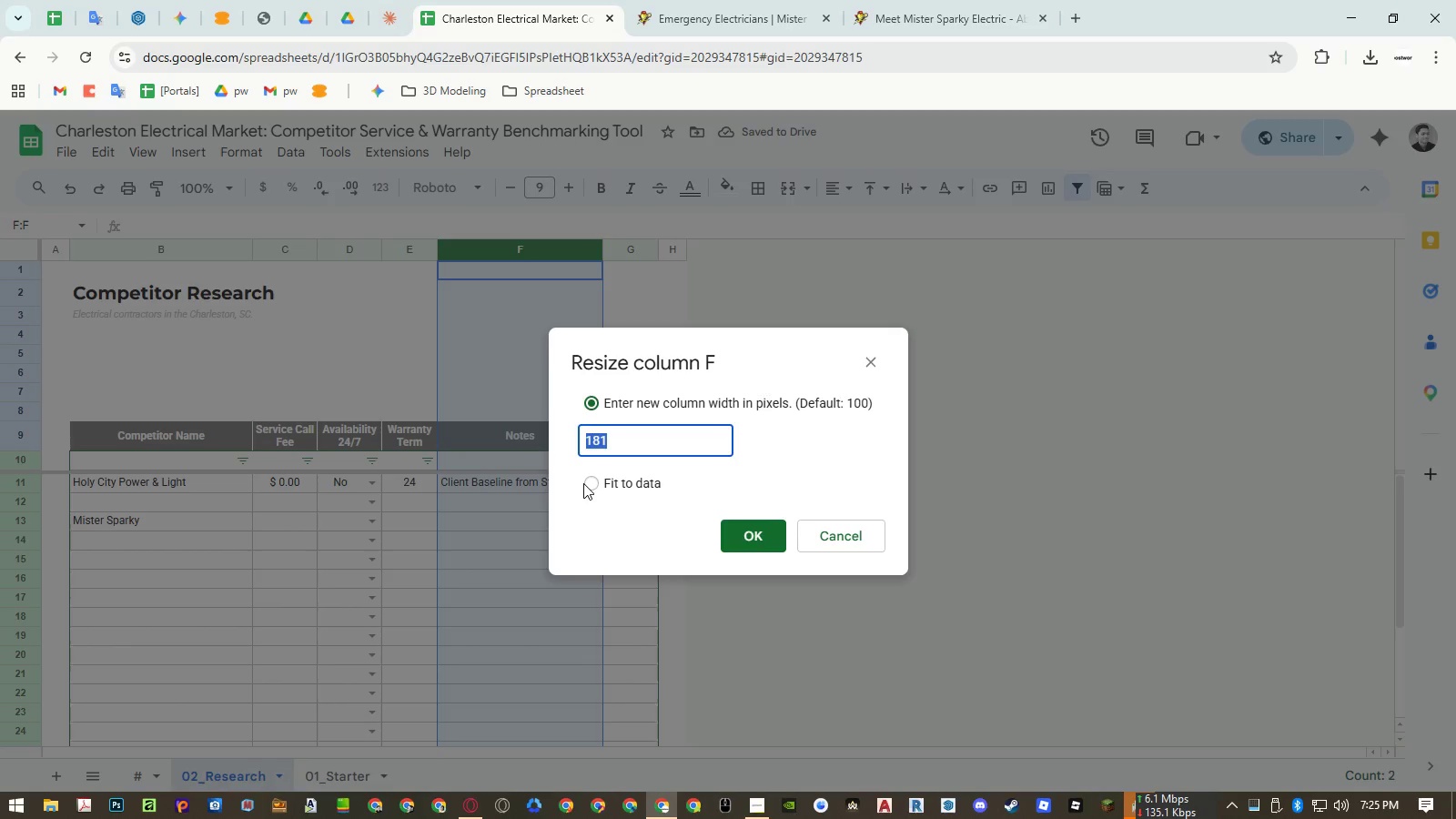 
key(Numpad3)
 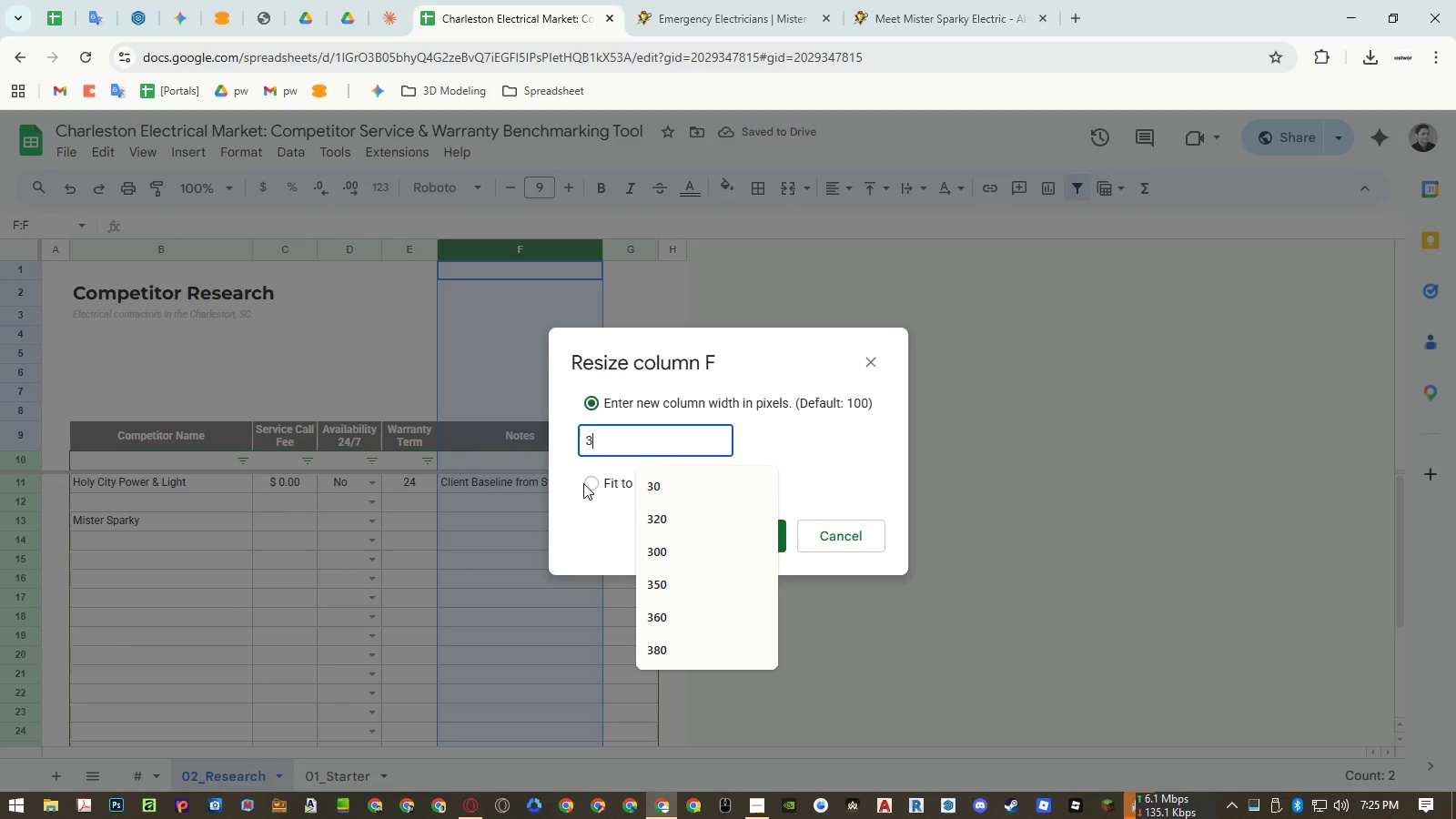 
key(Numpad0)
 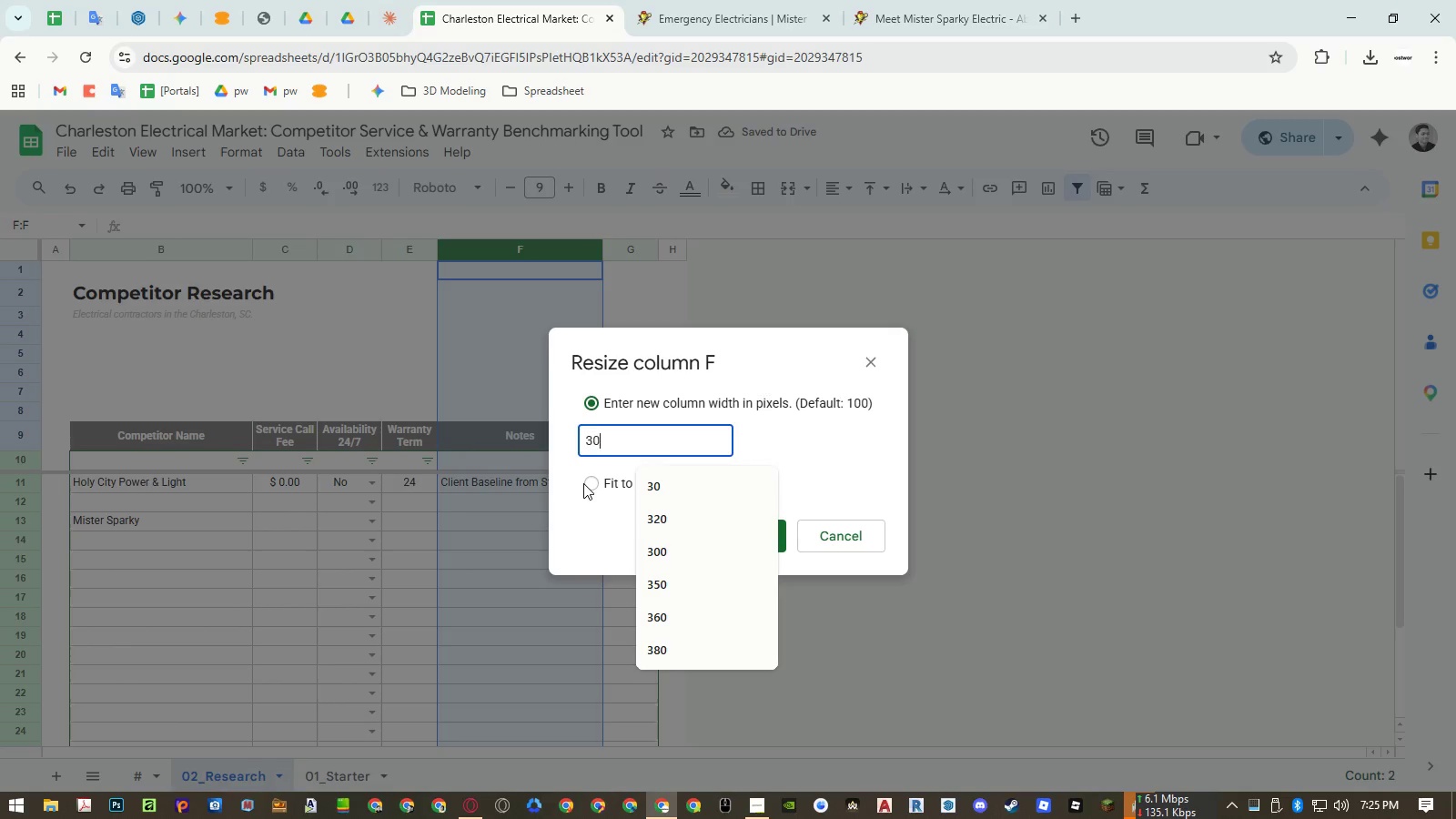 
key(Numpad0)
 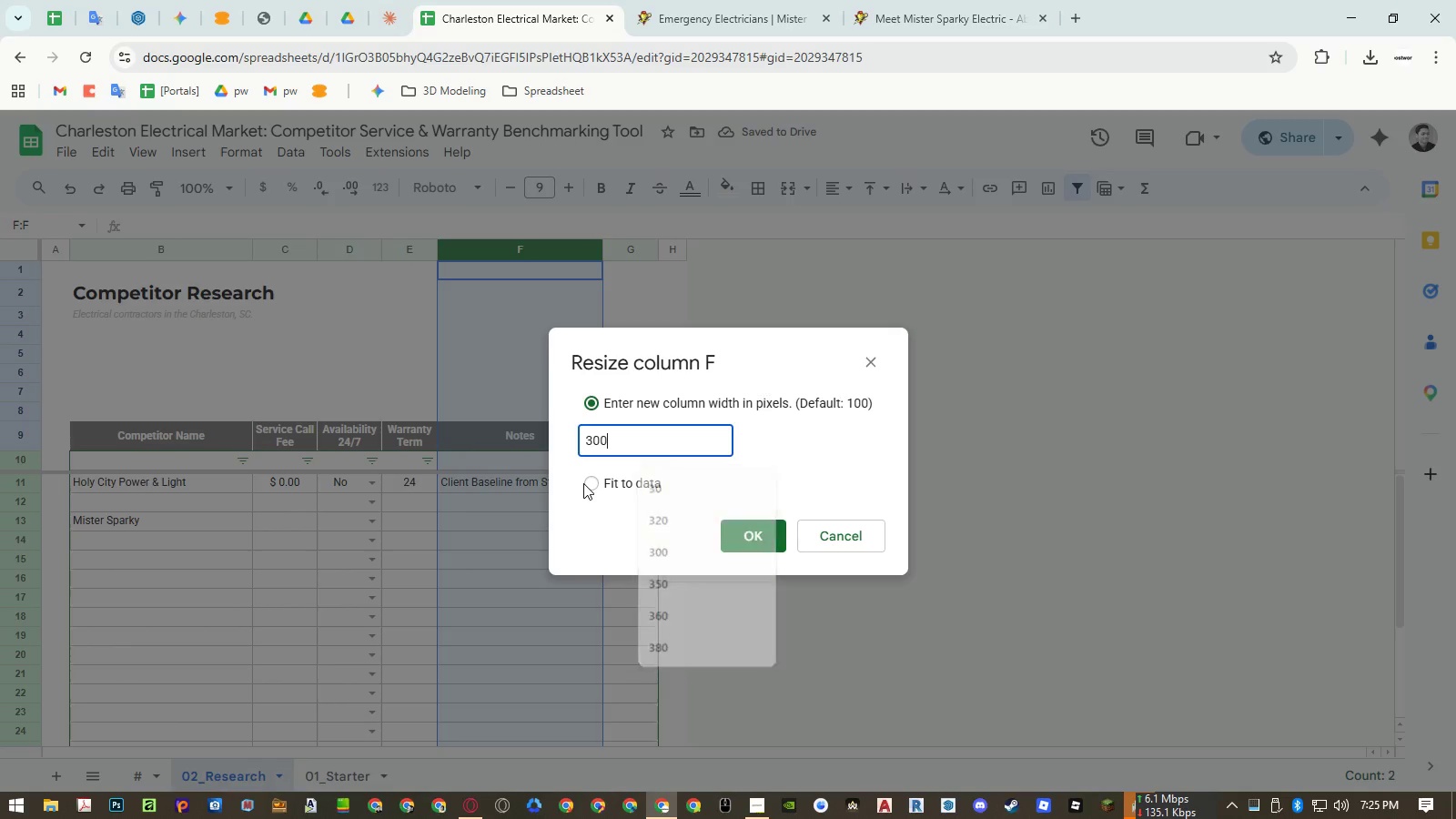 
key(NumpadEnter)
 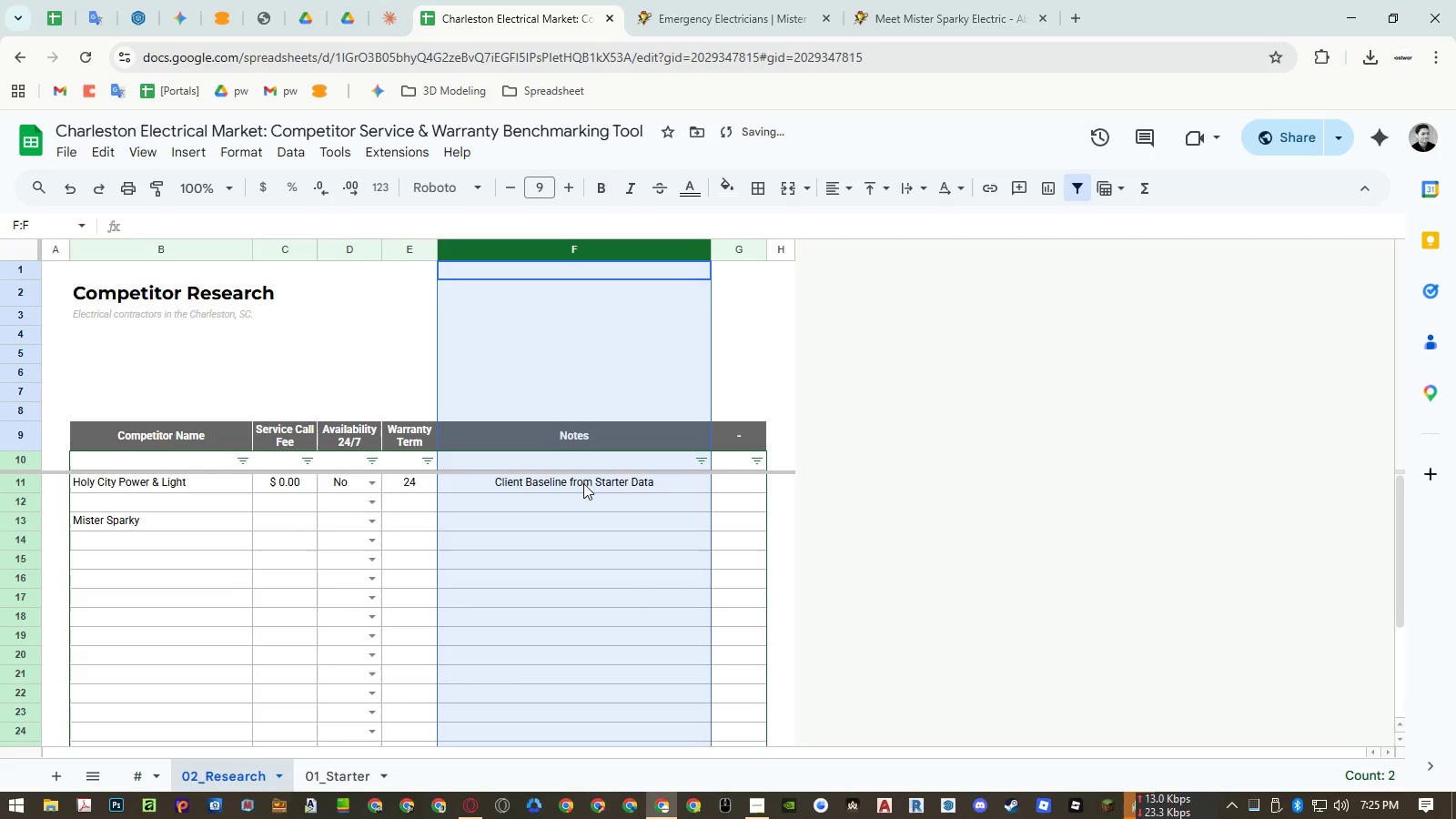 
left_click([585, 457])
 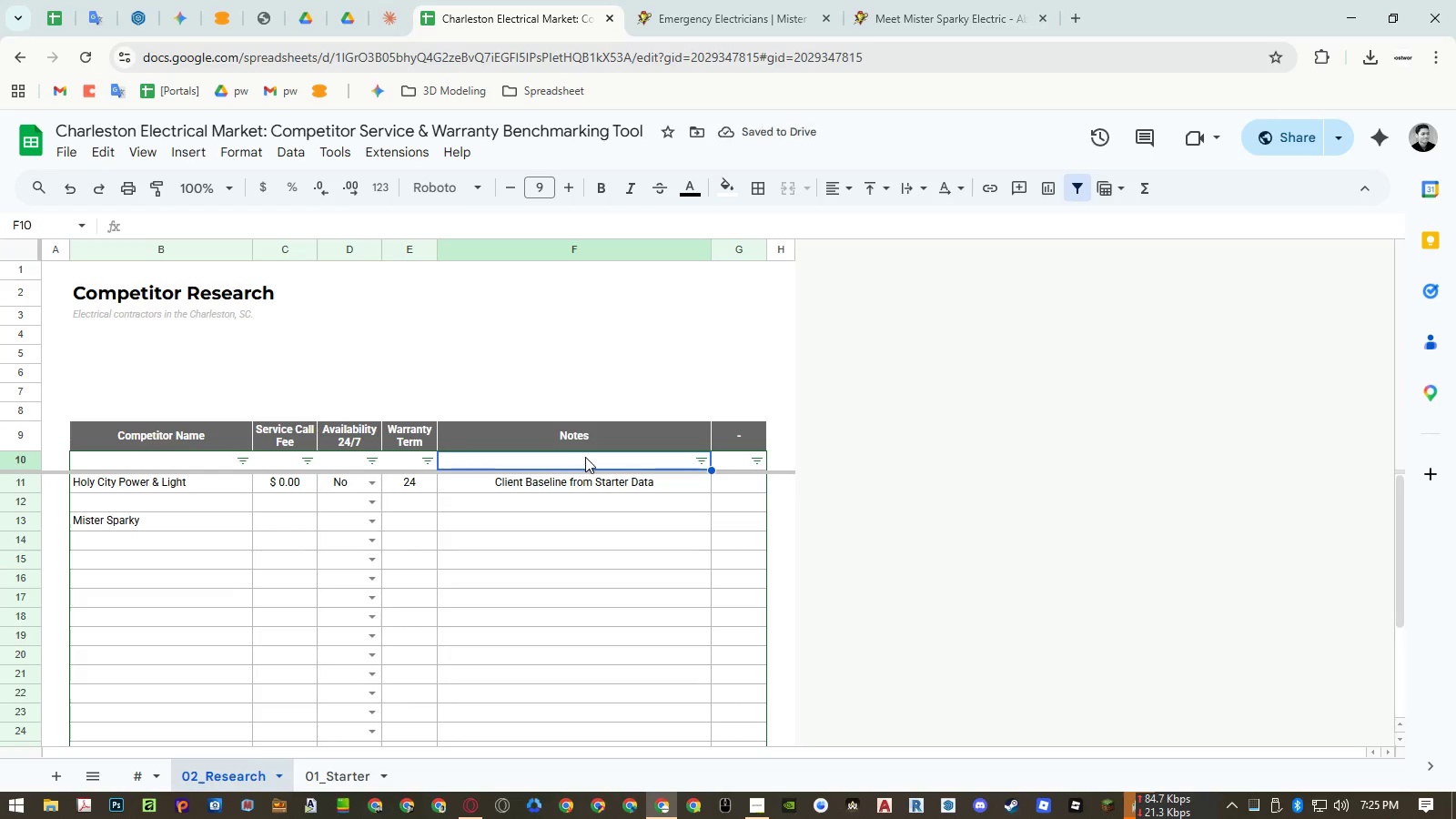 
key(ArrowDown)
 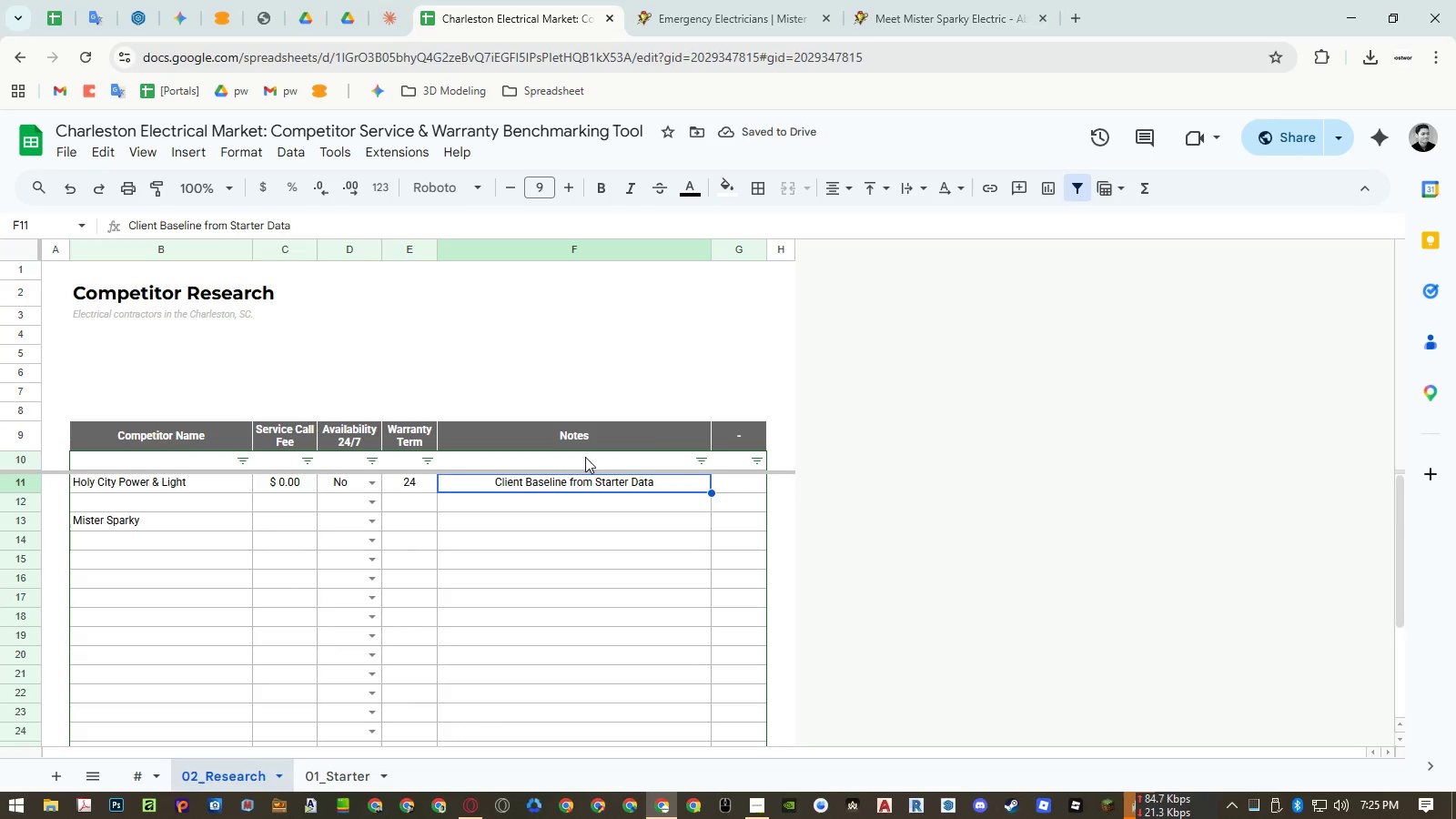 
key(Control+Shift+ArrowDown)
 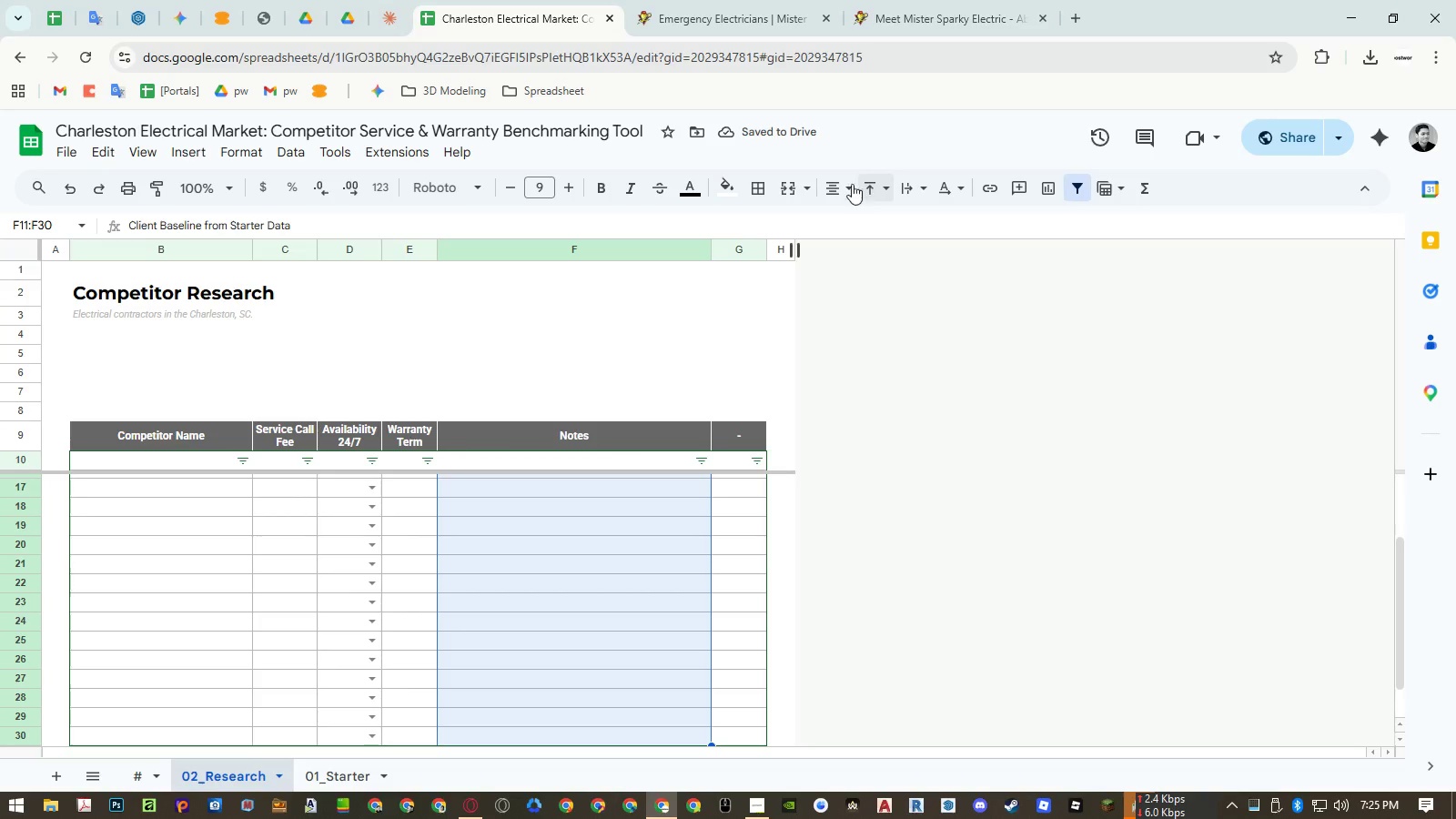 
double_click([839, 227])
 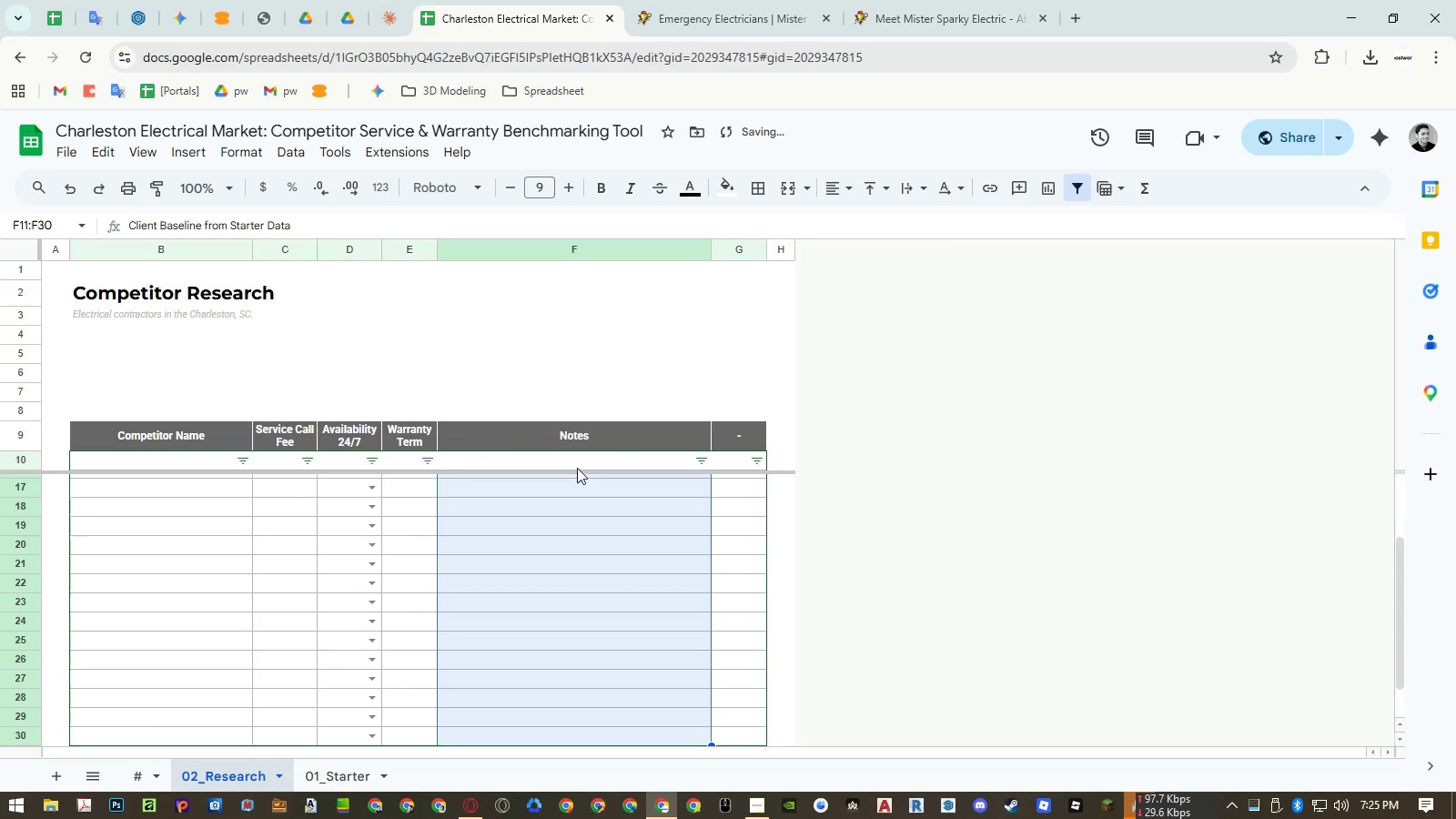 
left_click([574, 455])
 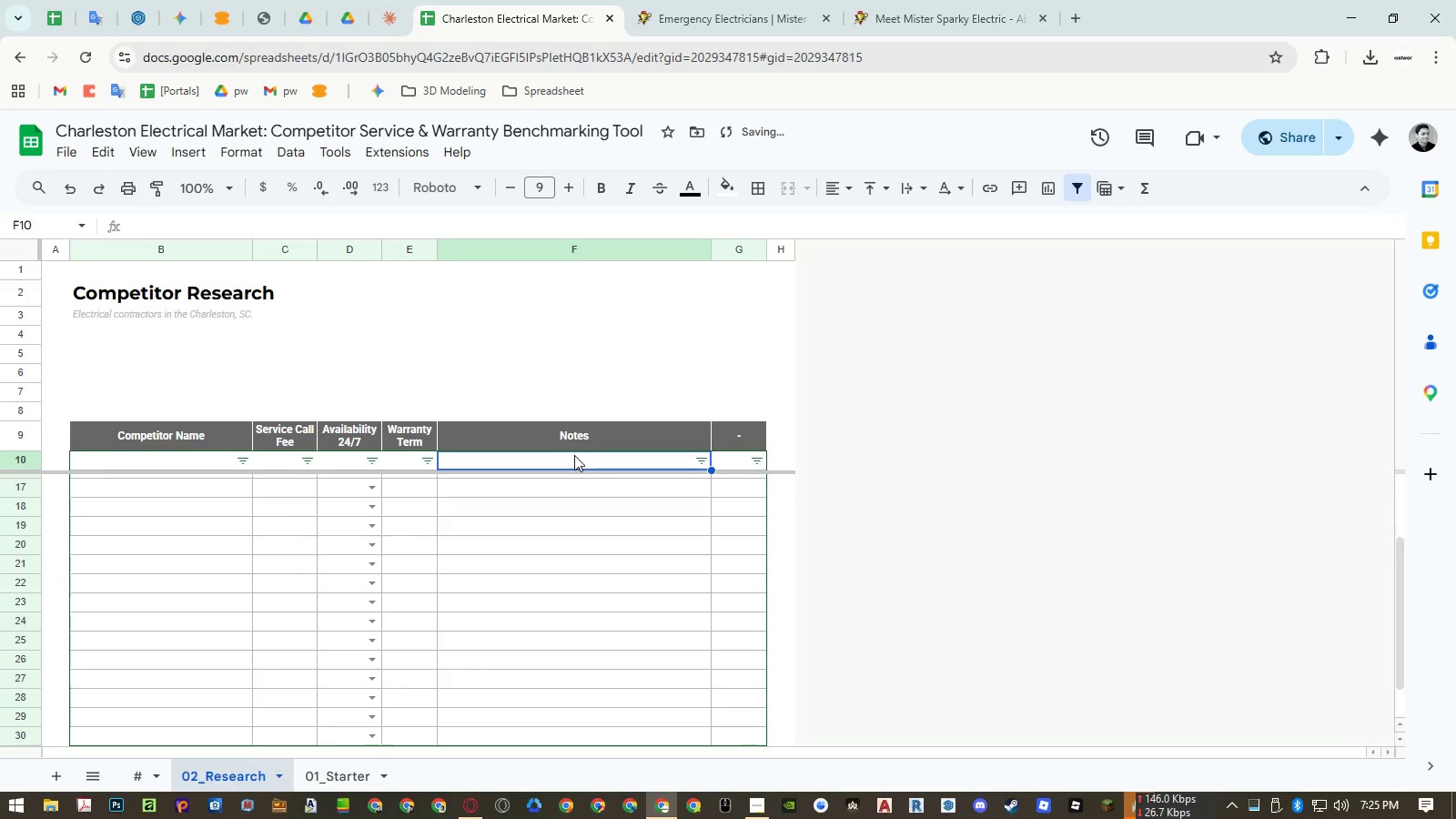 
key(ArrowDown)
 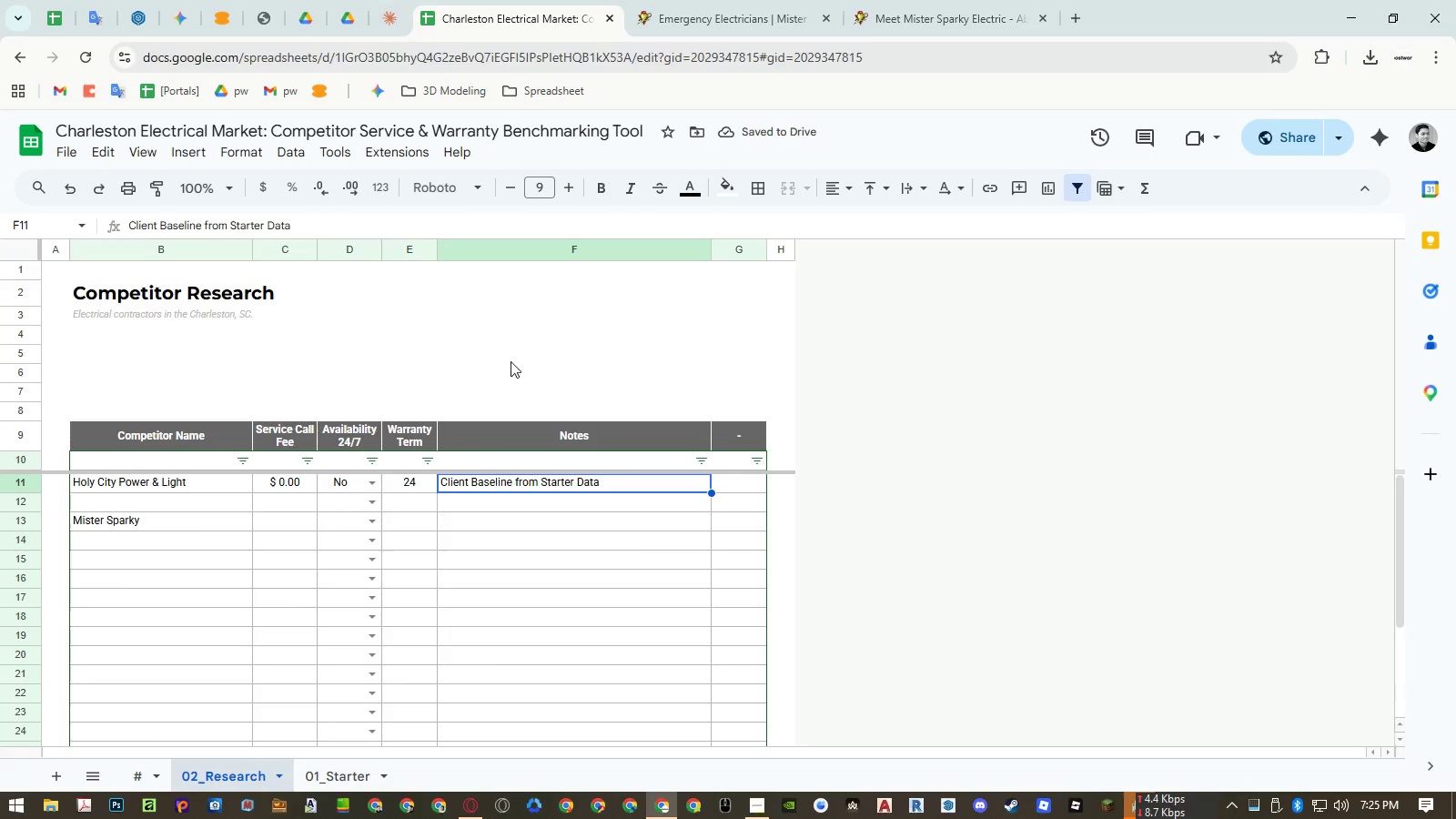 
right_click([492, 250])
 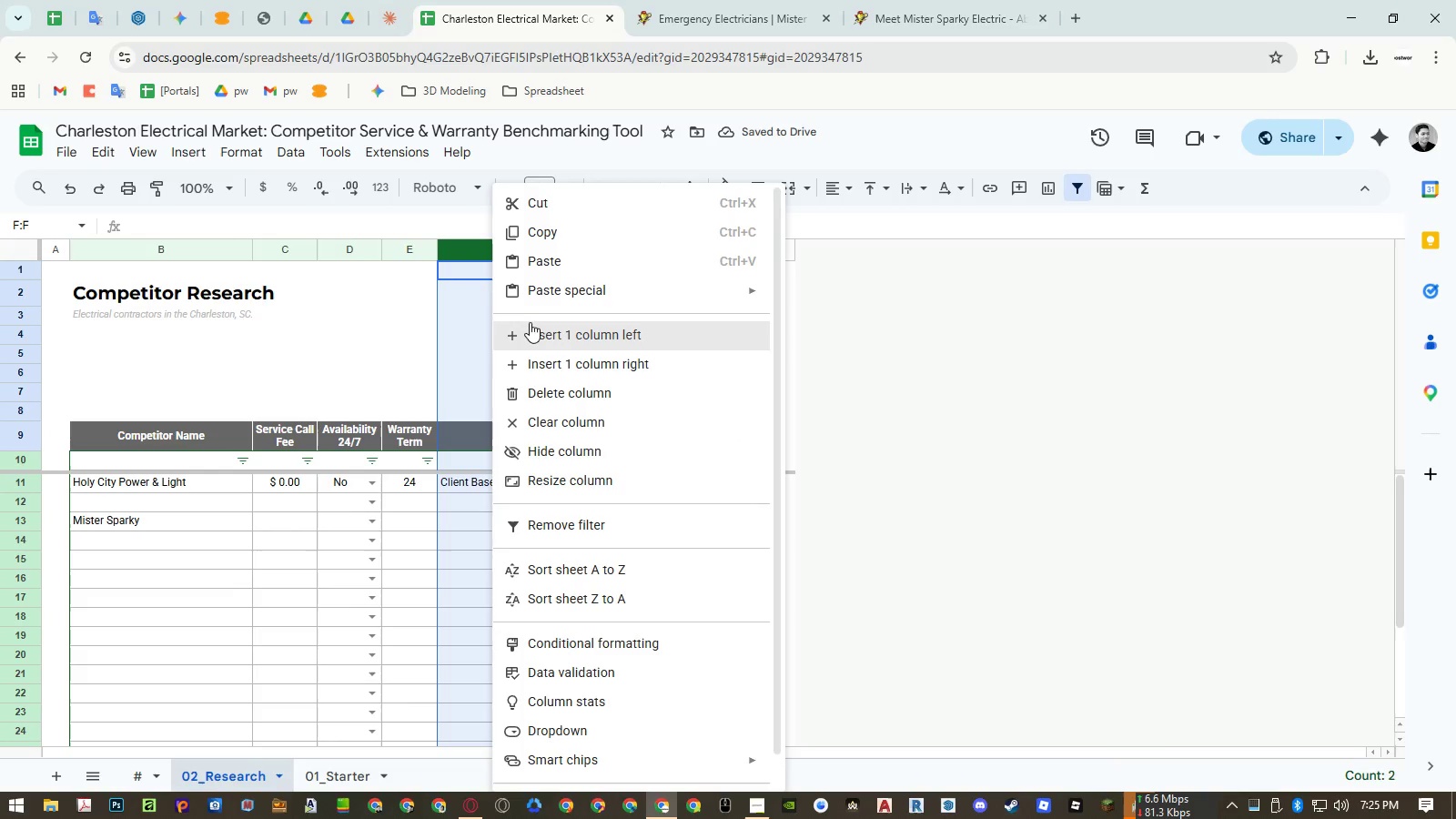 
left_click([530, 326])
 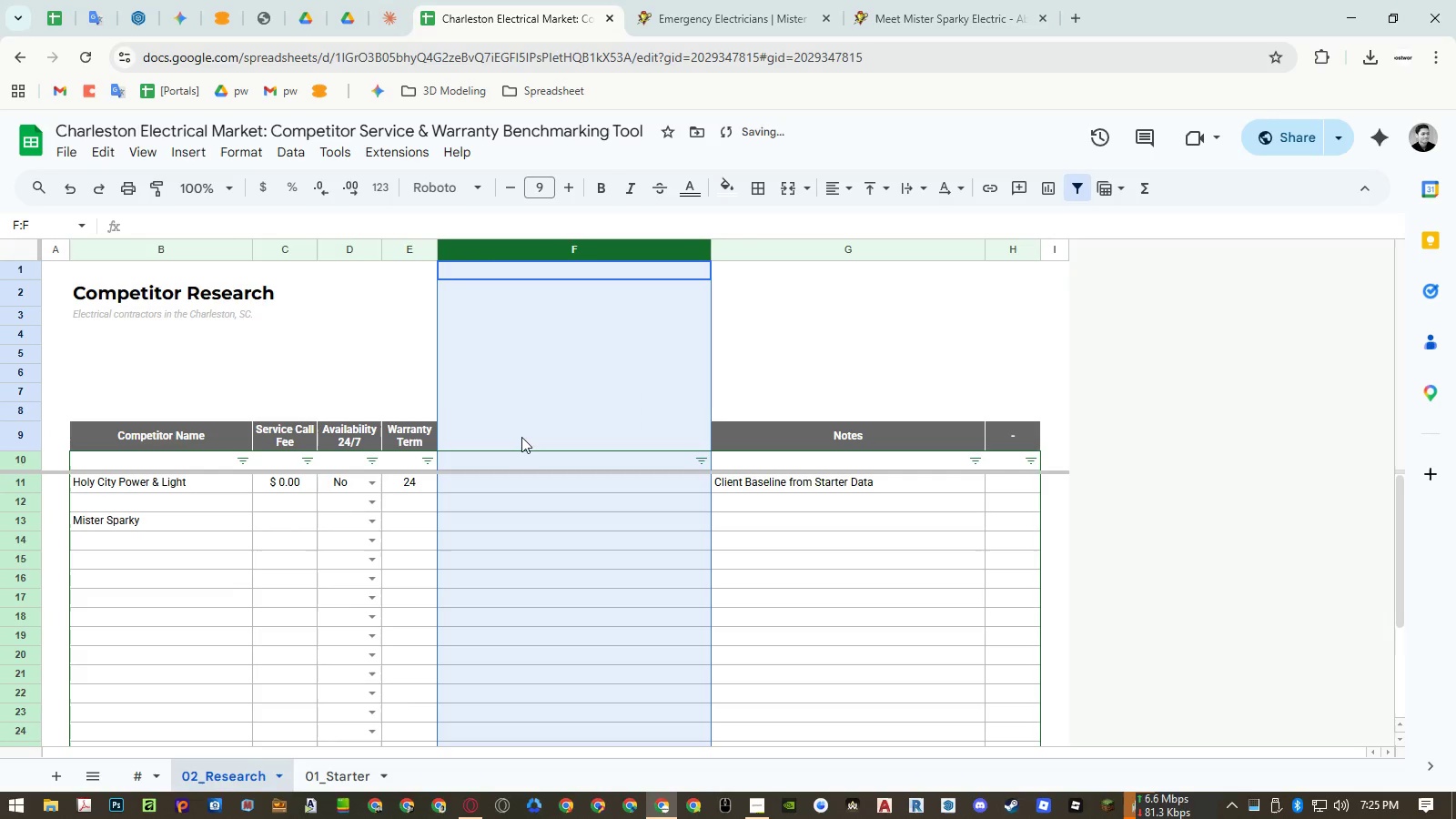 
left_click([521, 437])
 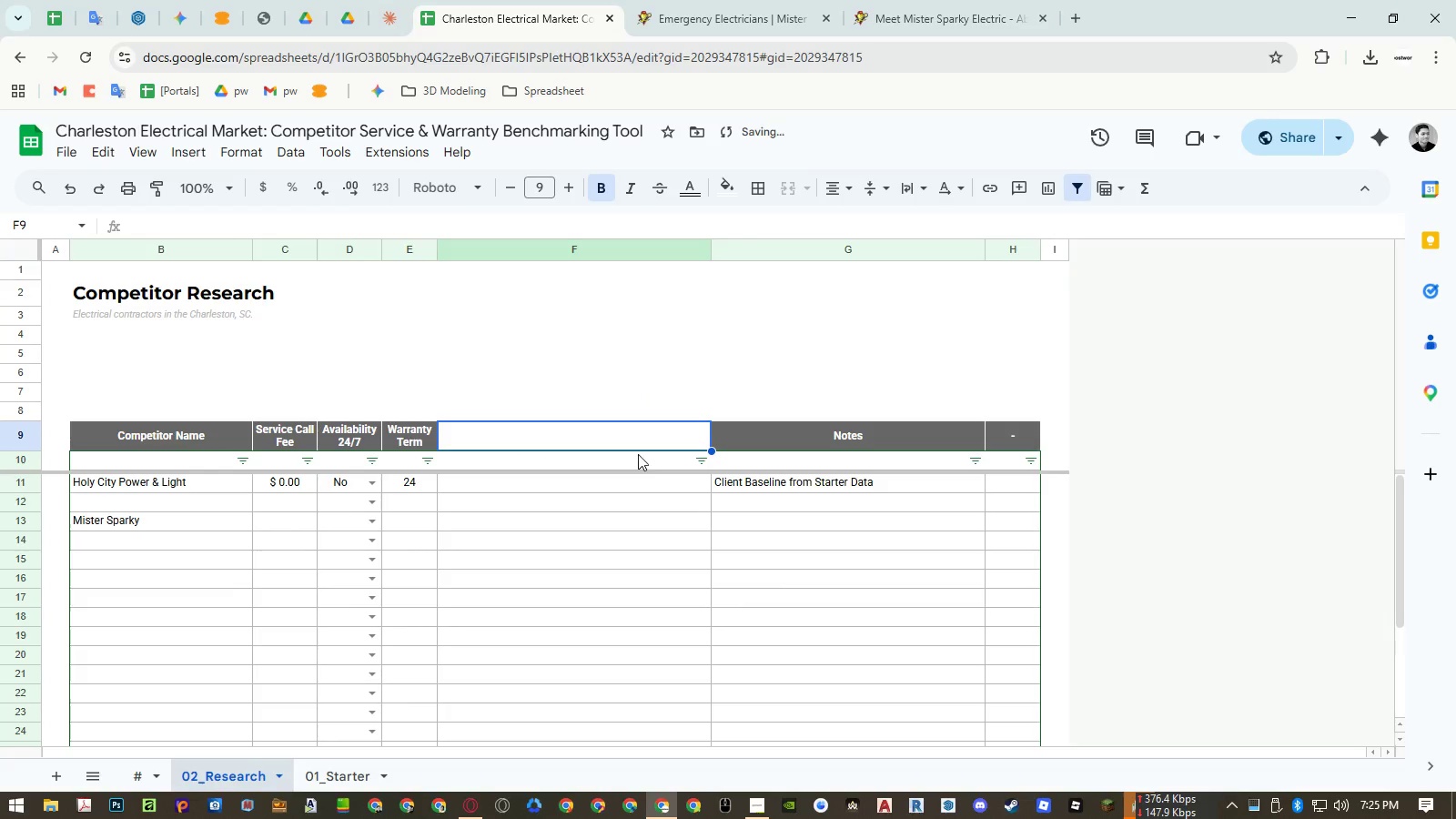 
type(Sou)
key(Escape)
 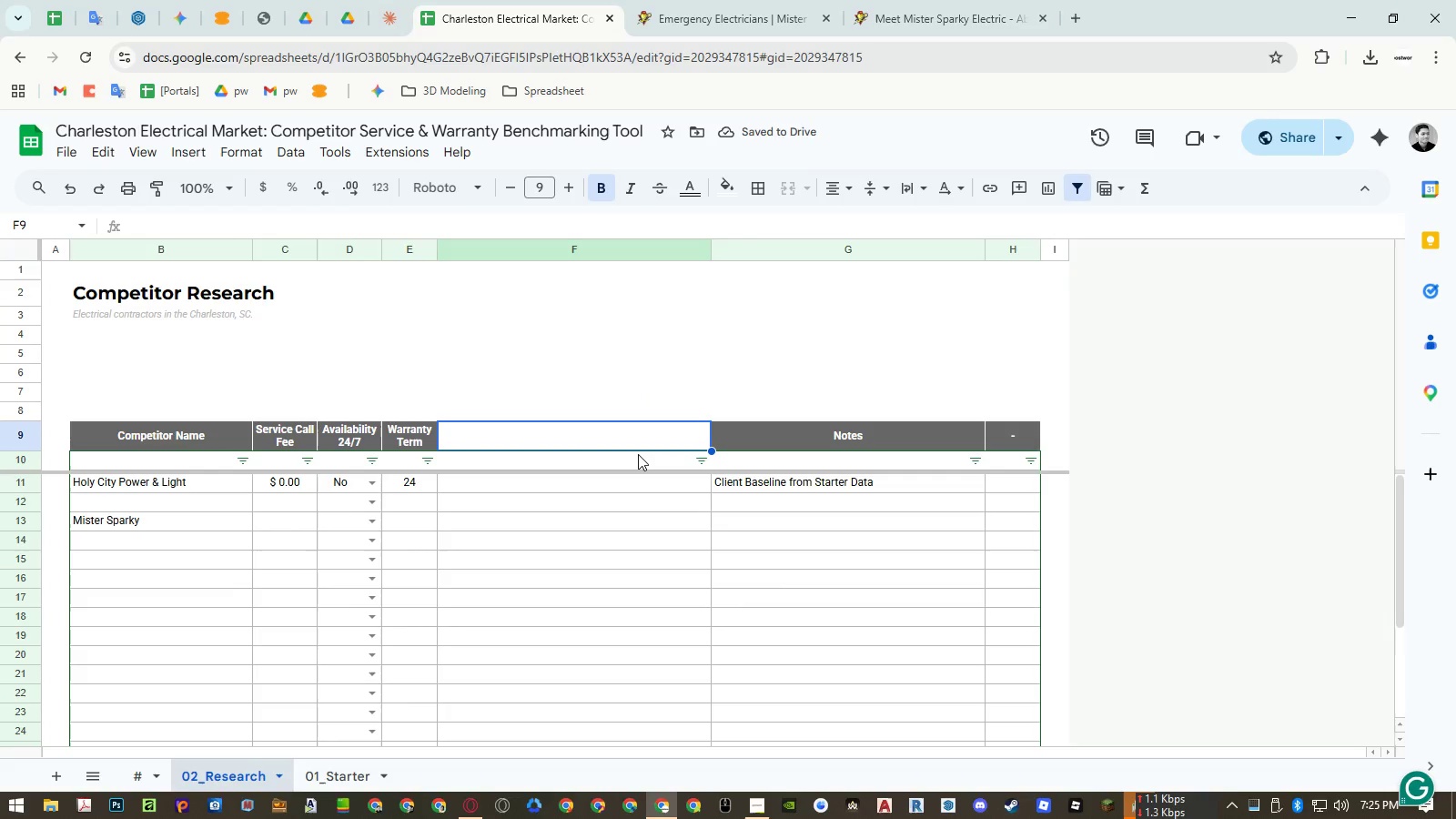 
hold_key(key=ShiftLeft, duration=1.5)
 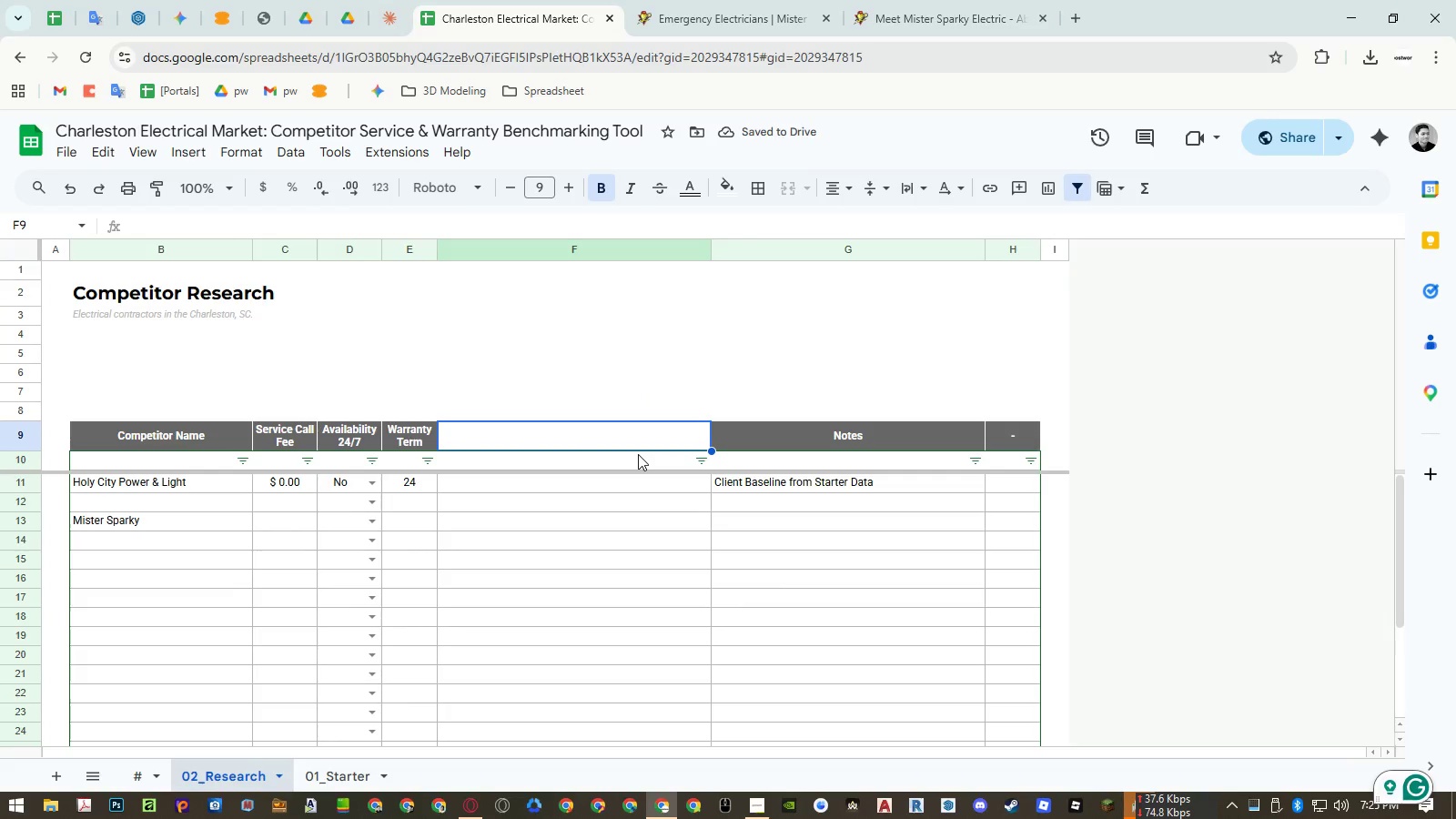 
type(Company Website)
 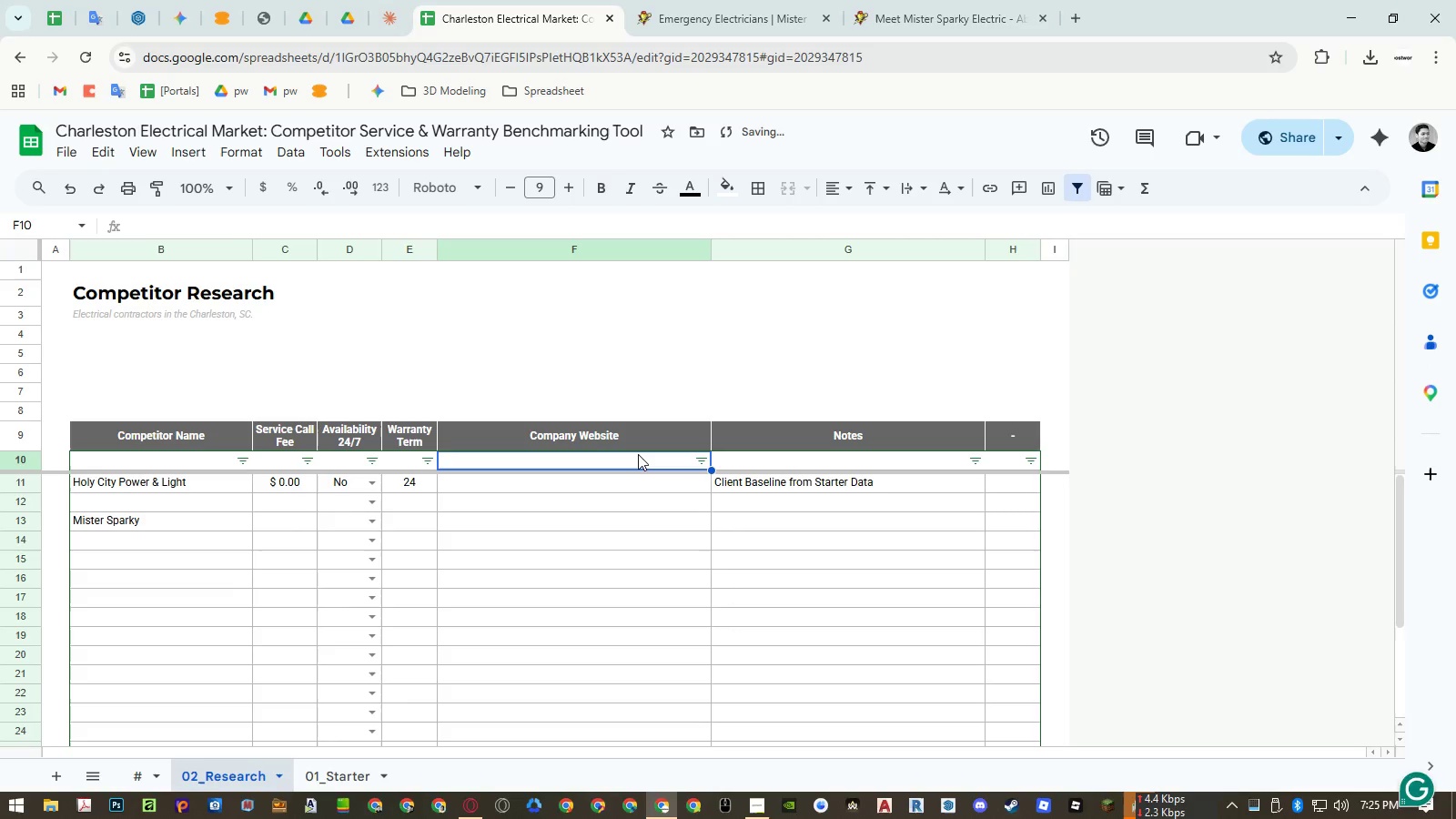 
 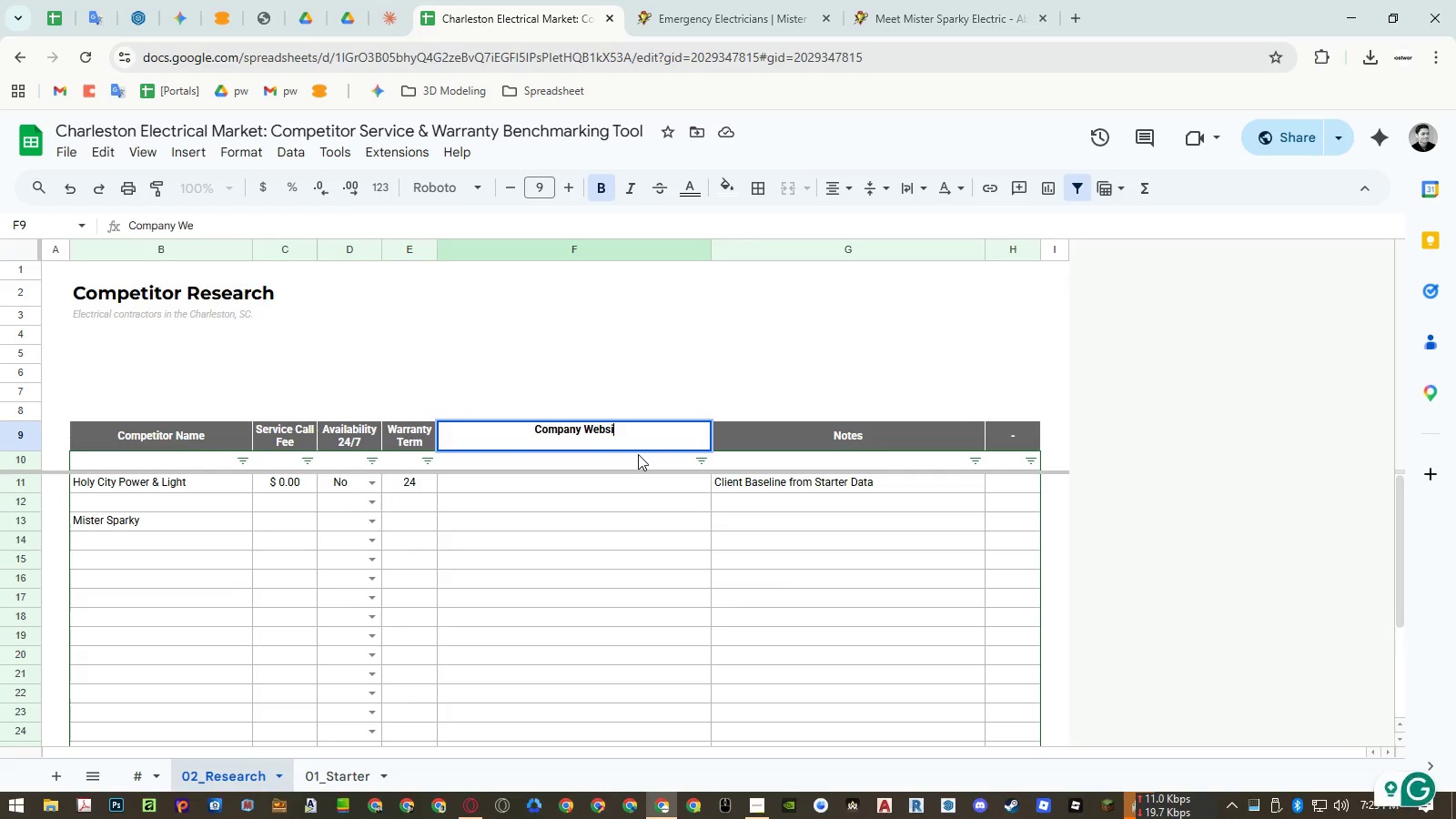 
key(Enter)
 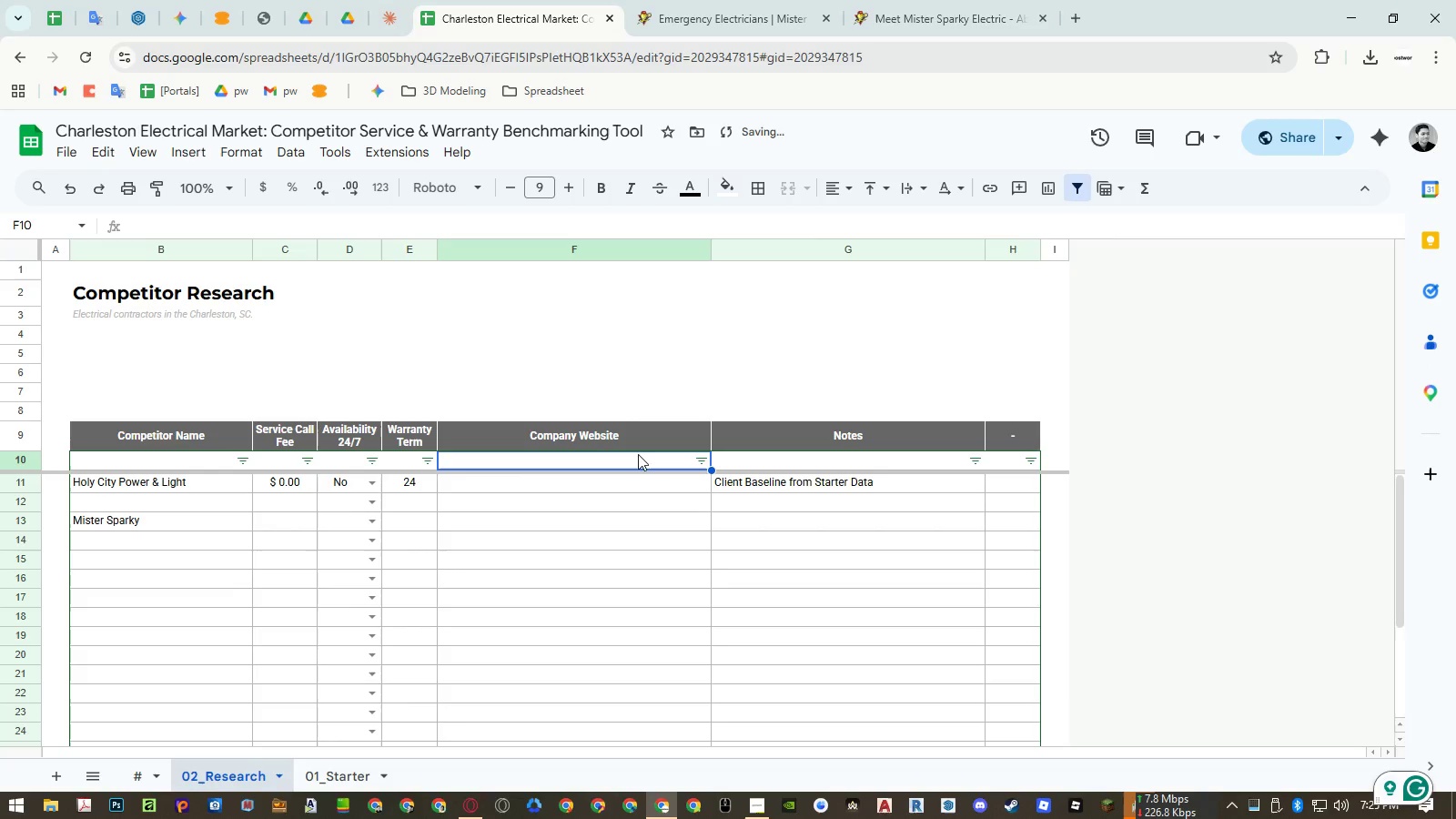 
right_click([616, 248])
 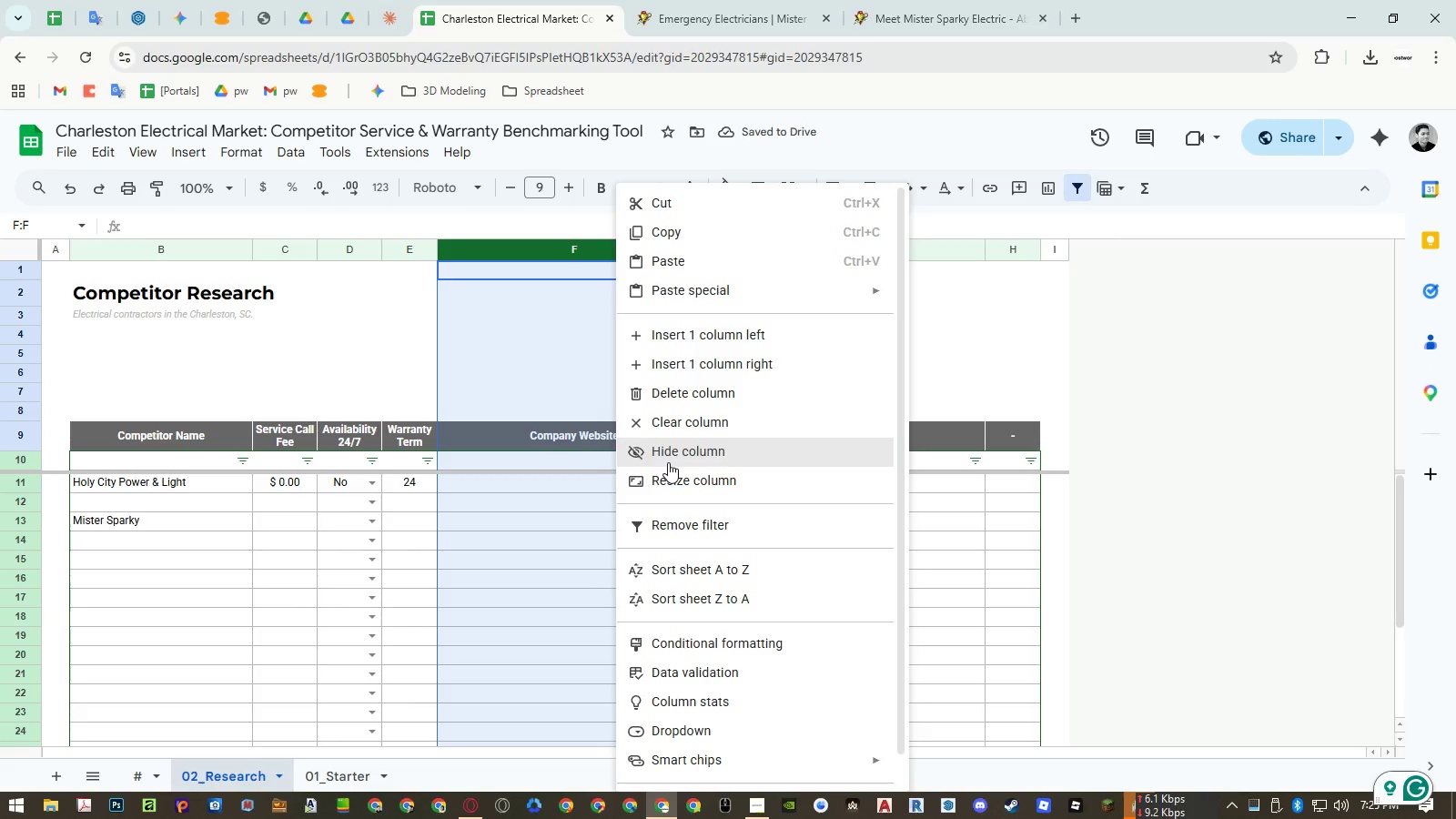 
left_click([668, 480])
 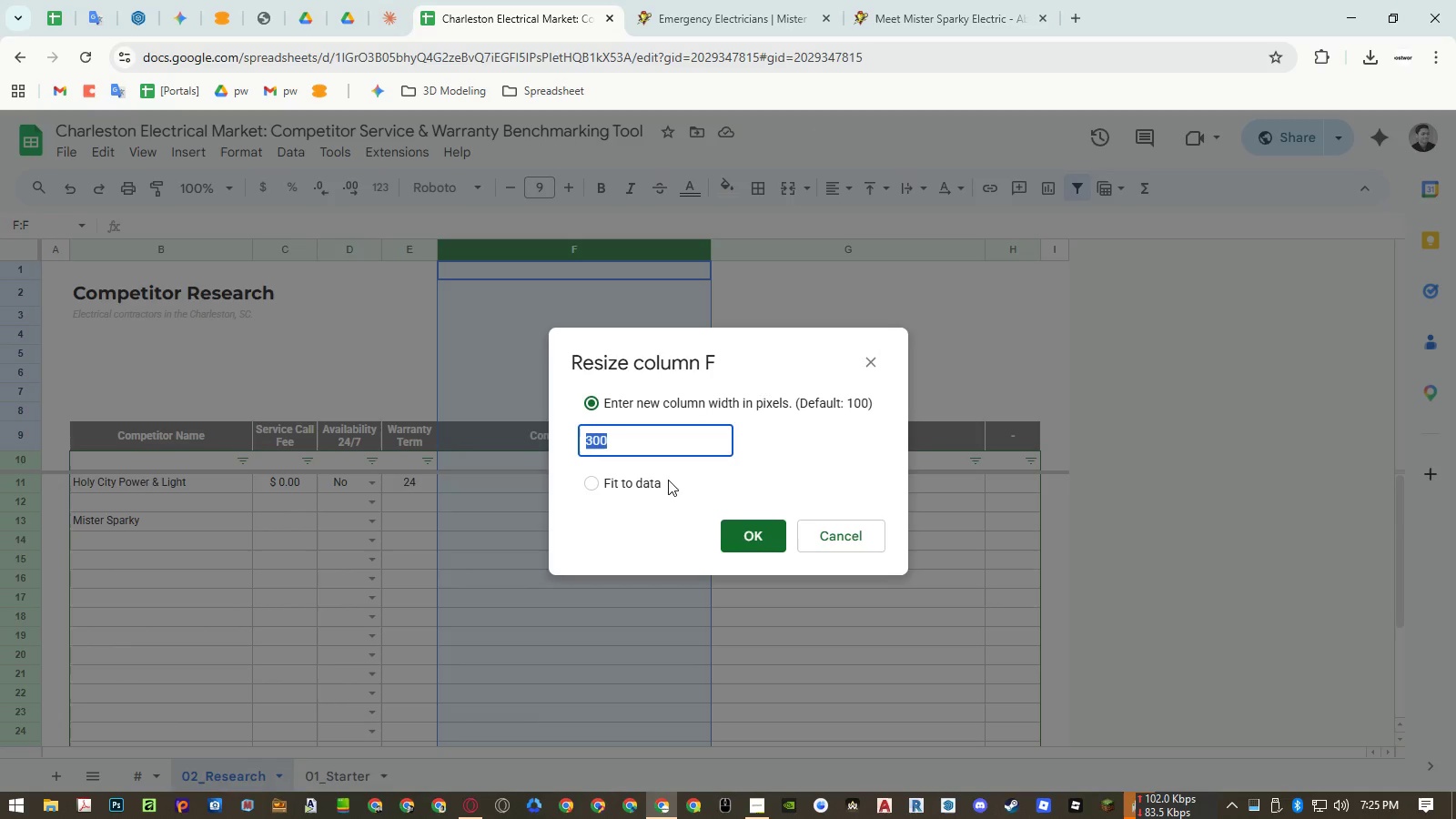 
key(Numpad1)
 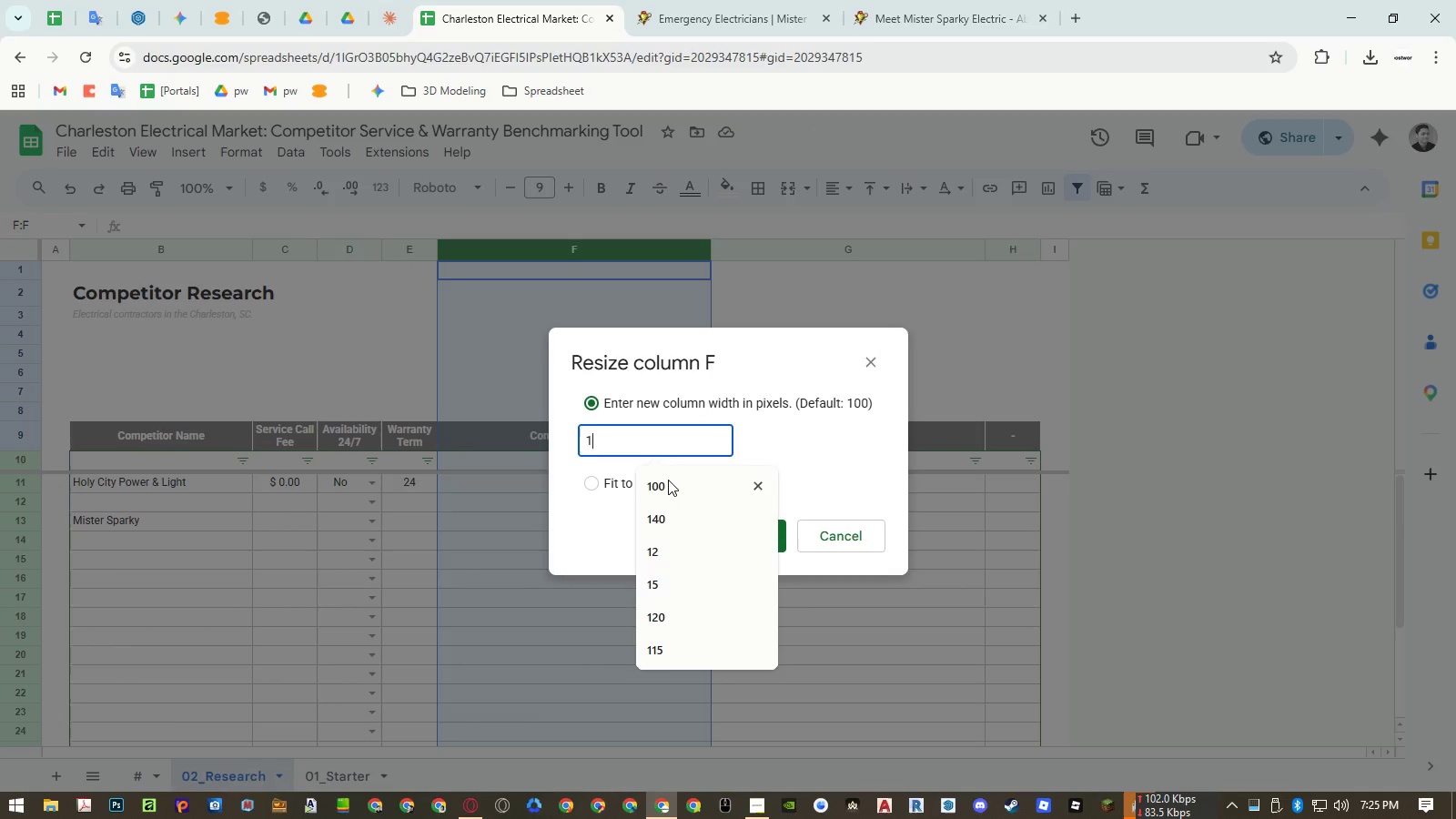 
key(Numpad5)
 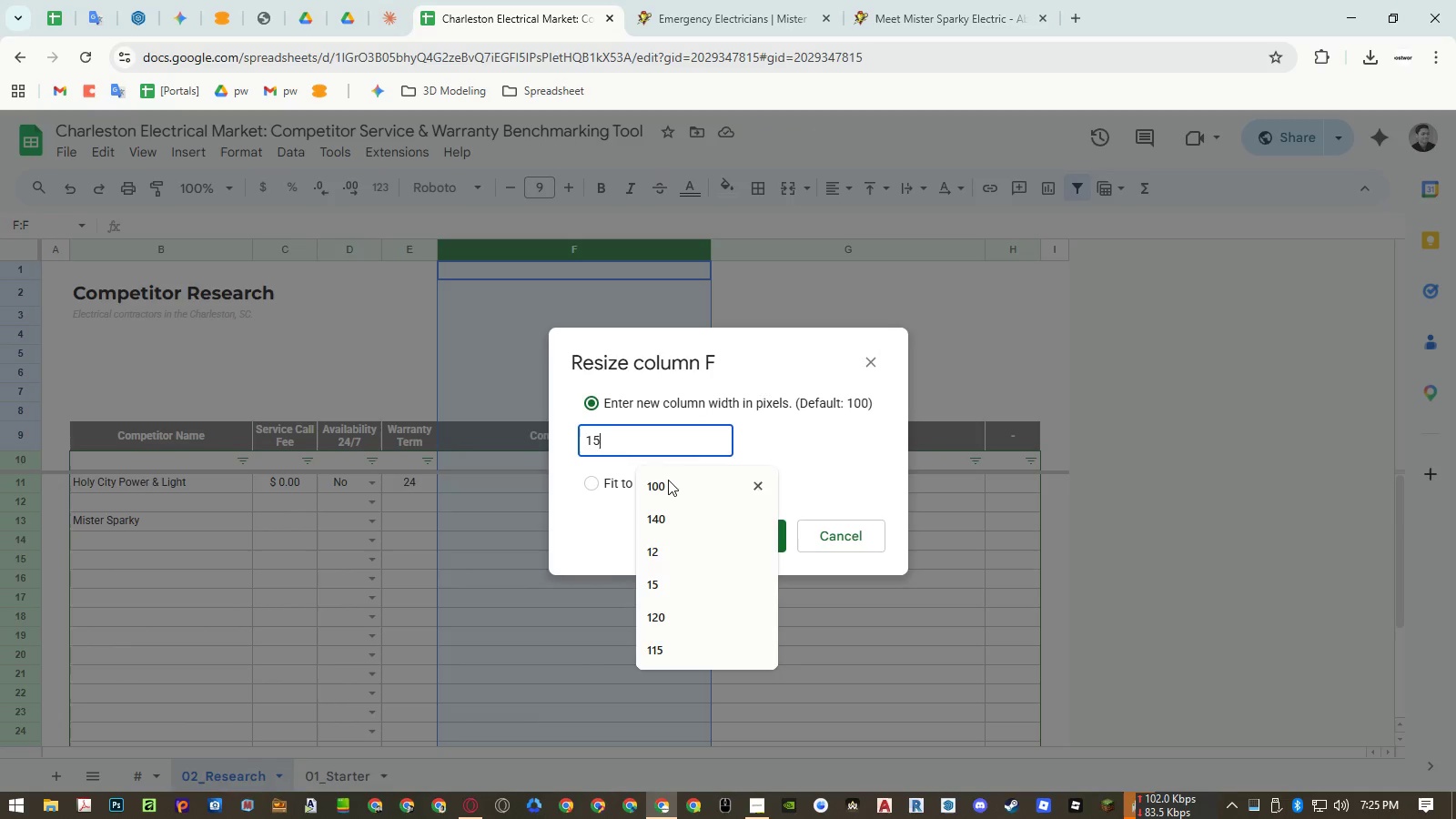 
key(Numpad0)
 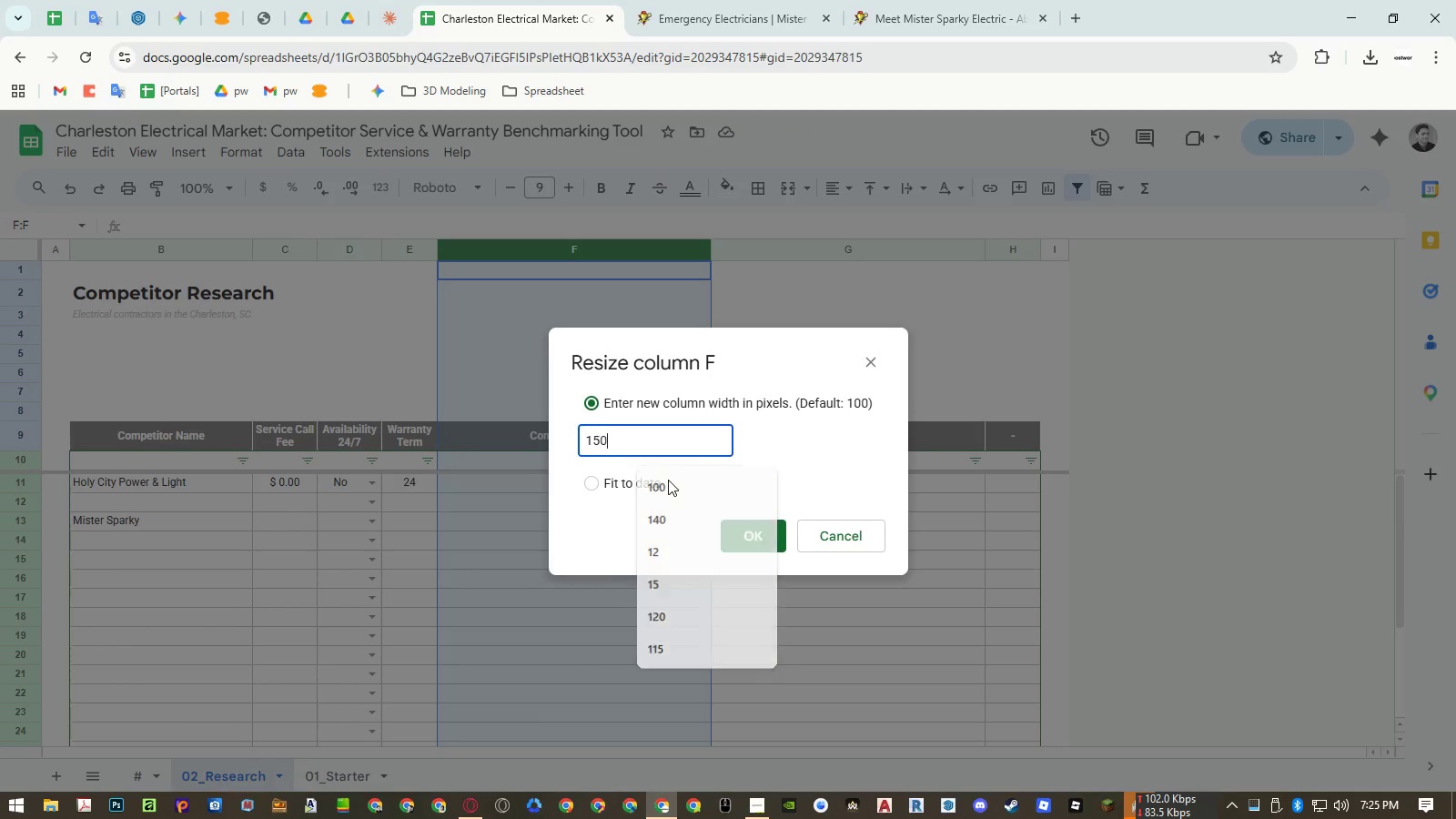 
key(NumpadEnter)
 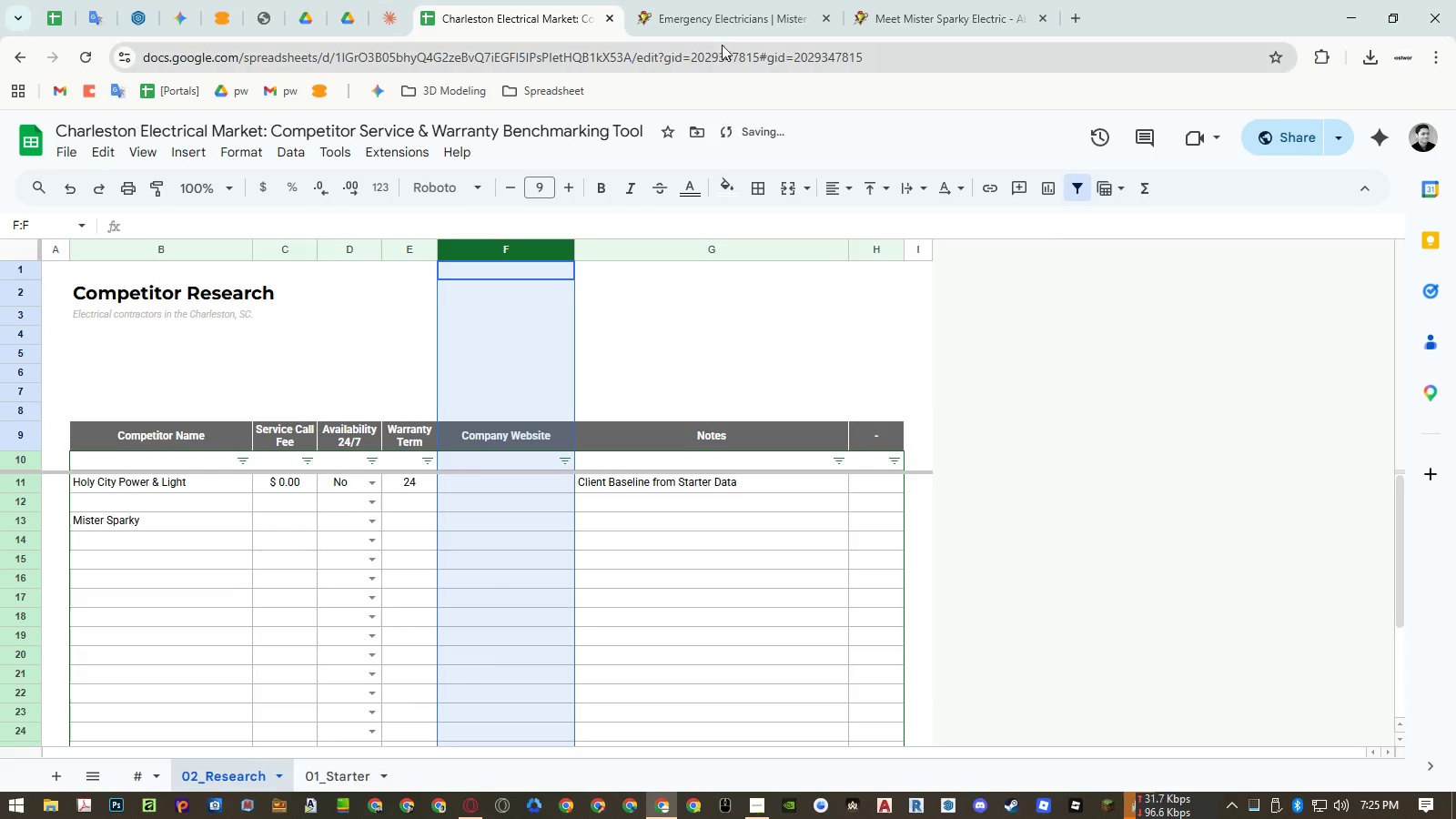 
left_click([880, 23])
 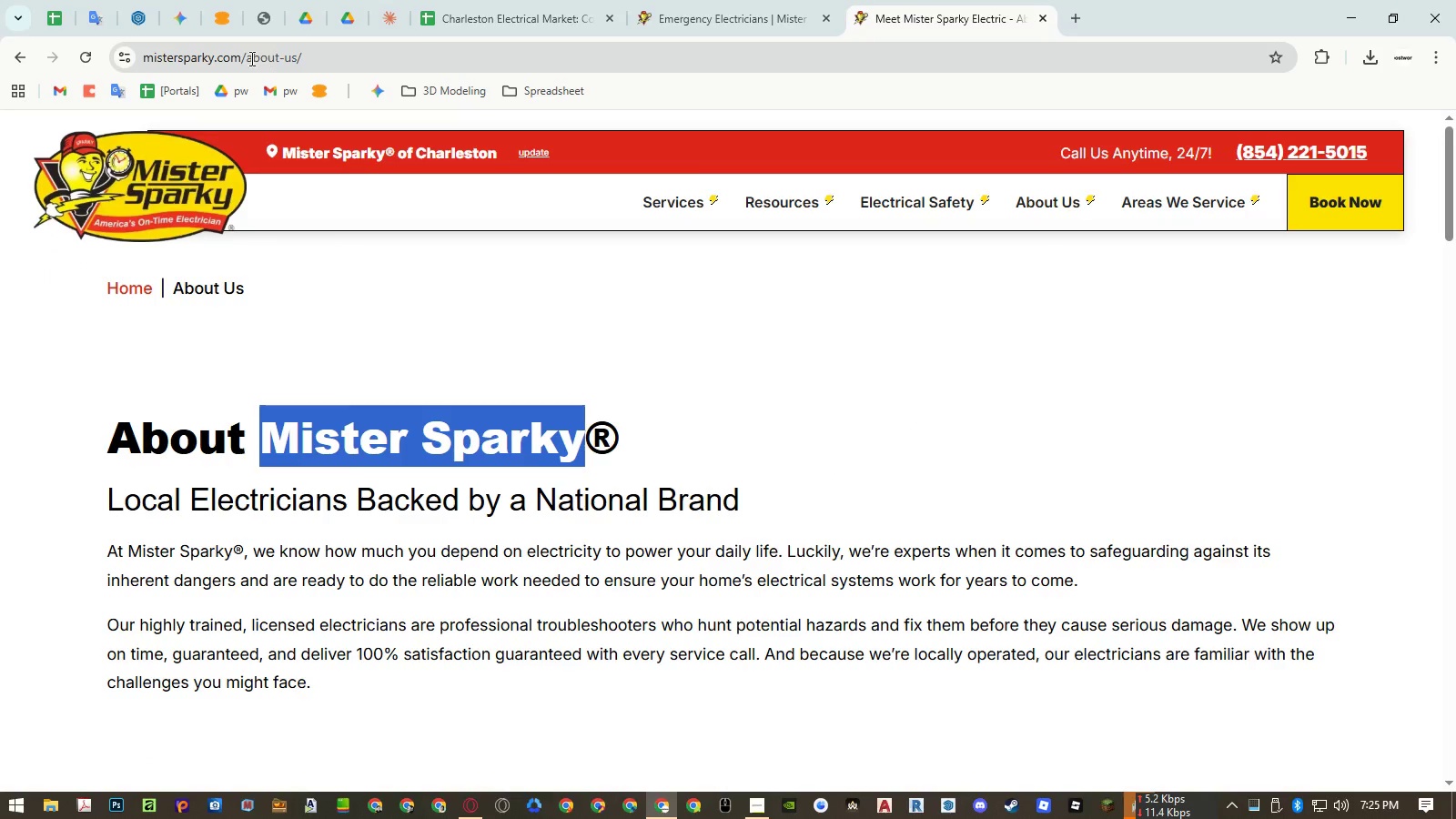 
left_click_drag(start_coordinate=[240, 58], to_coordinate=[59, 66])
 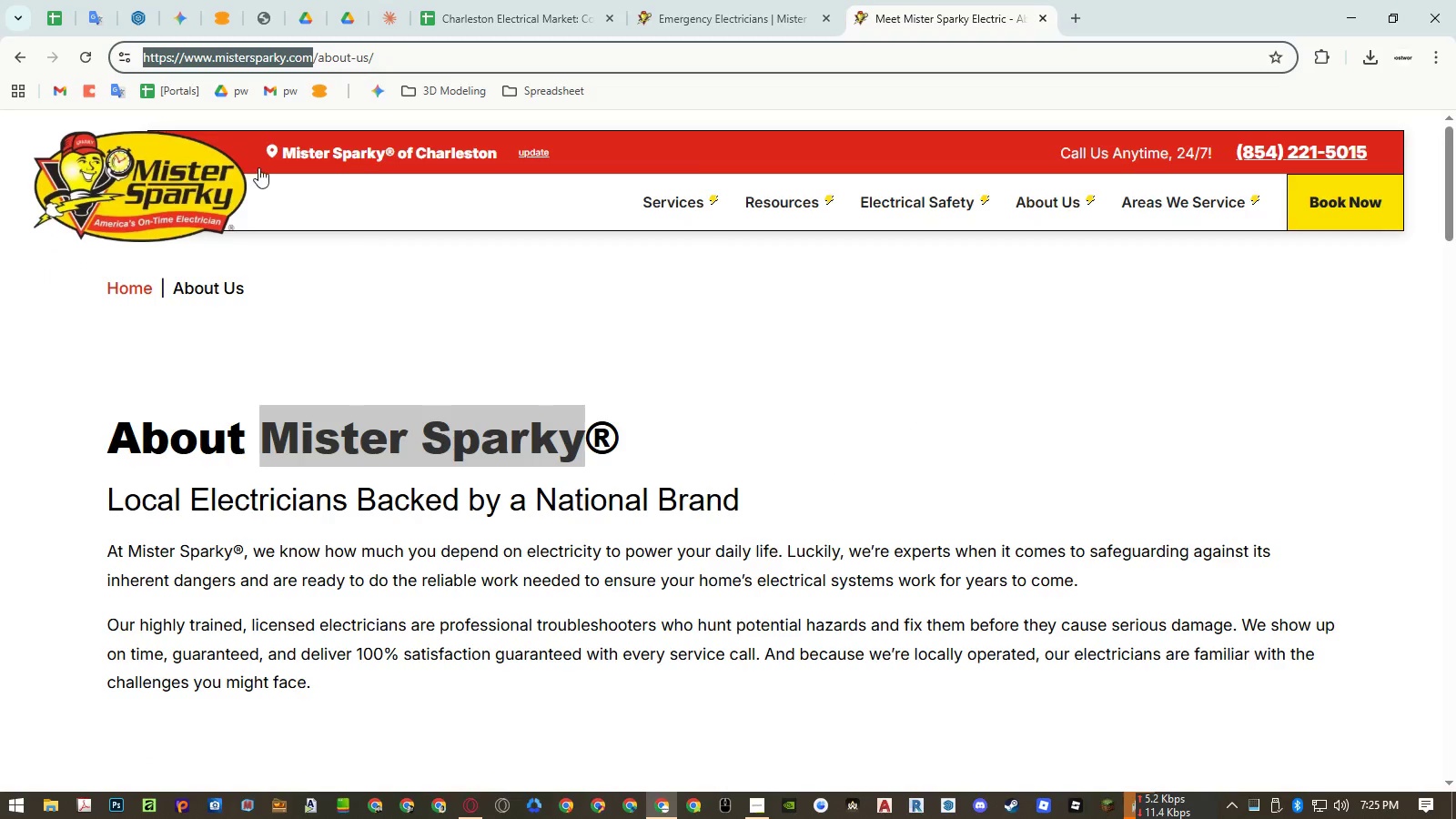 
key(Control+ControlLeft)
 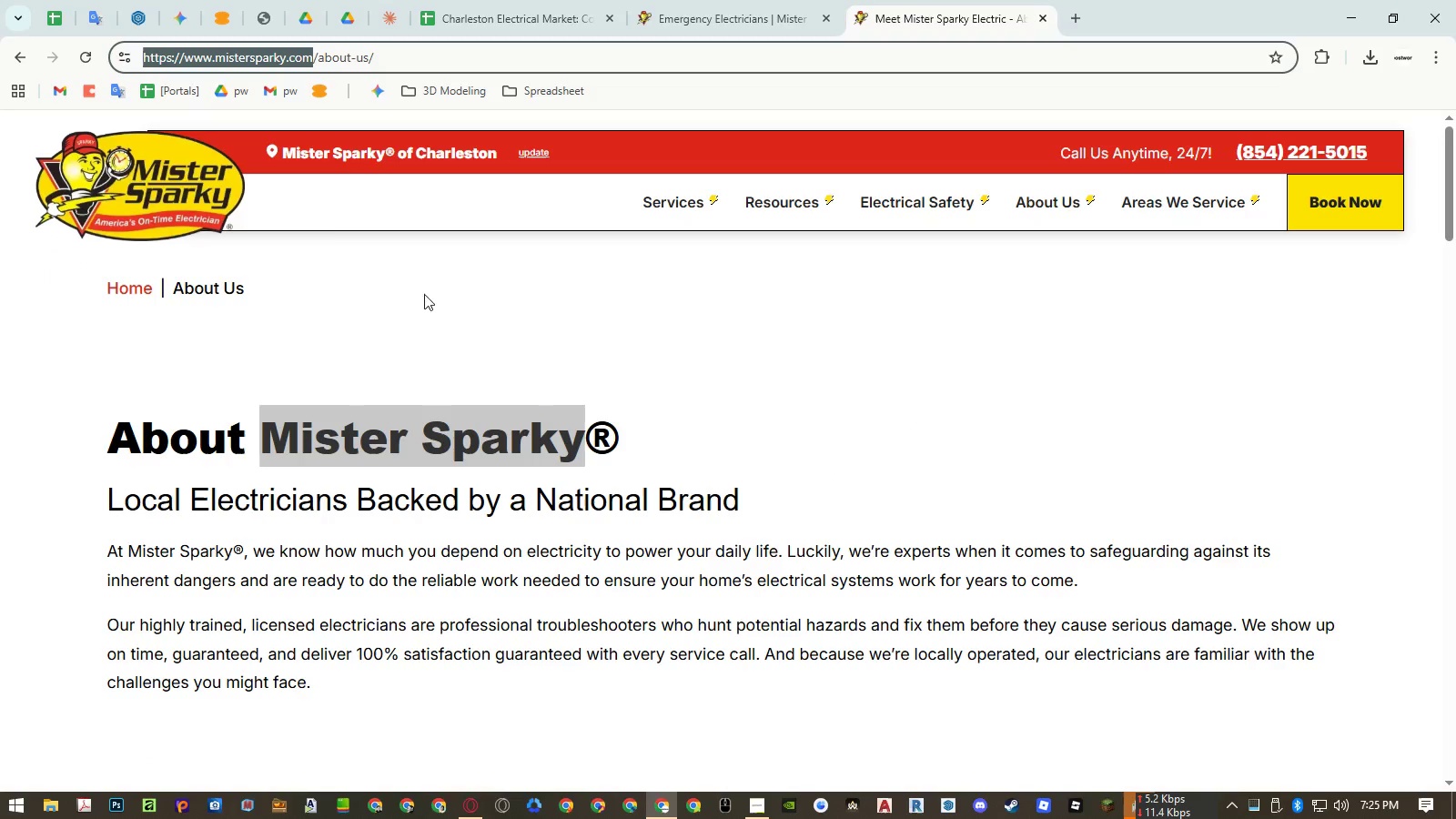 
key(C)
 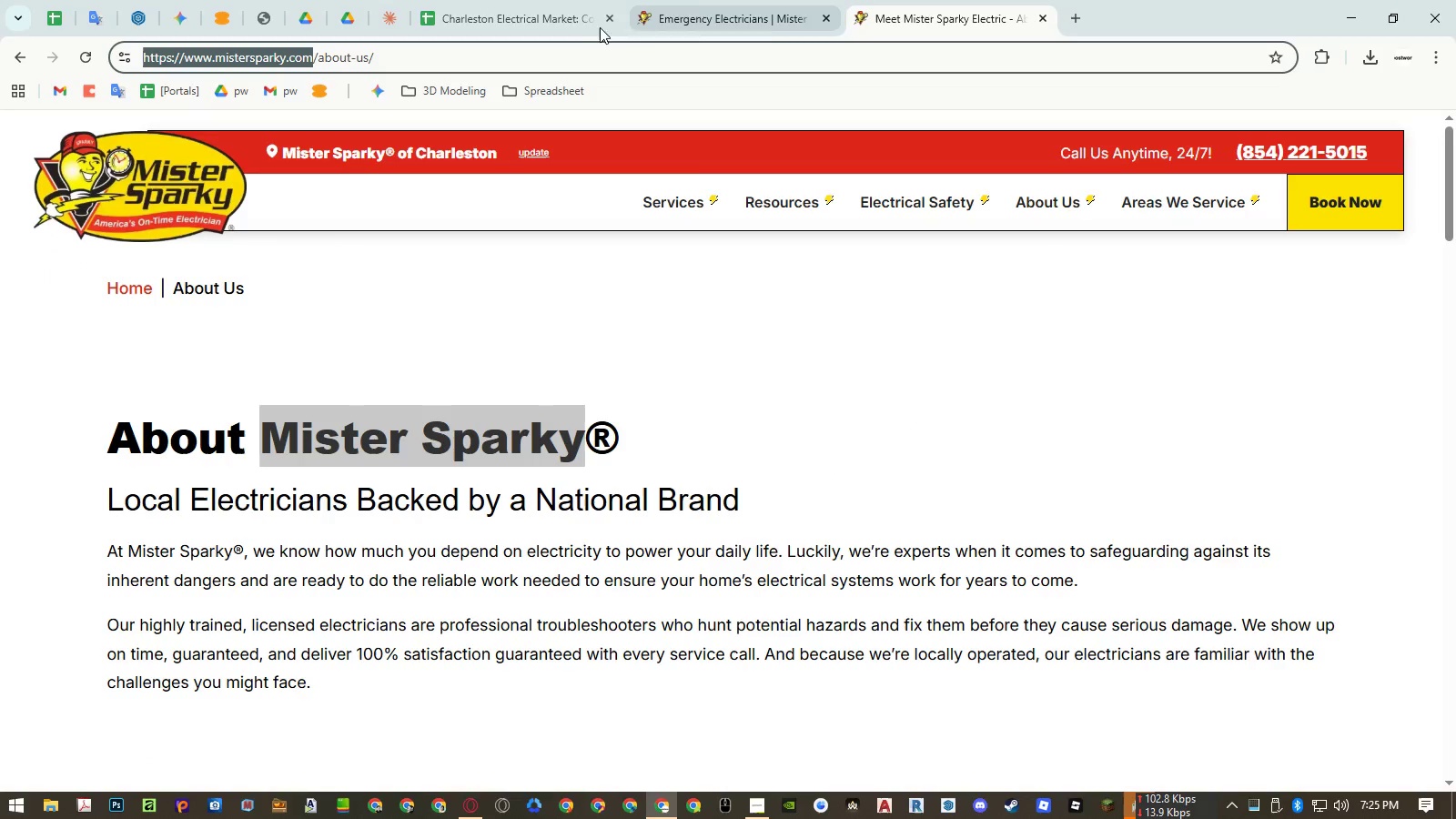 
left_click([542, 17])
 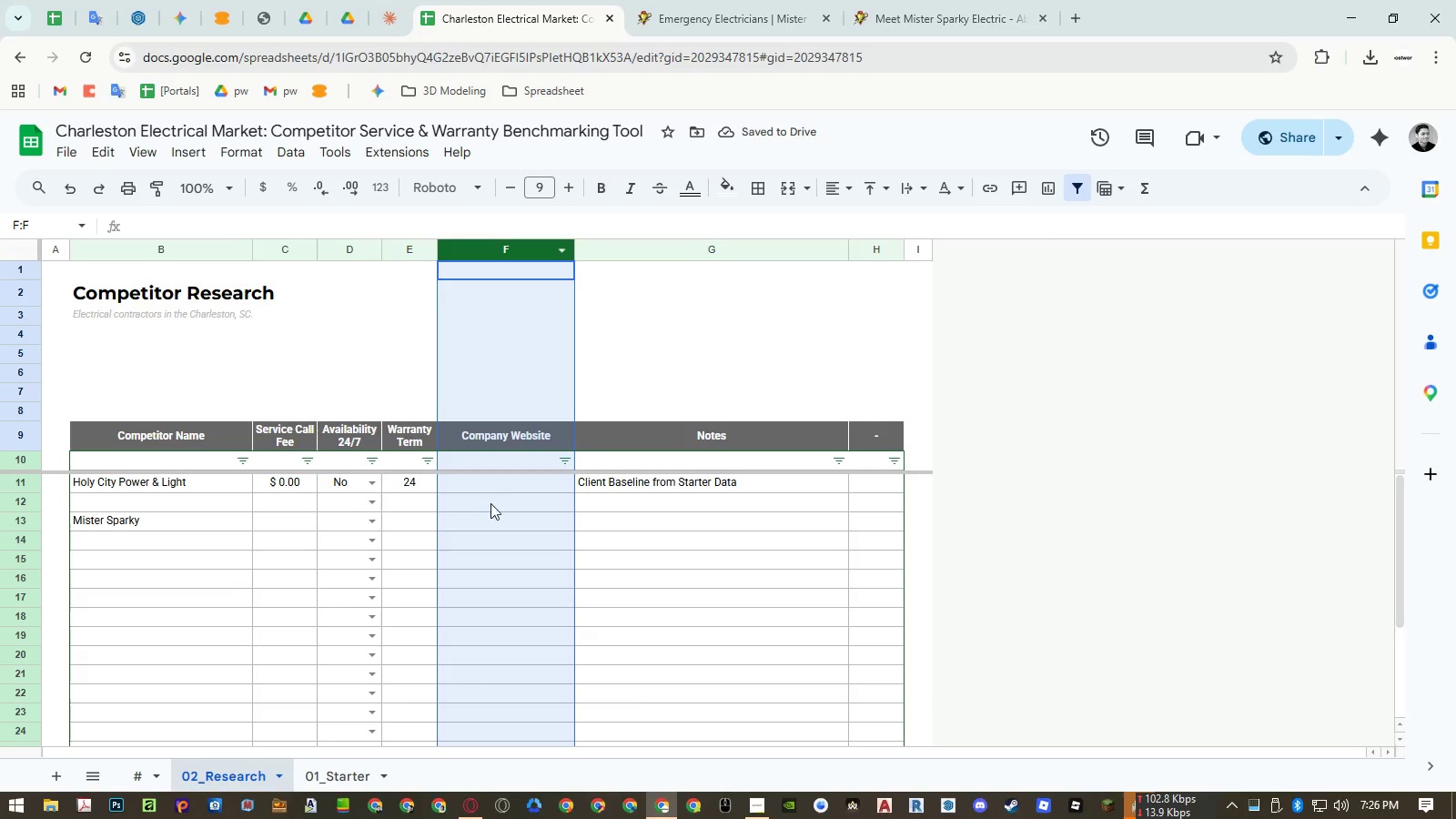 
left_click([484, 524])
 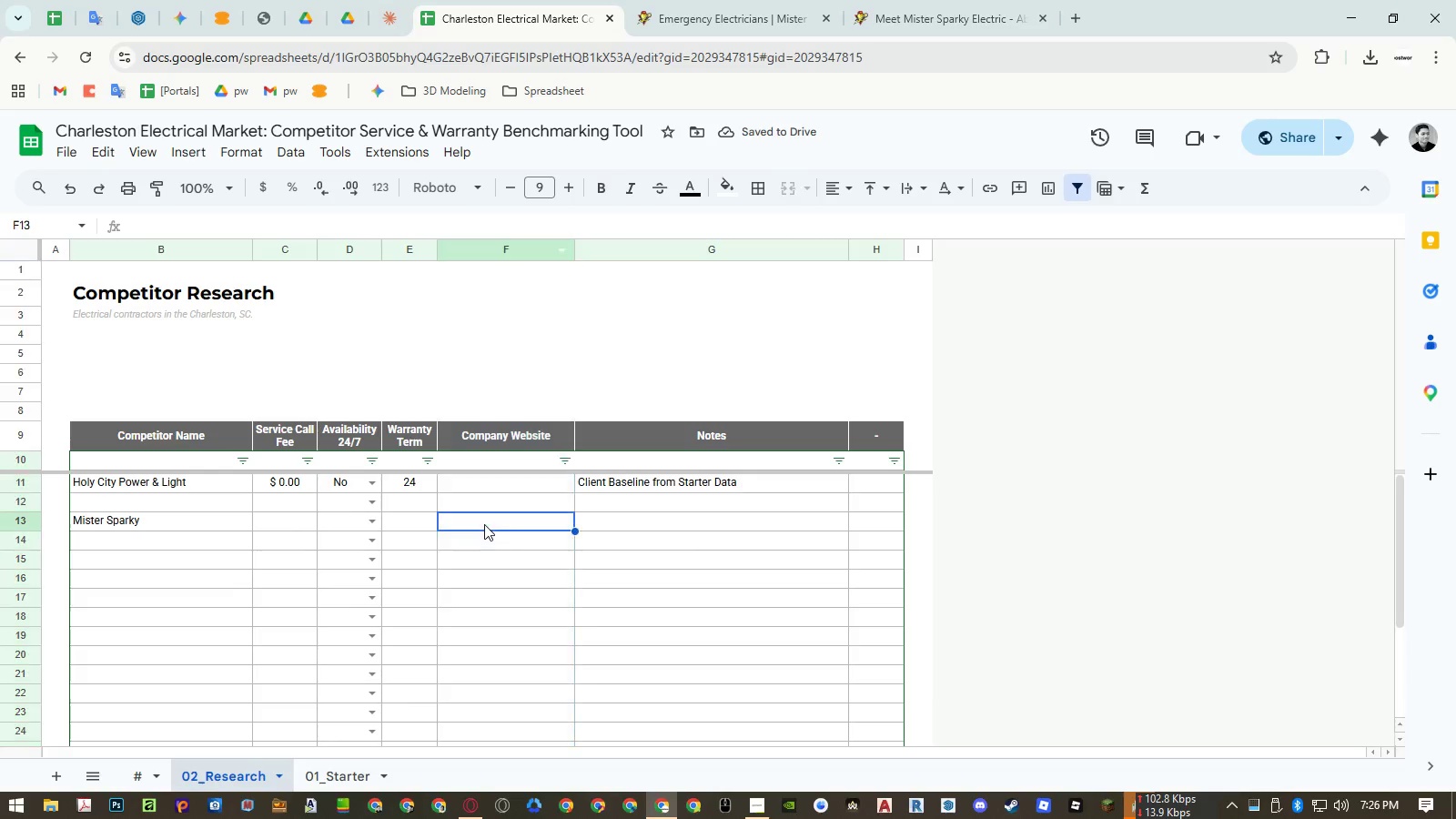 
key(Control+ControlLeft)
 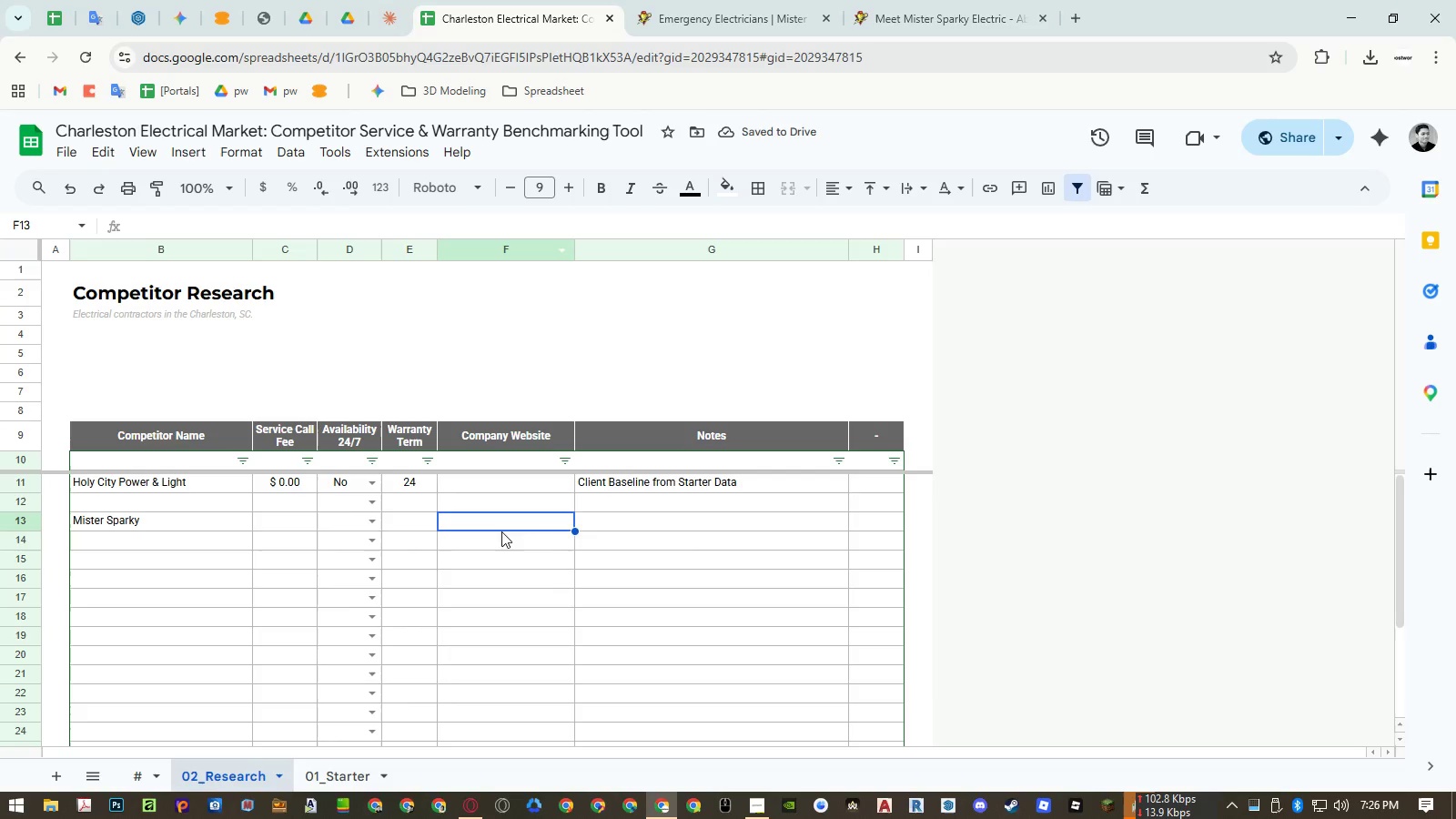 
key(Control+Shift+ShiftLeft)
 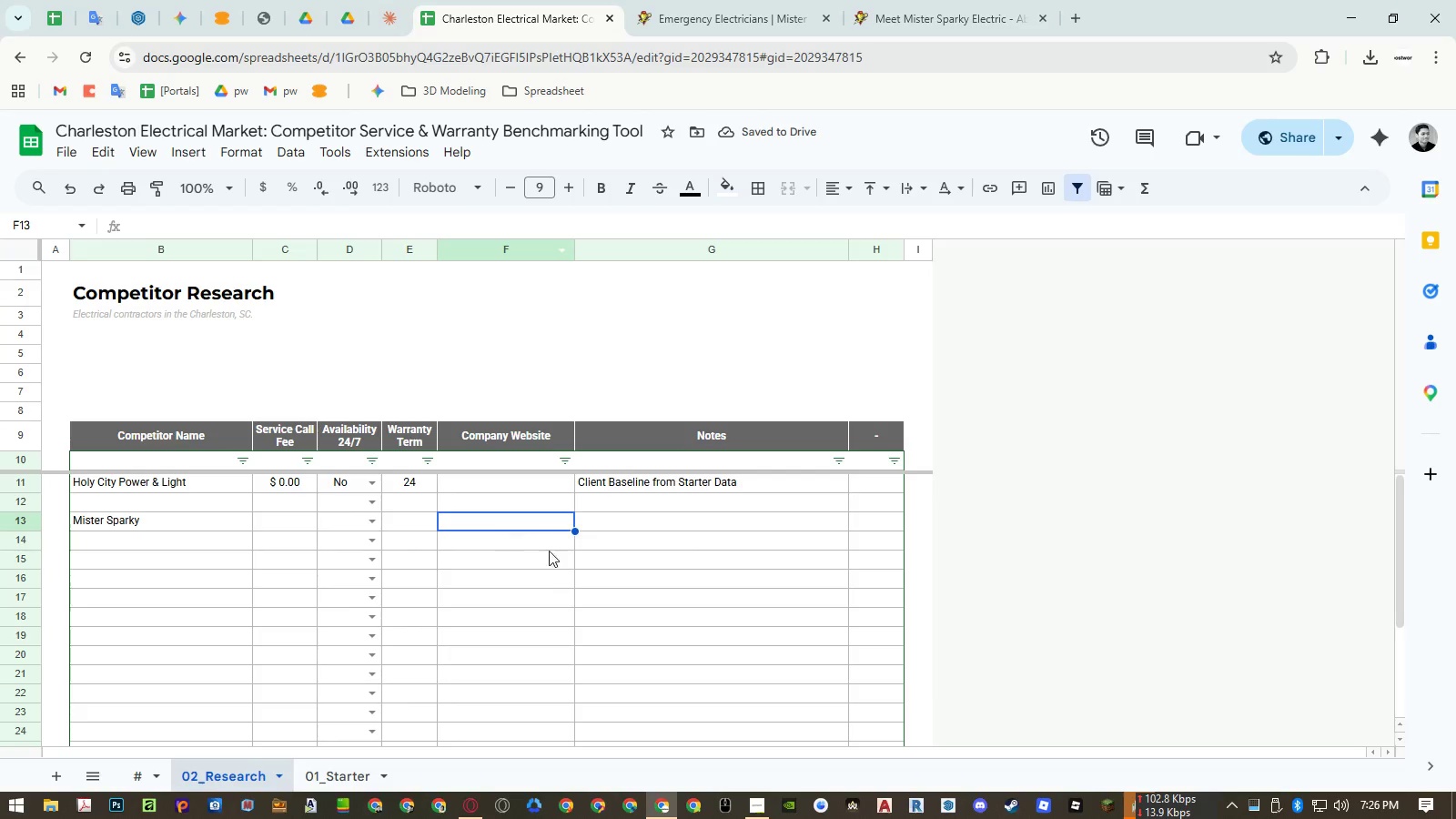 
key(Control+Shift+V)
 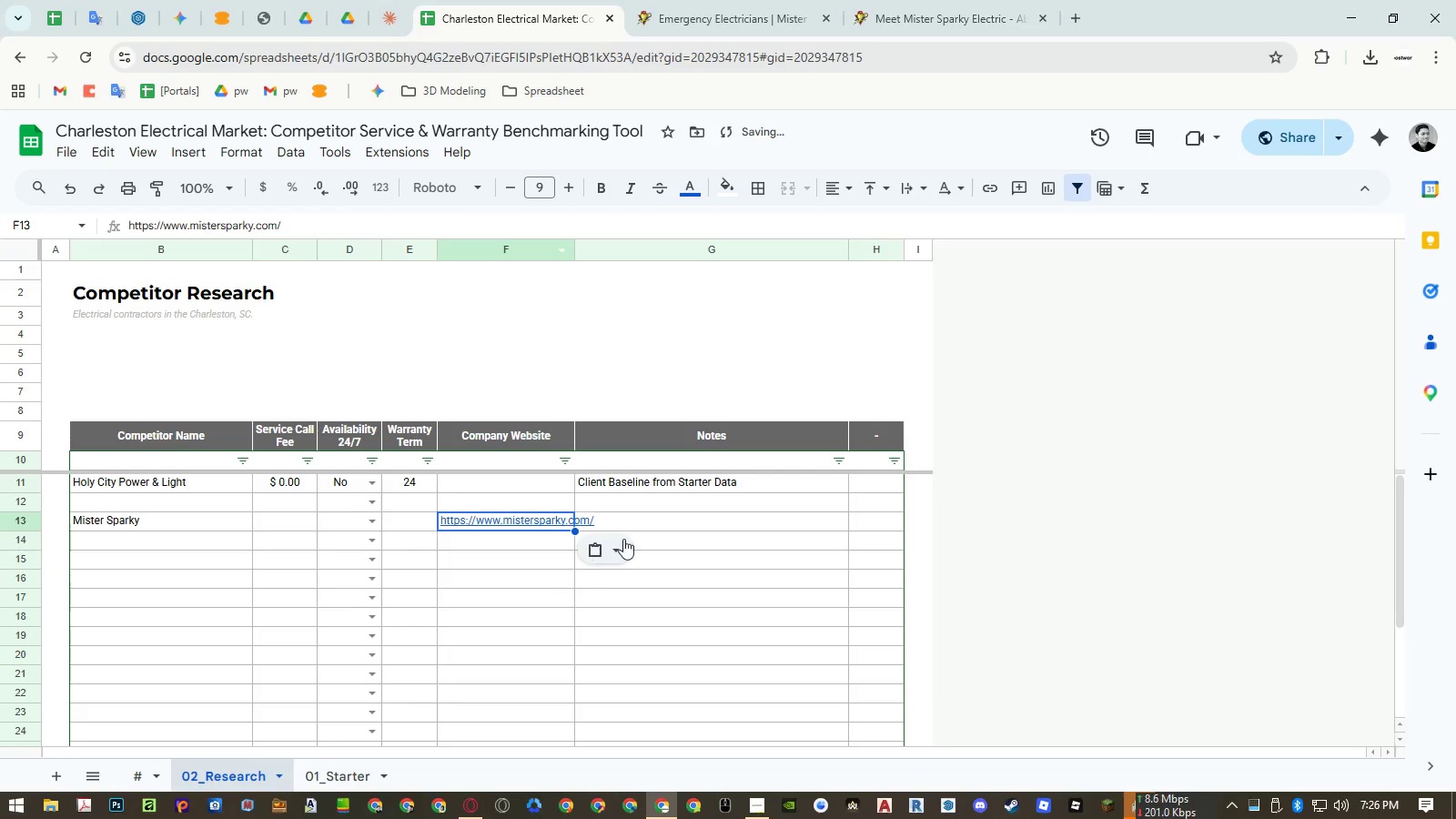 
mouse_move([636, 502])
 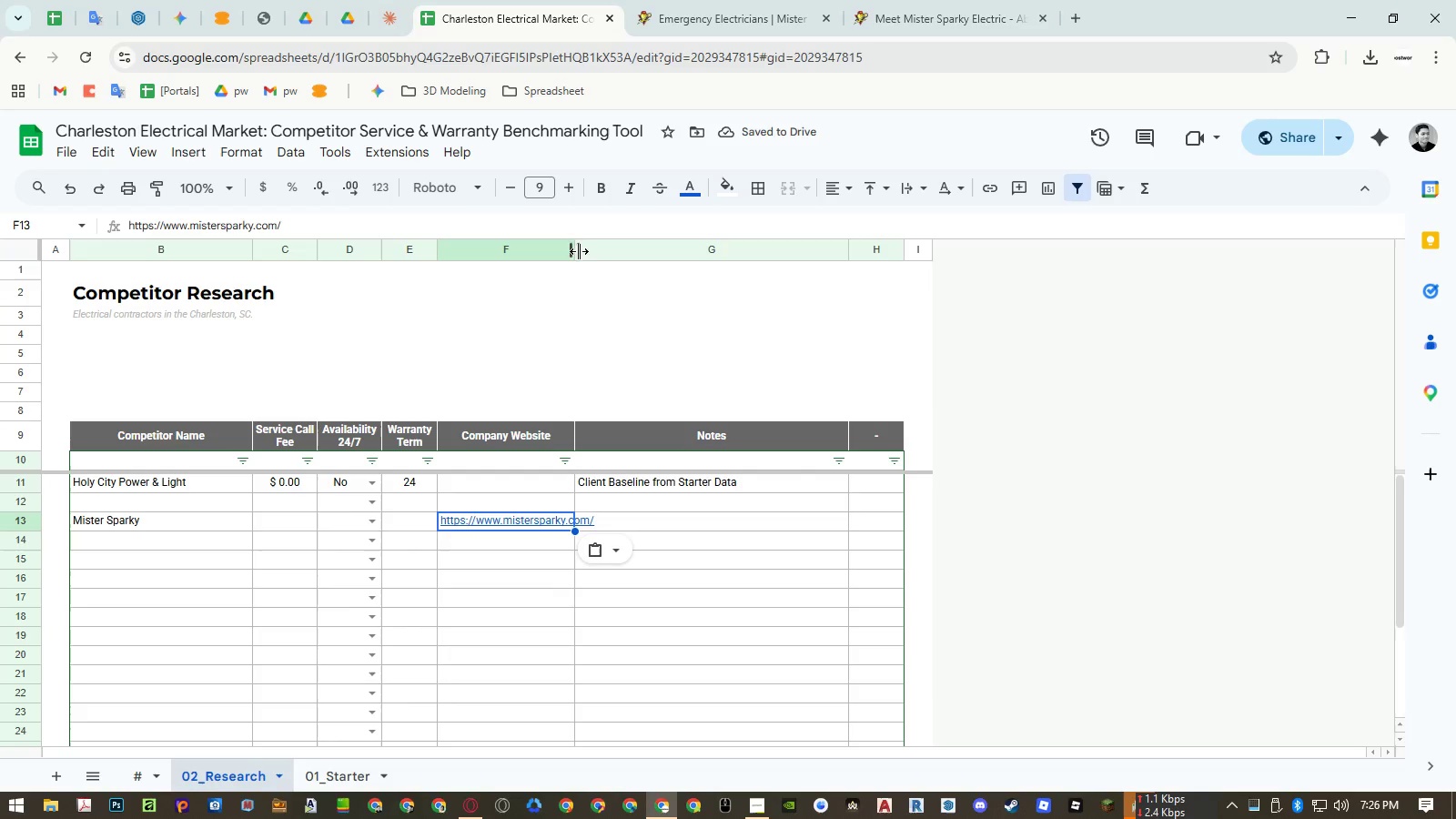 
double_click([577, 247])
 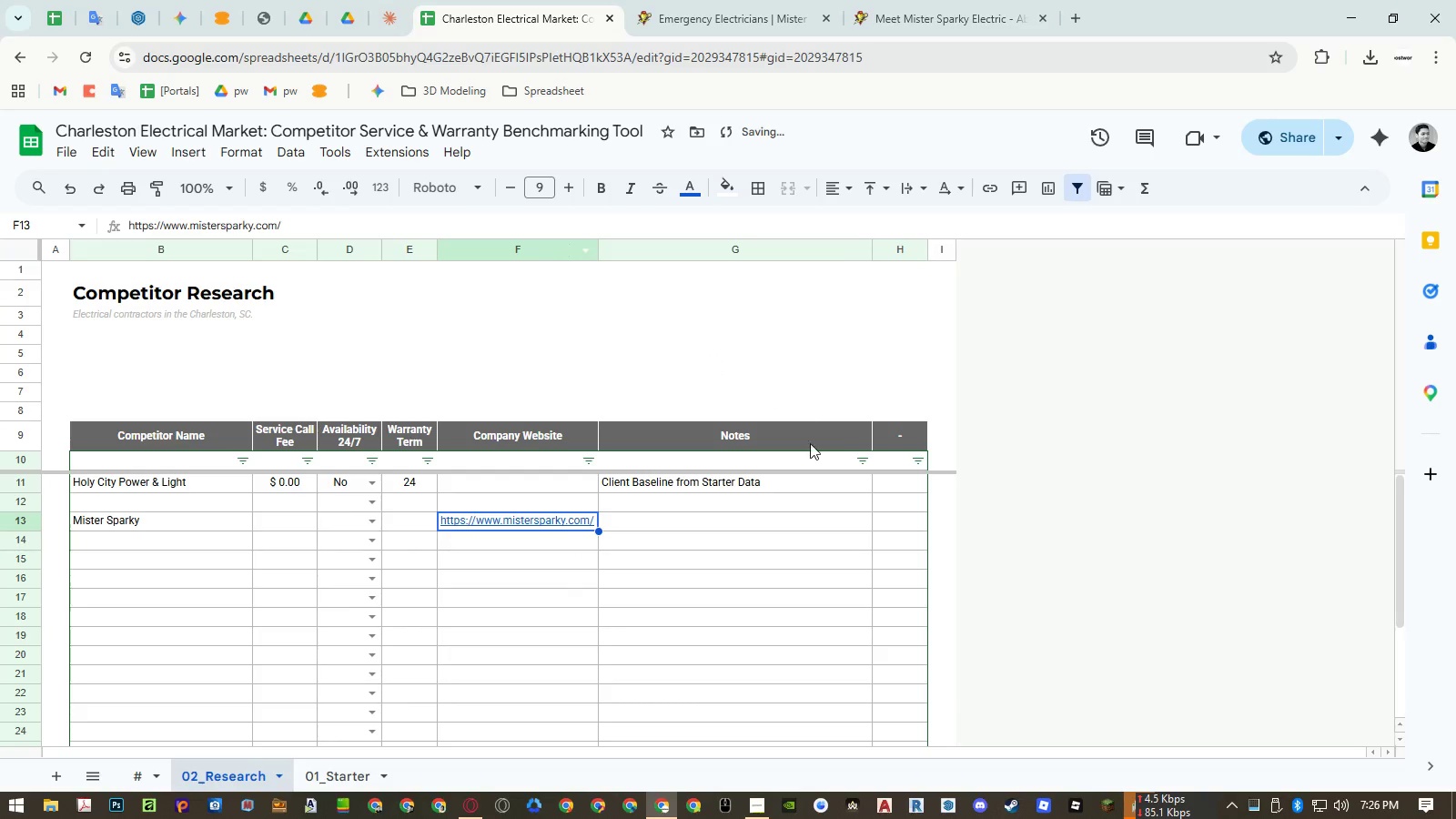 
left_click([759, 533])
 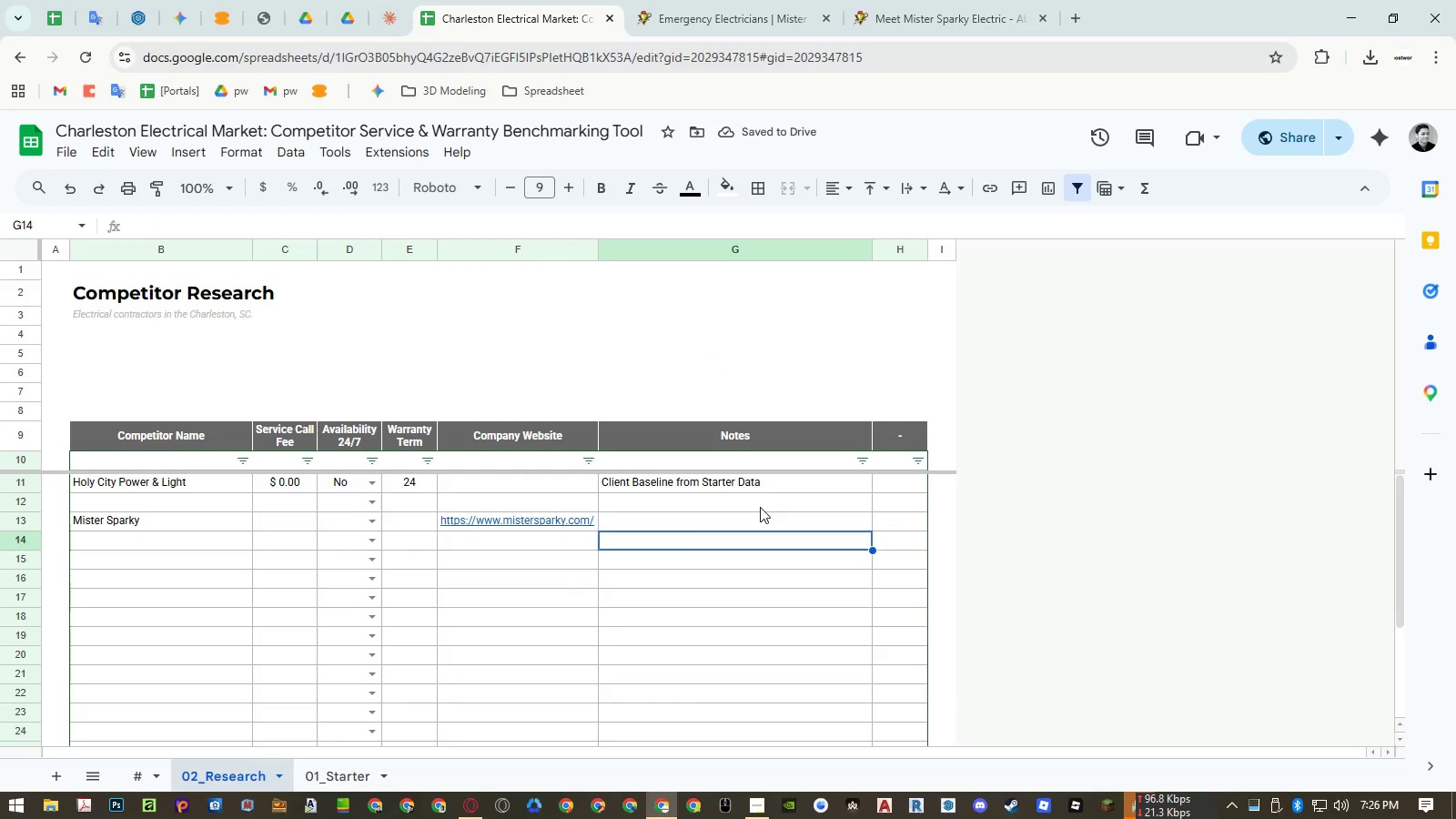 
wait(5.06)
 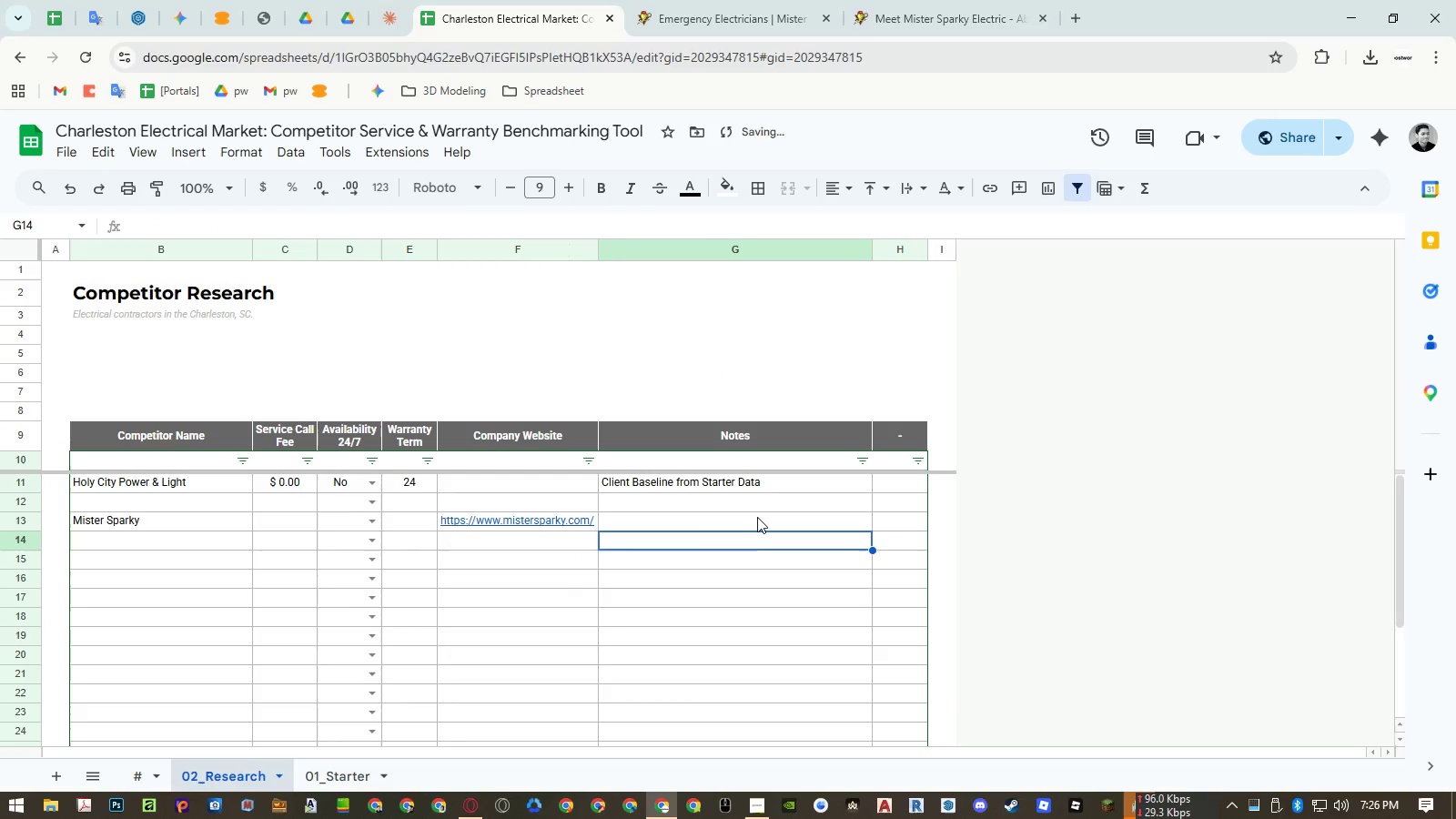 
left_click([562, 531])
 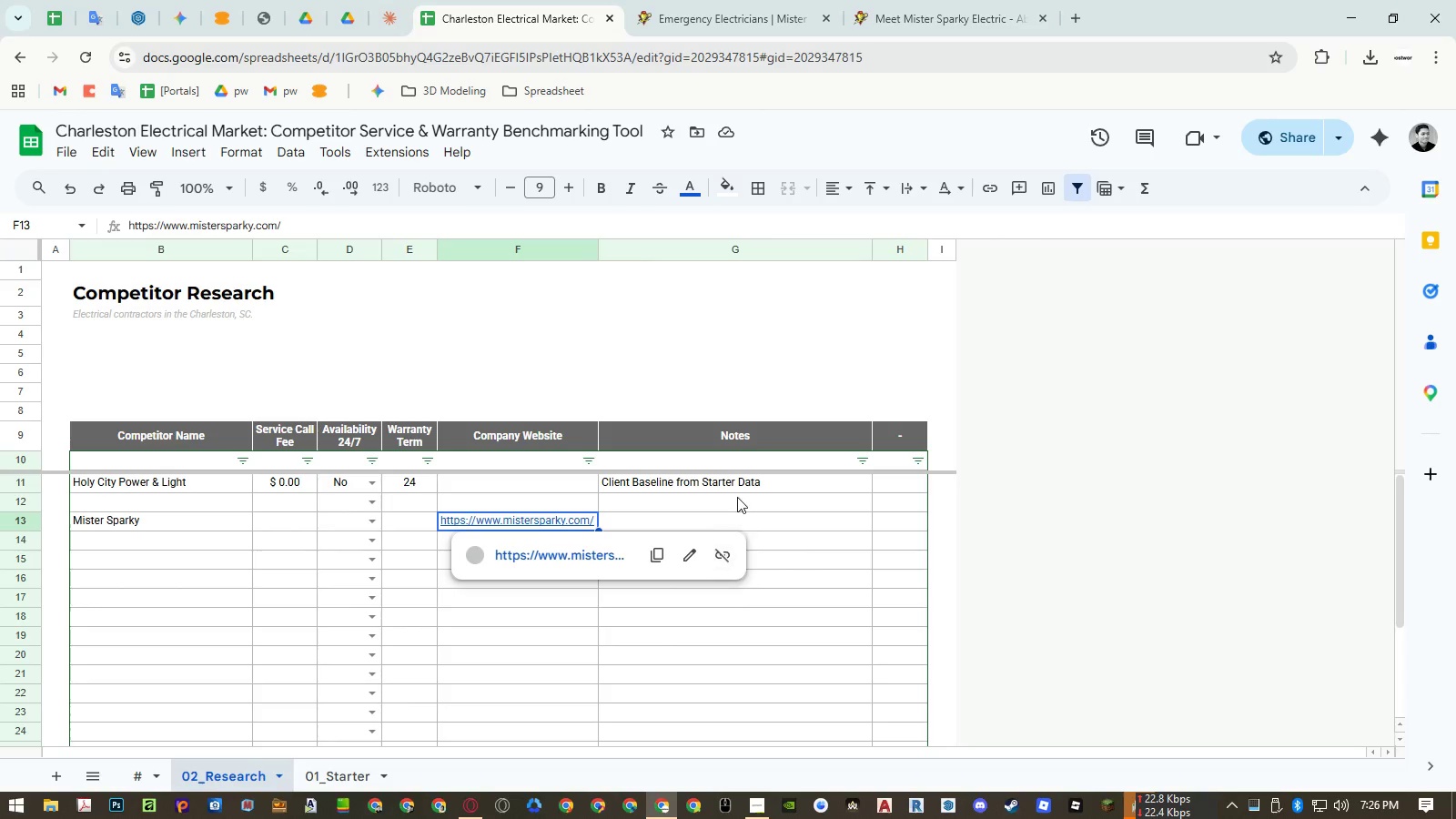 
left_click([737, 497])
 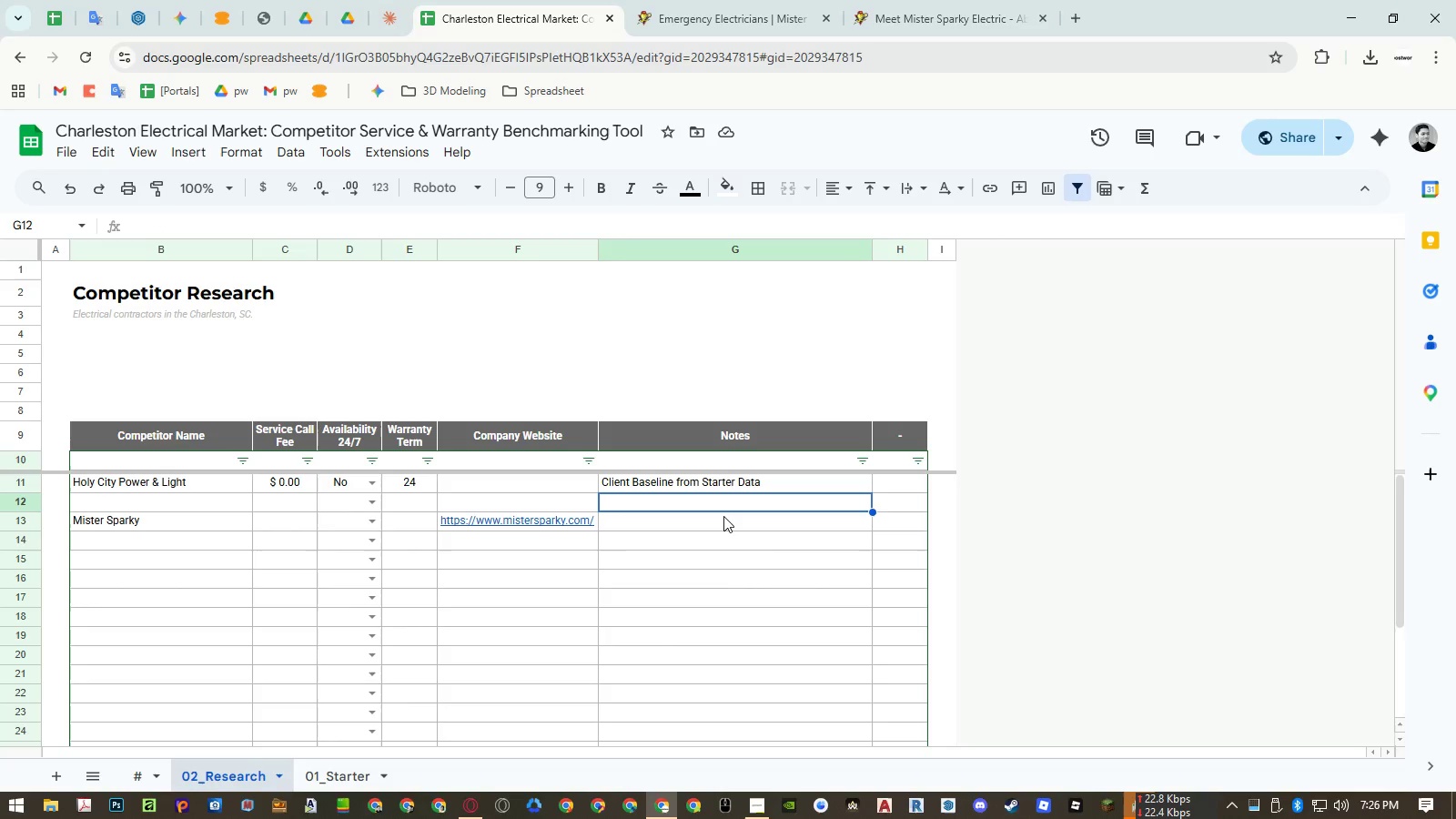 
left_click([723, 516])
 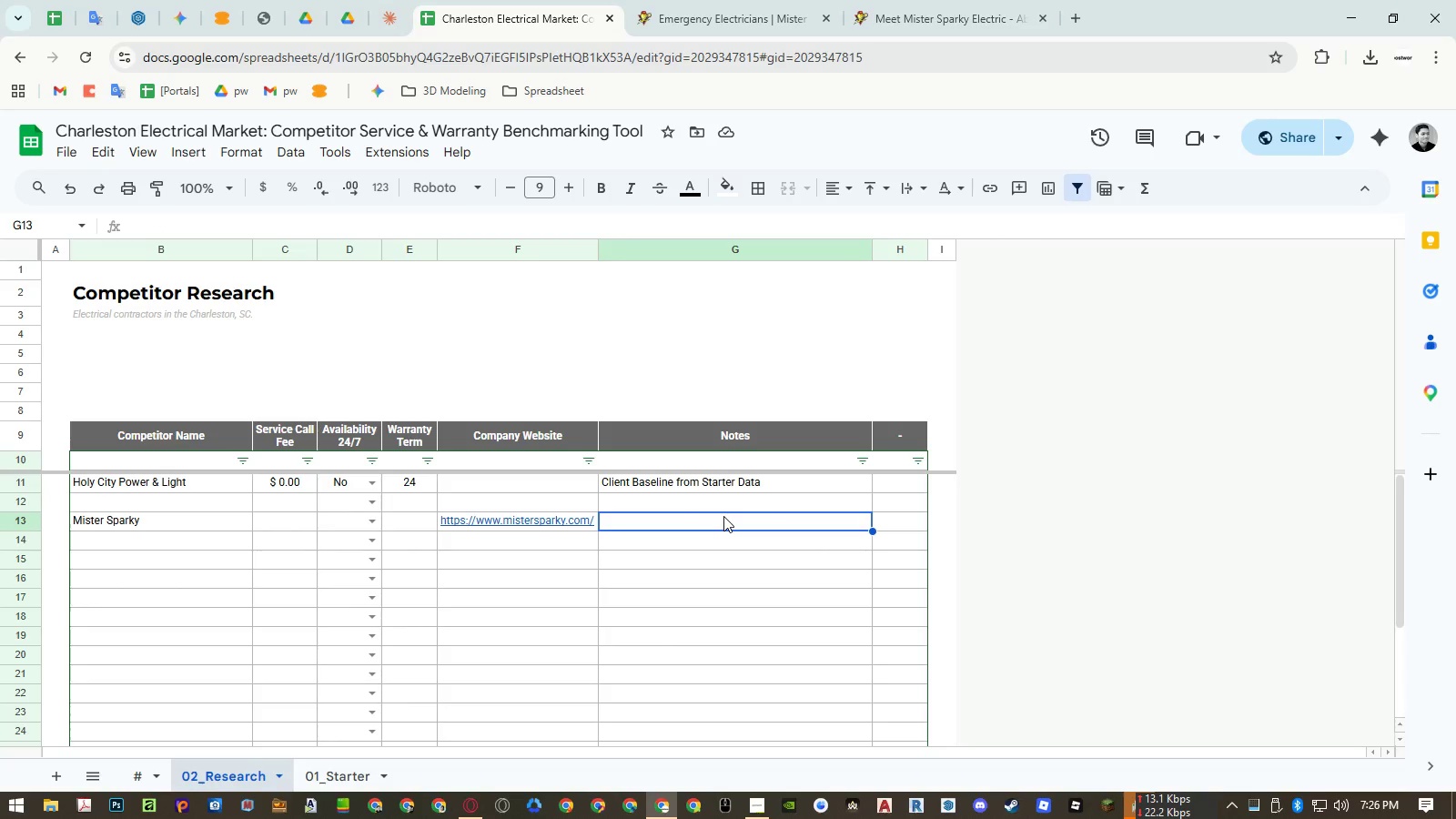 
left_click([673, 483])
 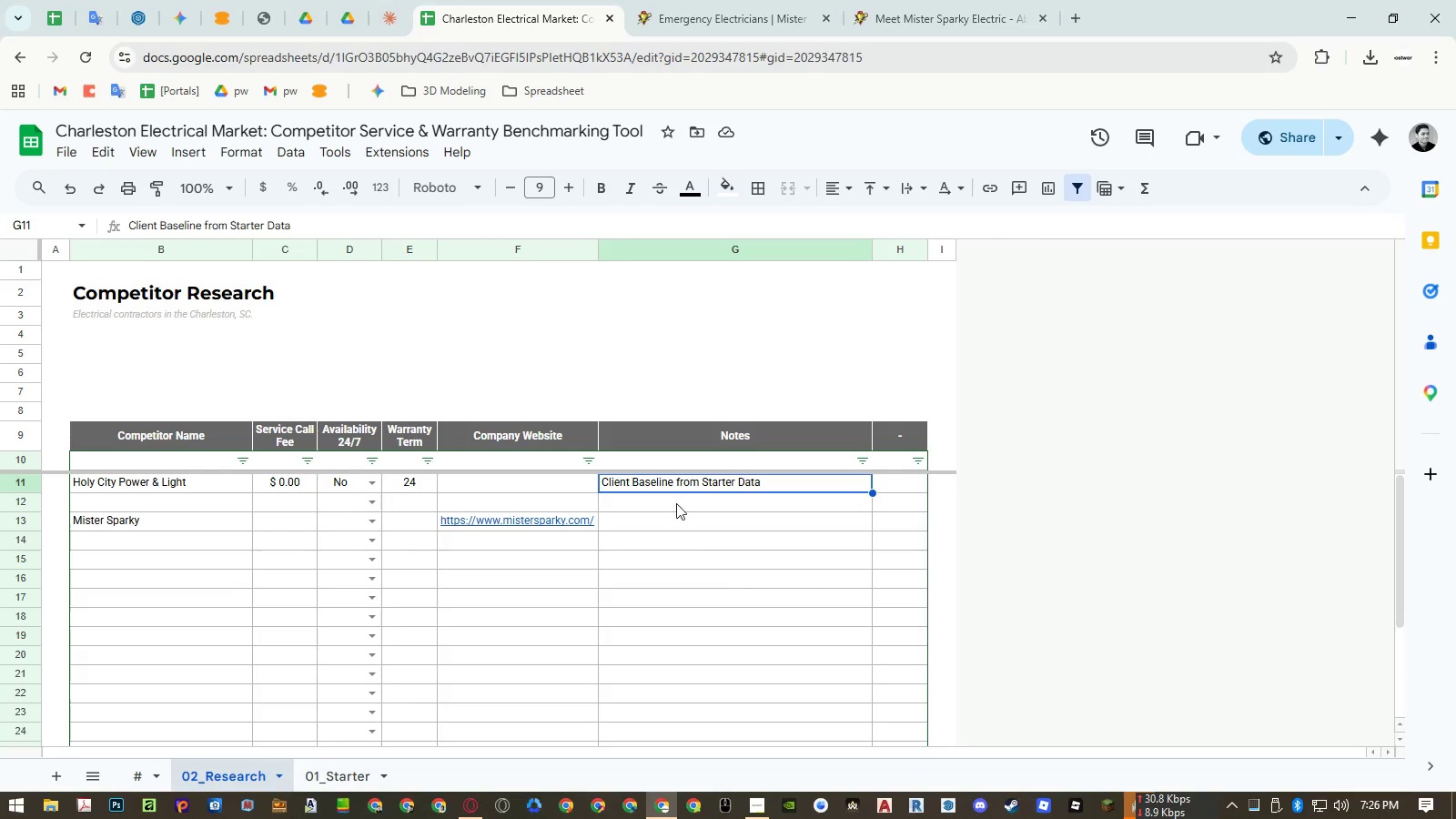 
key(Control+ControlLeft)
 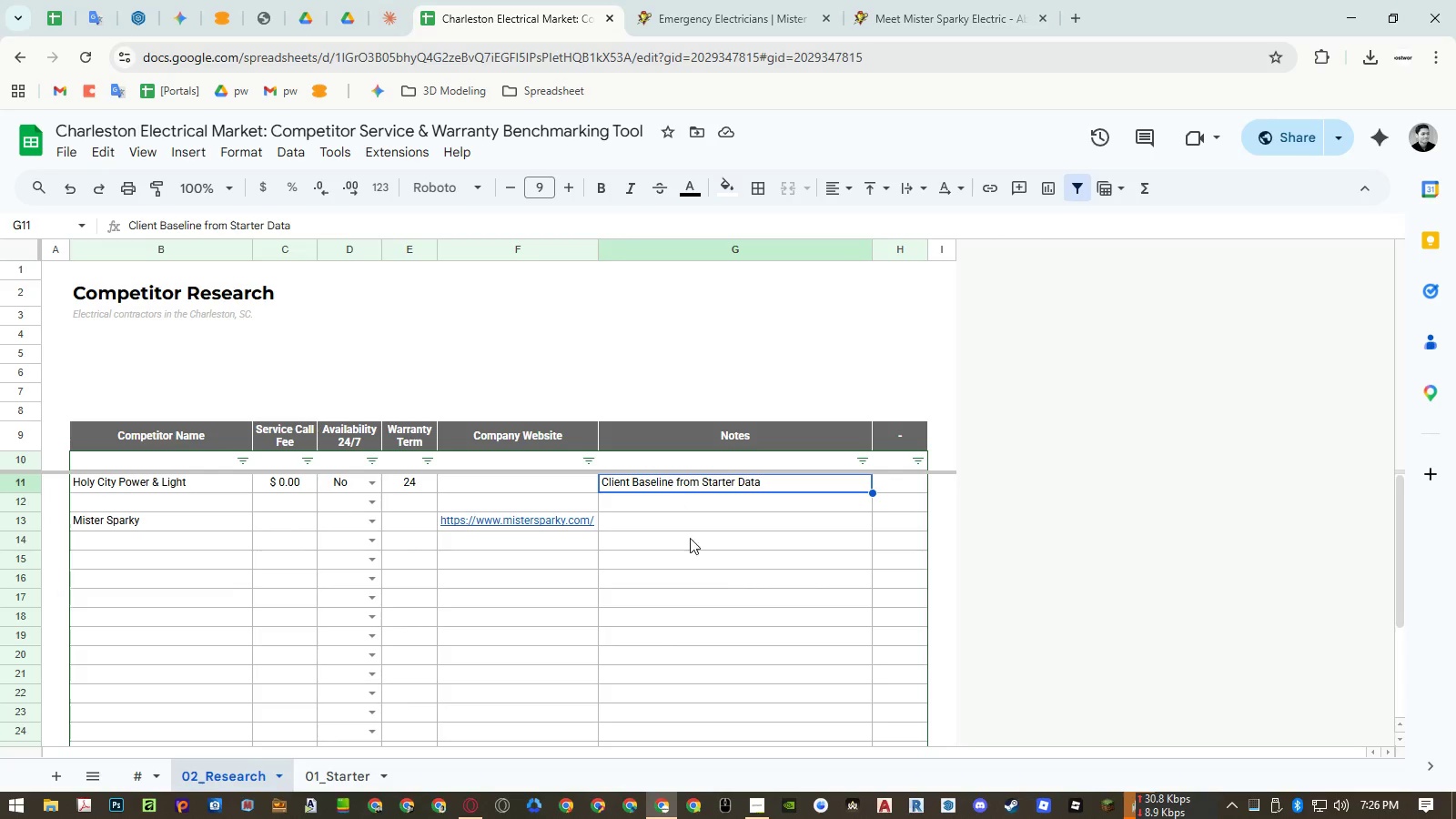 
key(Control+C)
 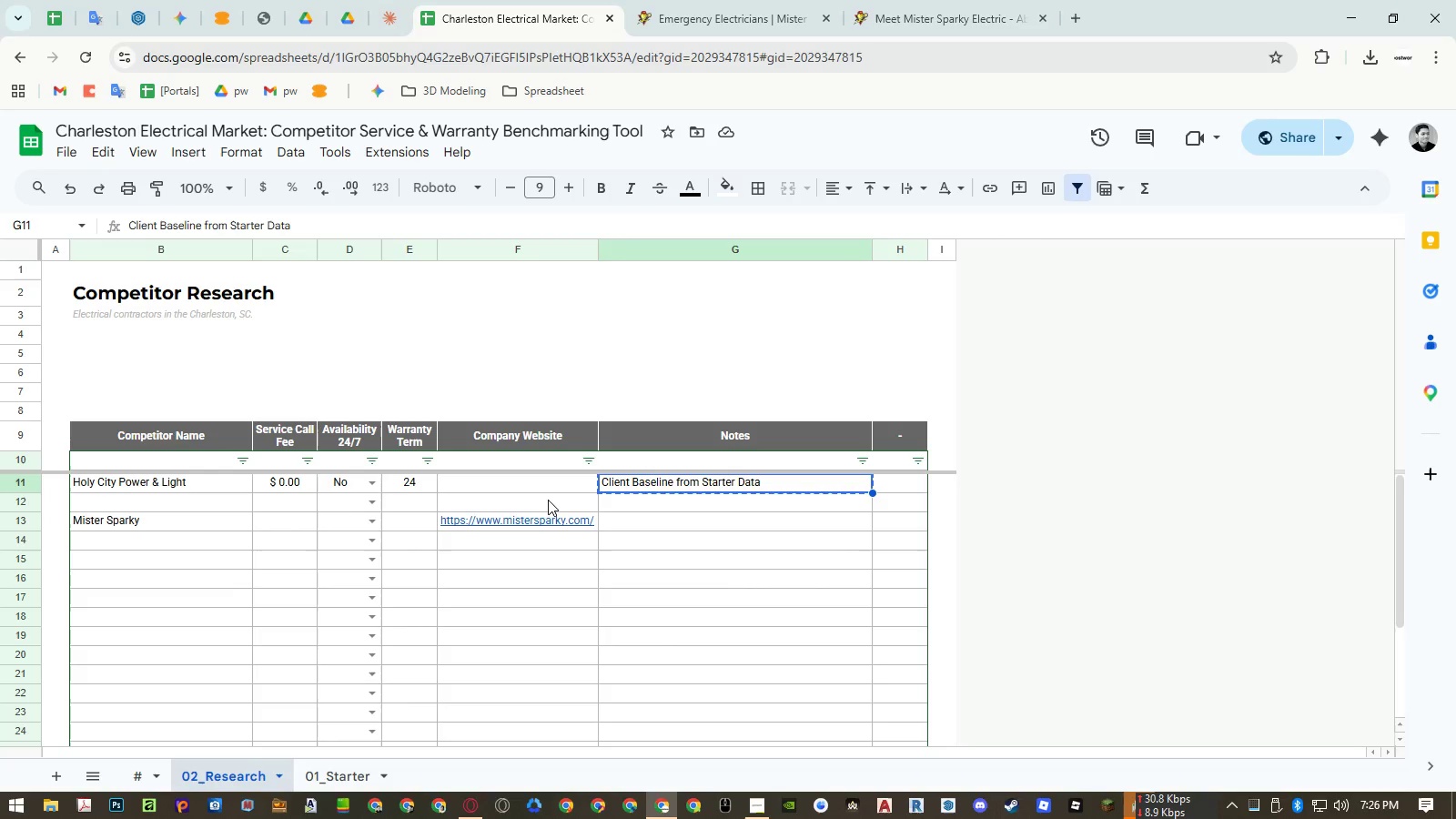 
left_click([544, 489])
 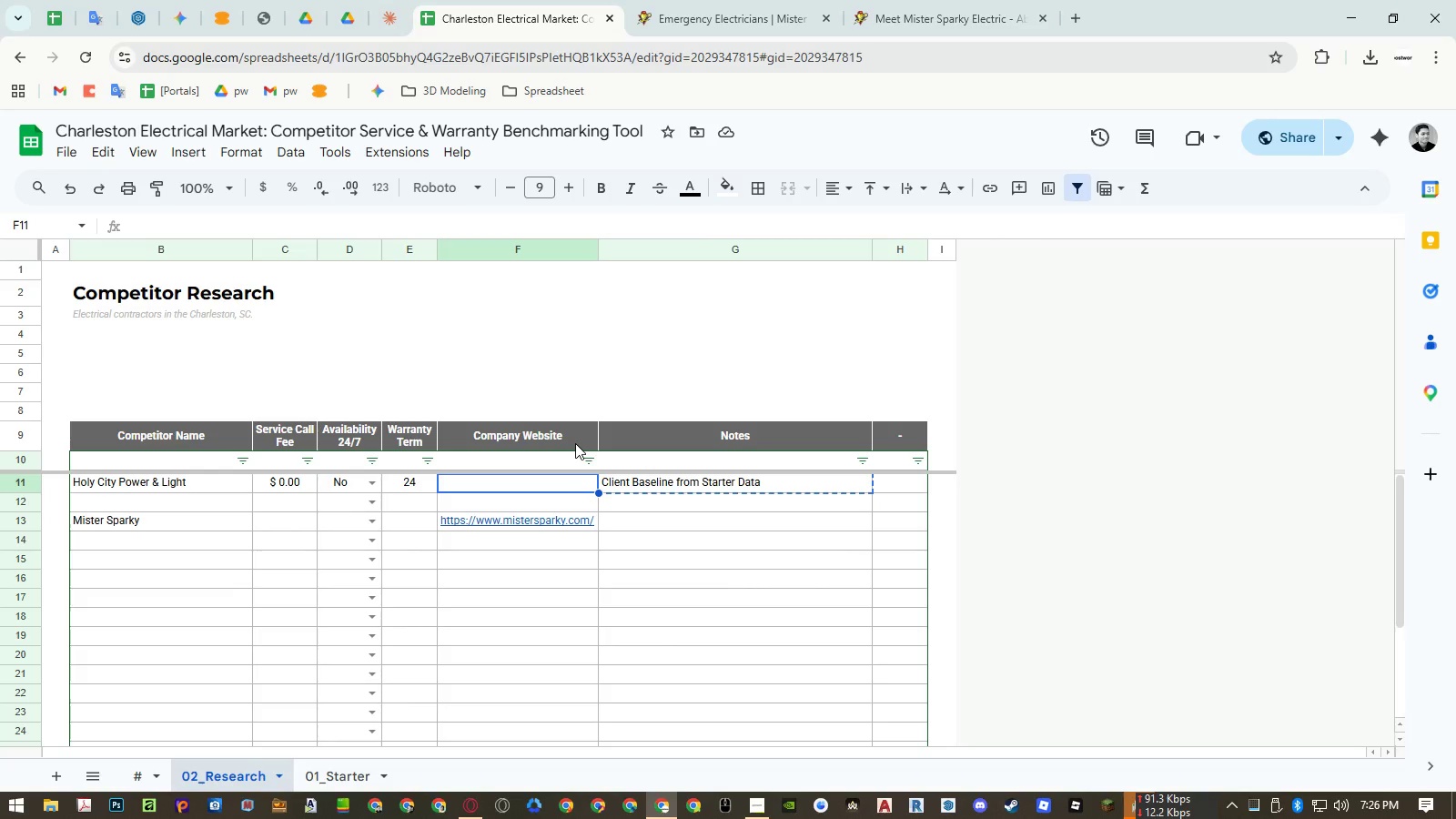 
double_click([575, 443])
 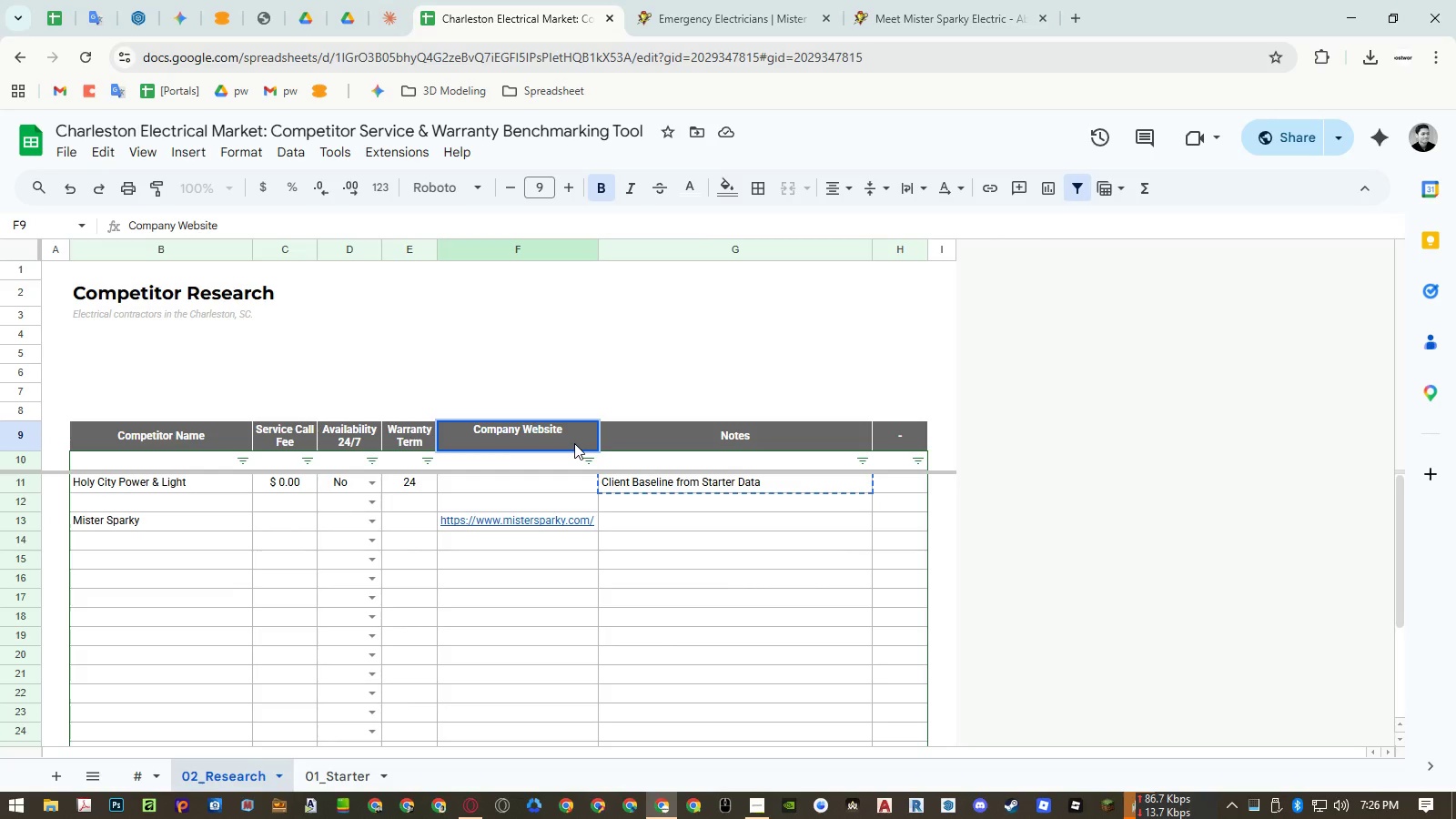 
hold_key(key=ControlLeft, duration=1.23)
 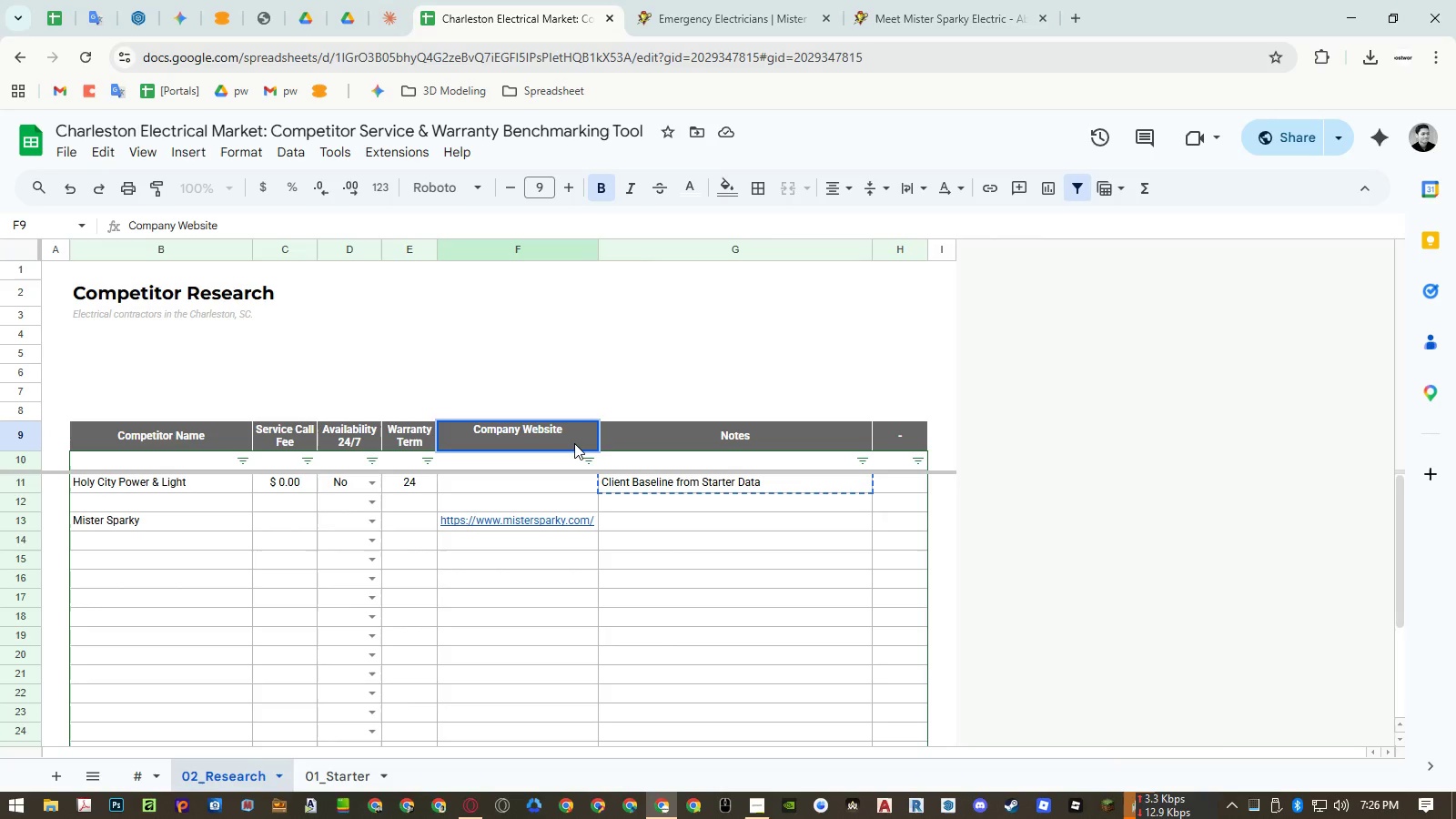 
type(/ )
key(Backspace)
key(Backspace)
type( / Source)
 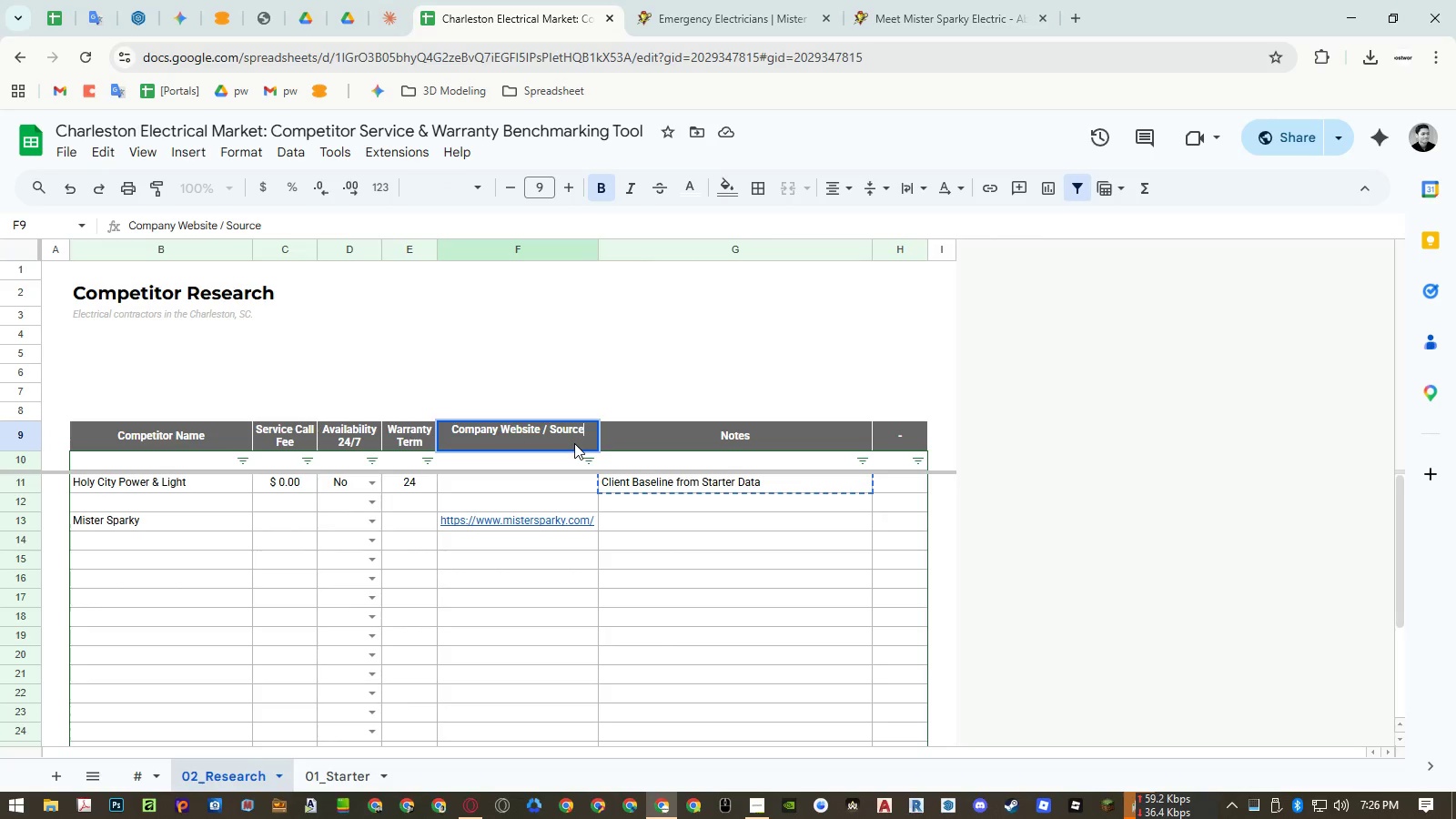 
left_click([699, 488])
 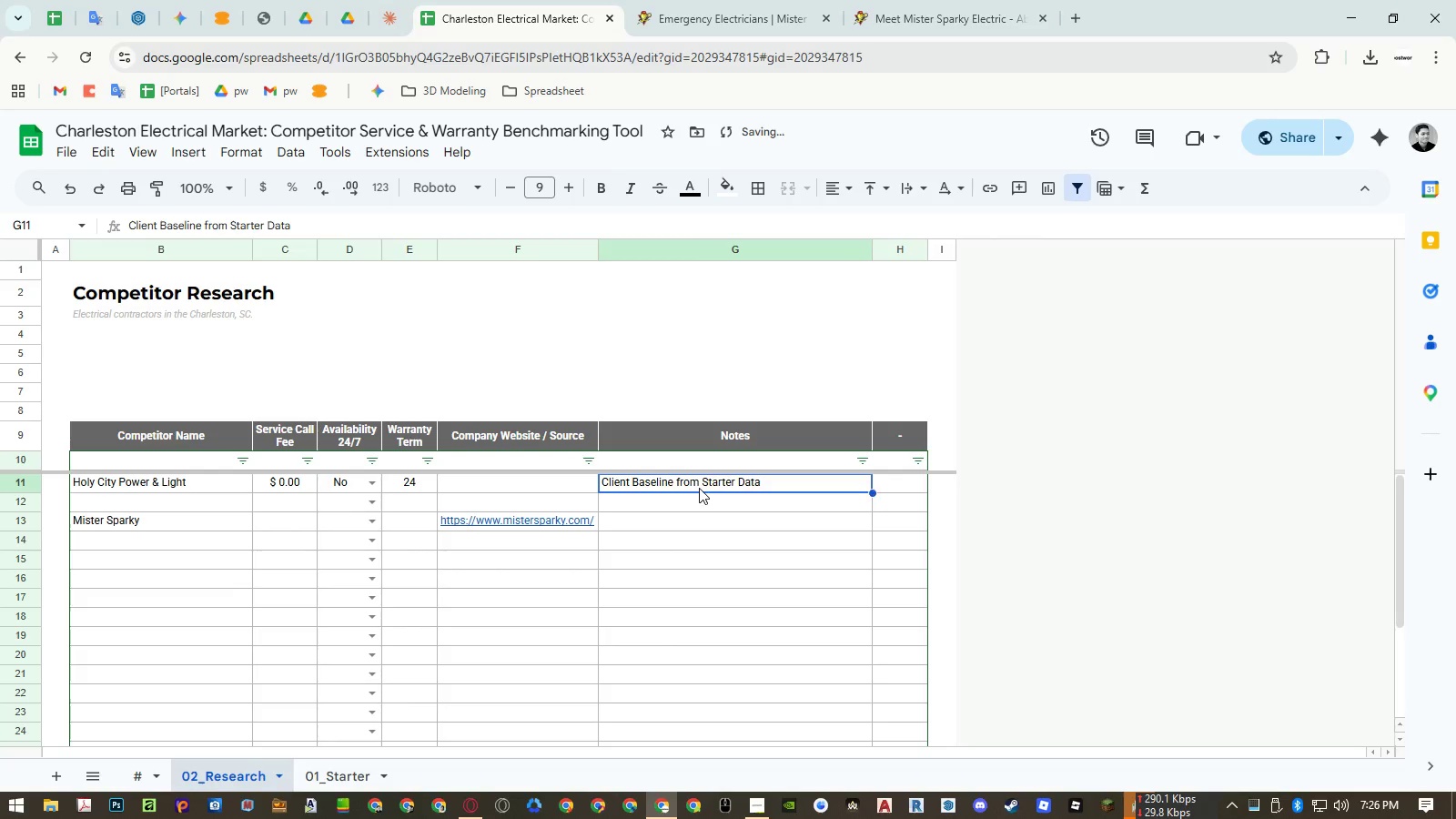 
key(Control+ControlLeft)
 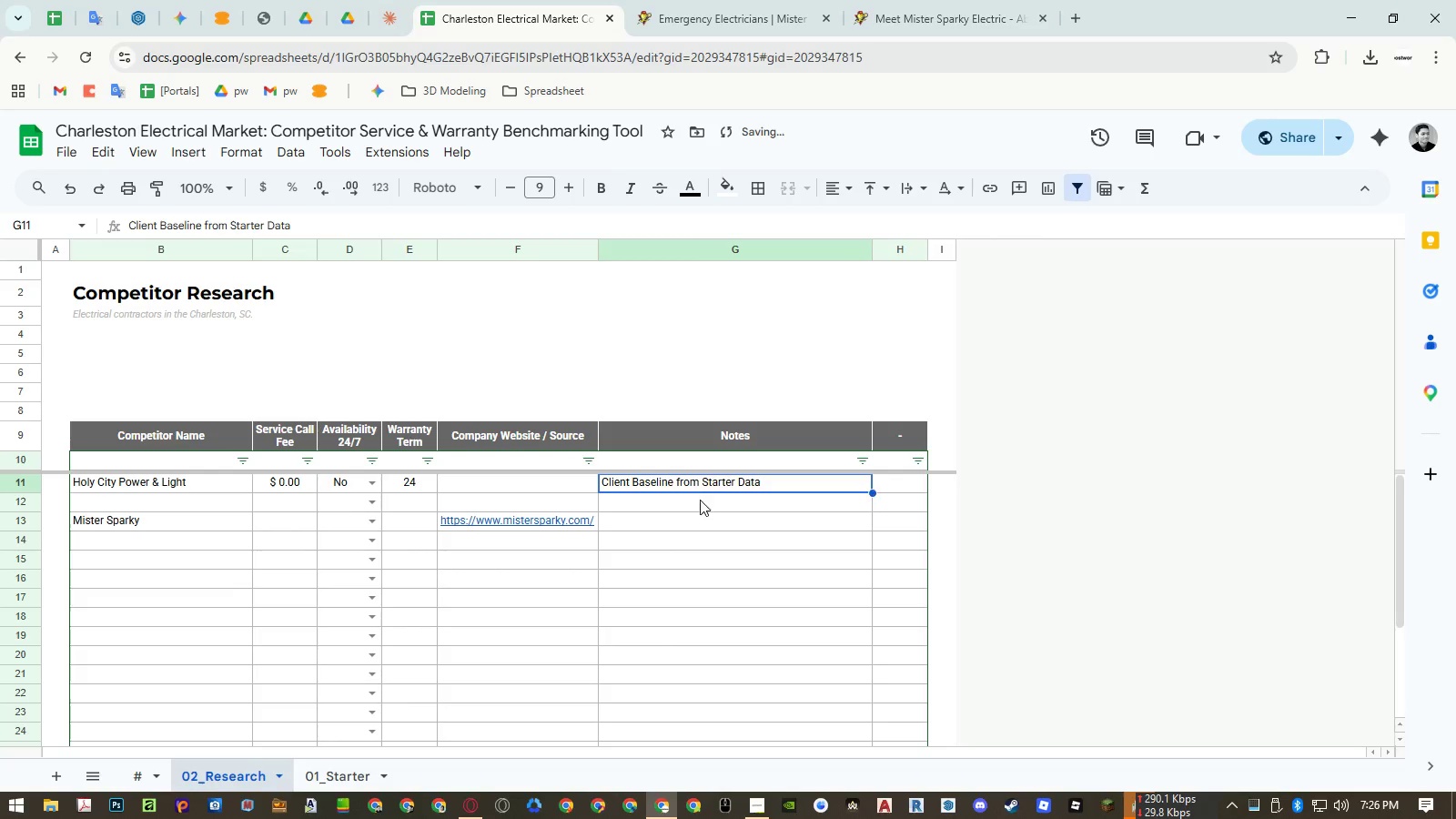 
key(Control+C)
 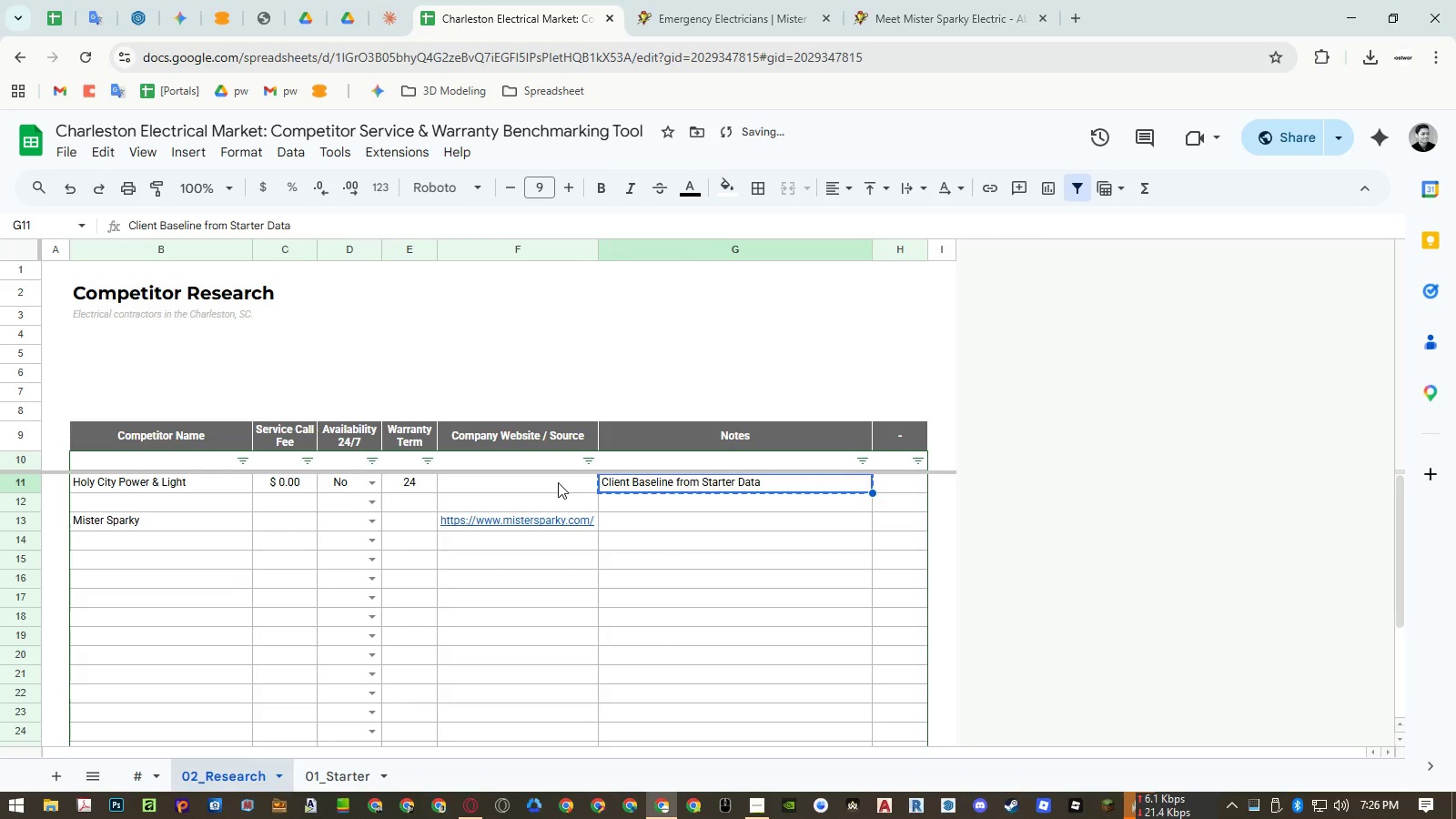 
key(Control+ControlLeft)
 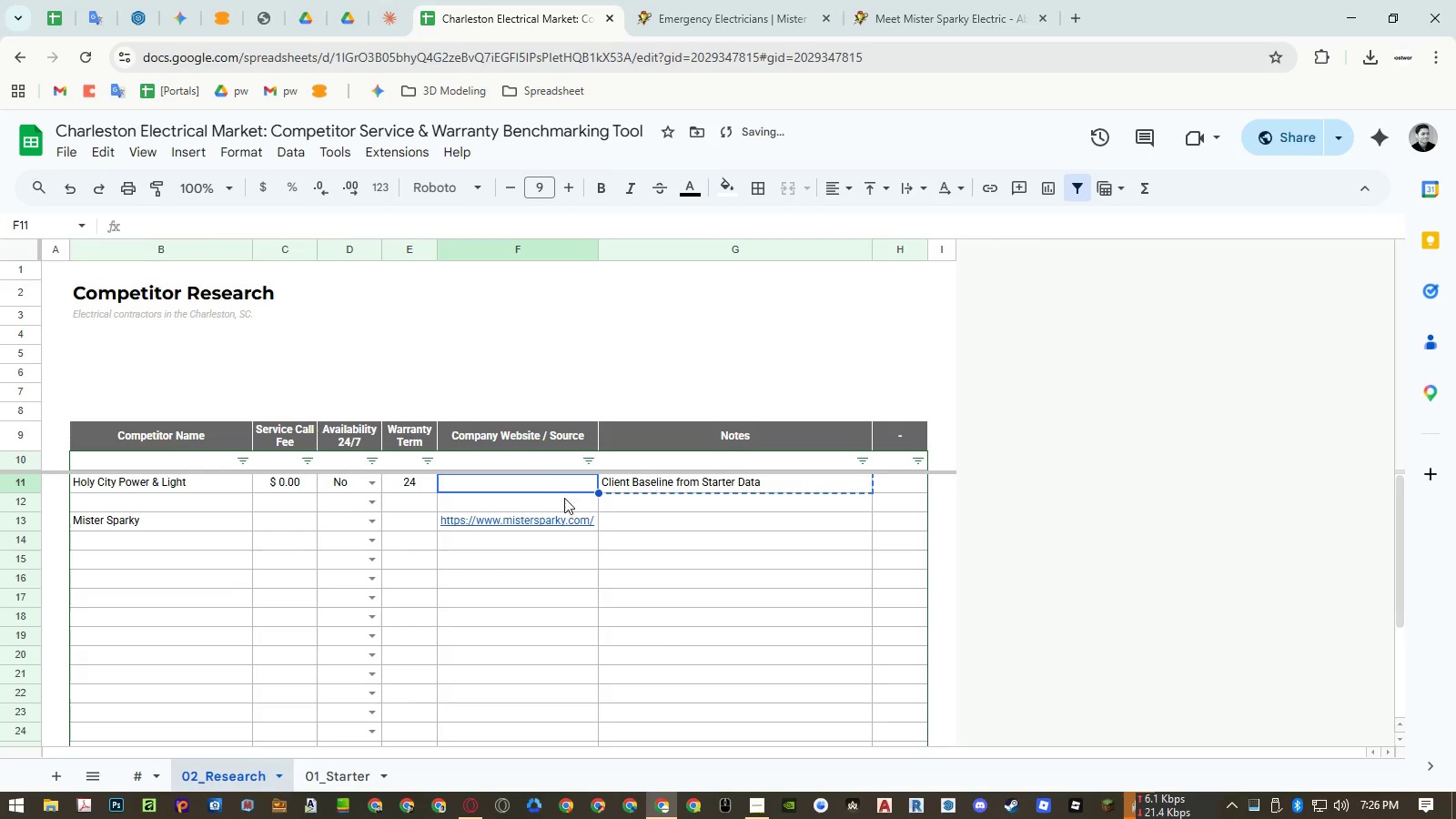 
key(Control+Shift+ShiftLeft)
 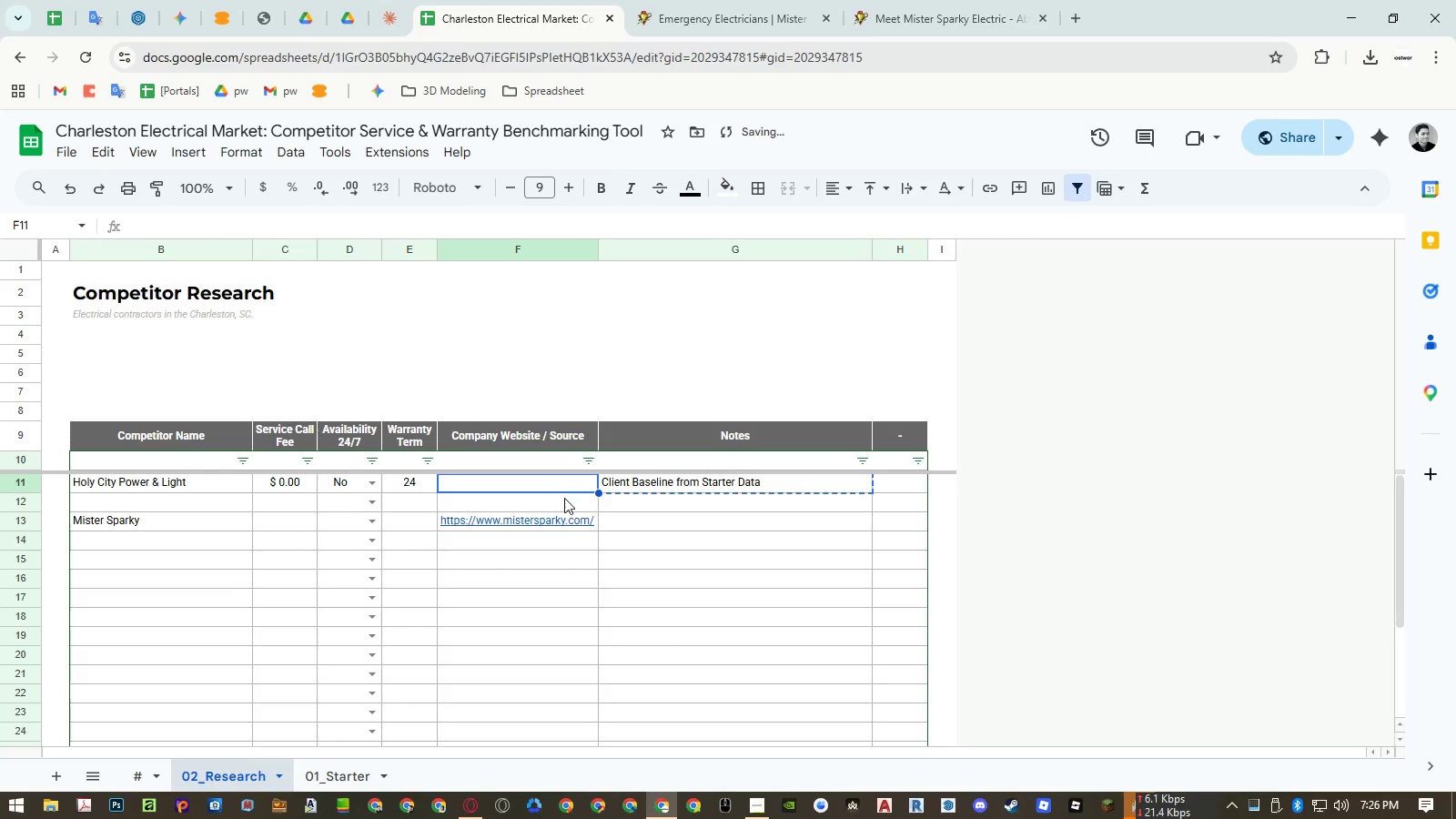 
key(Control+Shift+V)
 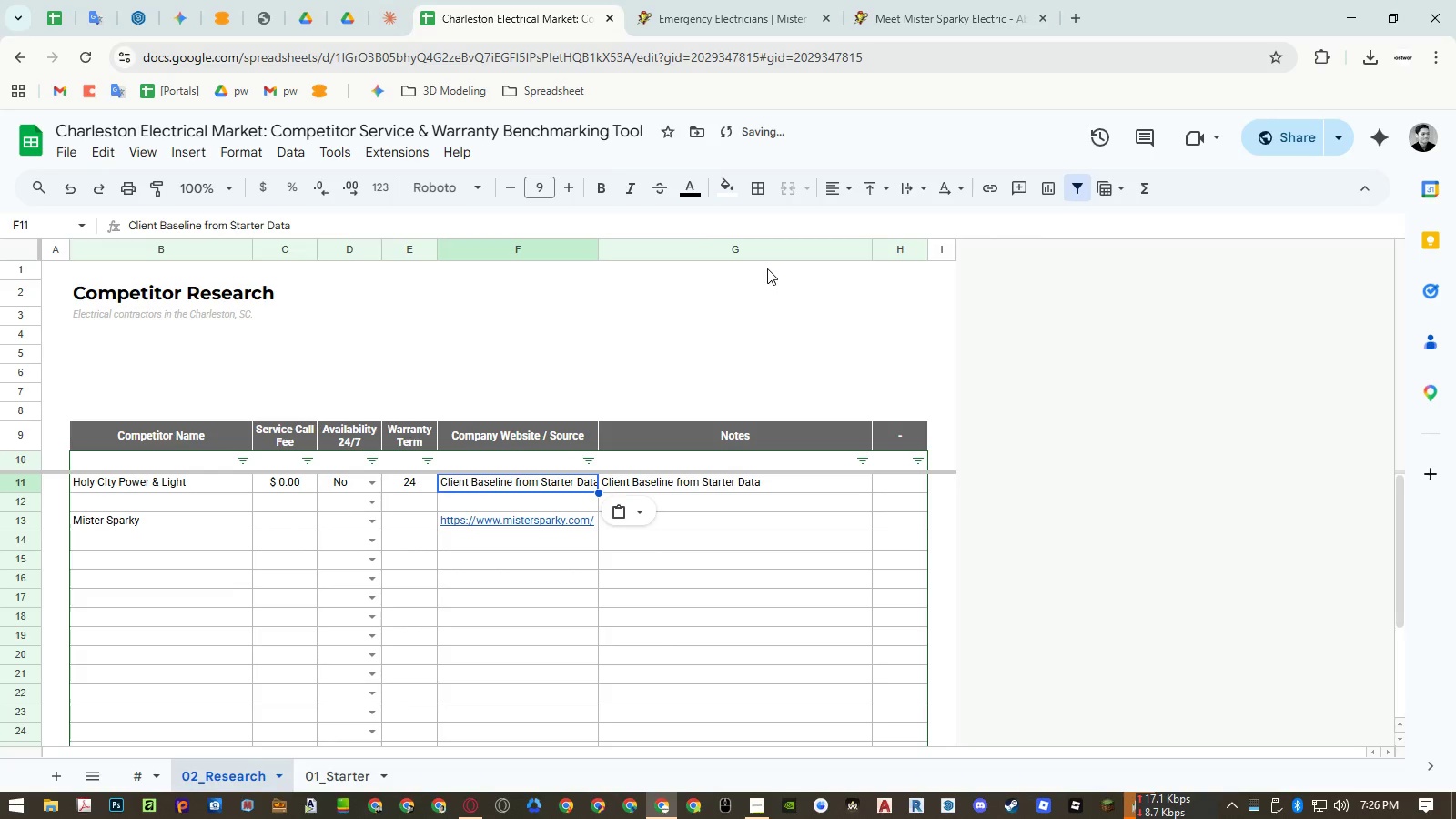 
right_click([767, 250])
 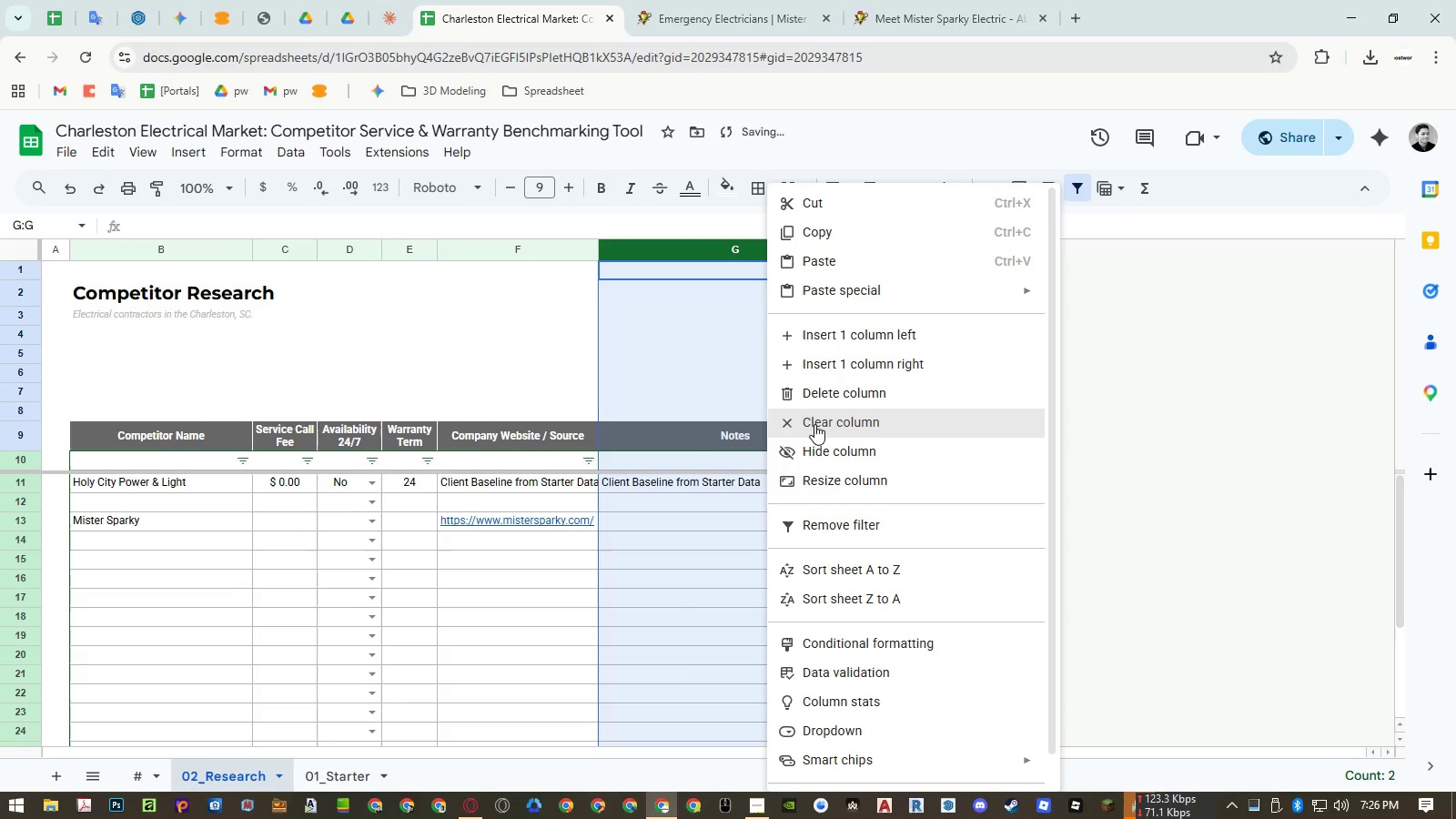 
left_click([818, 394])
 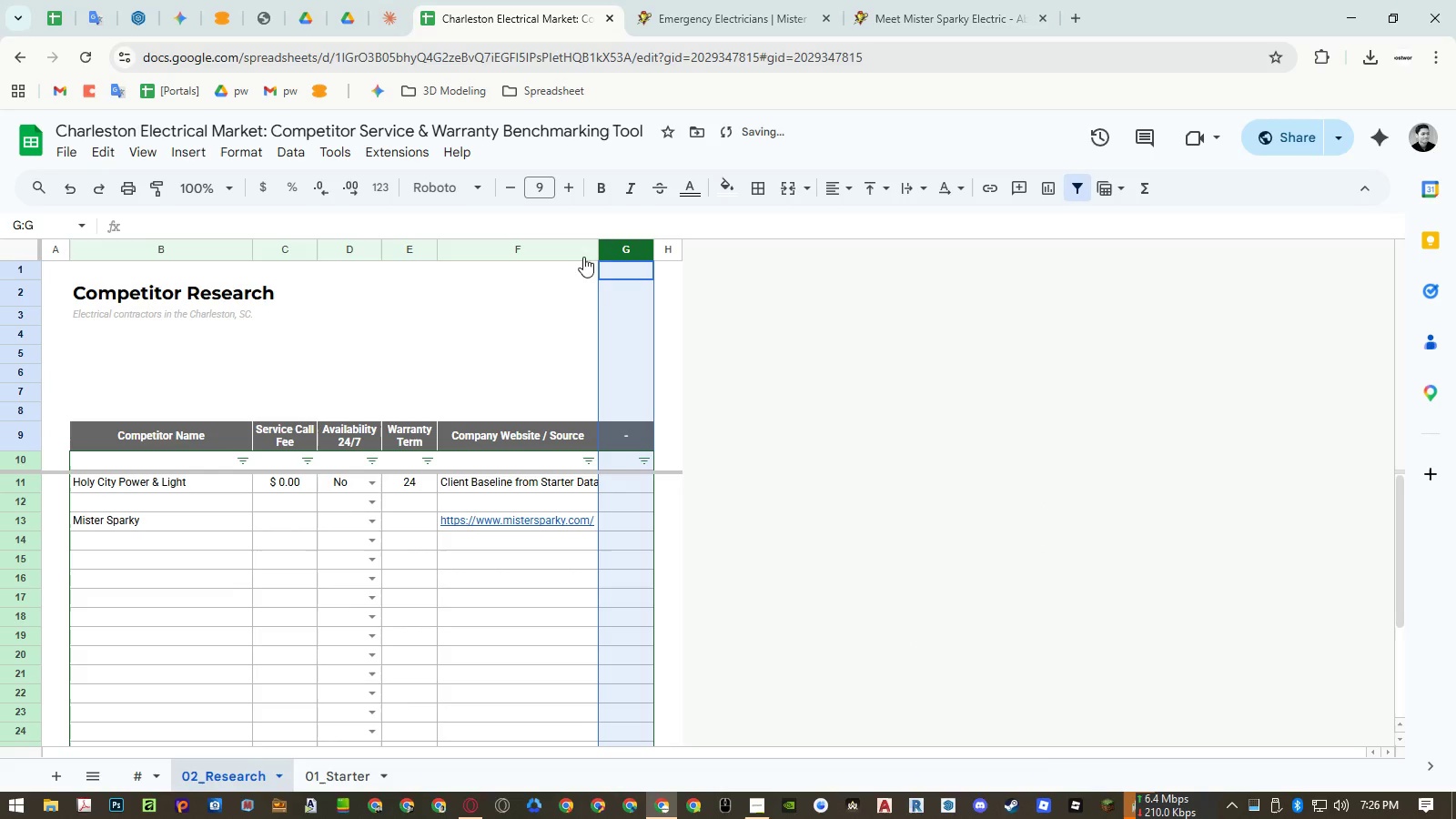 
double_click([602, 251])
 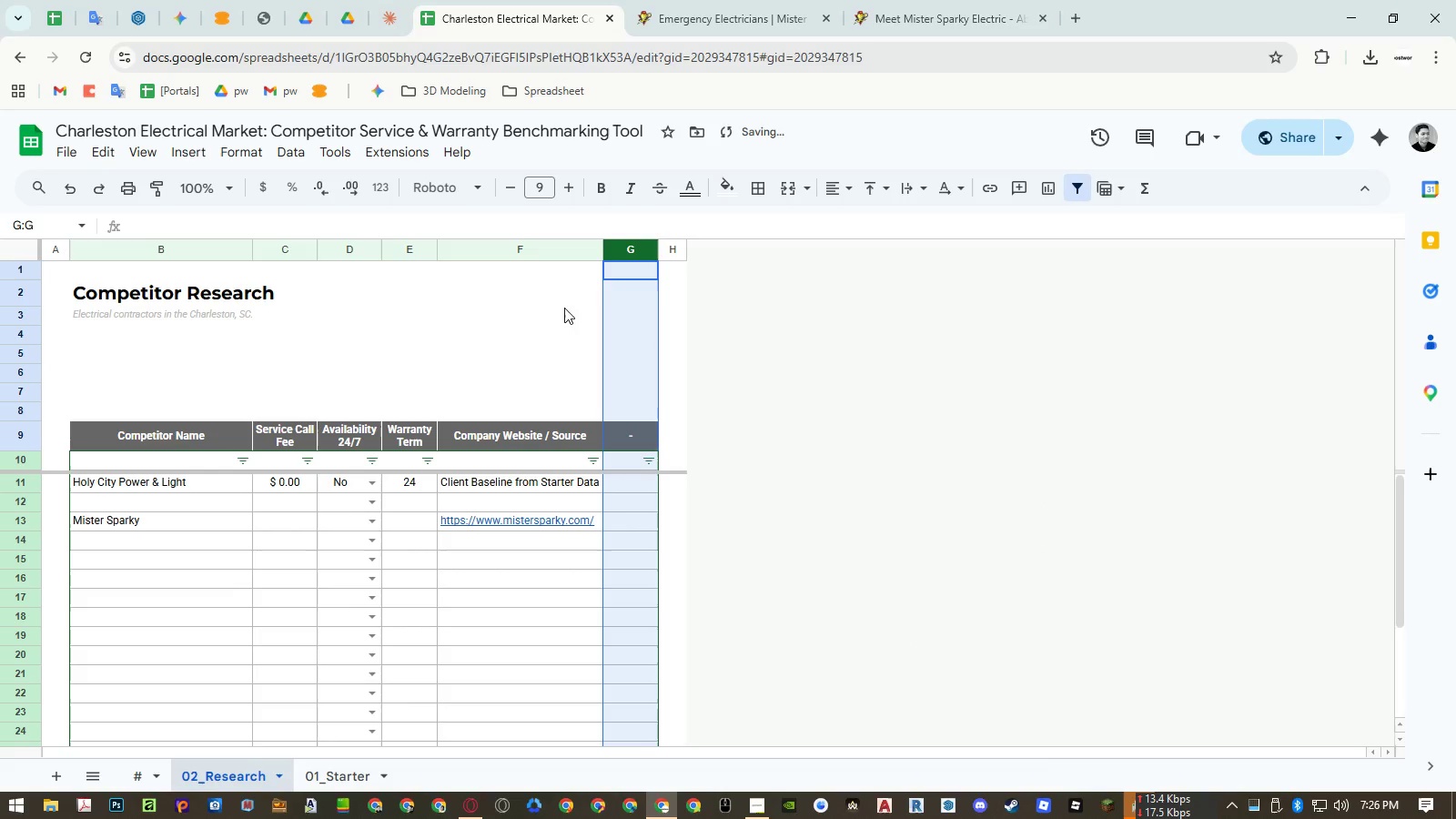 
right_click([552, 249])
 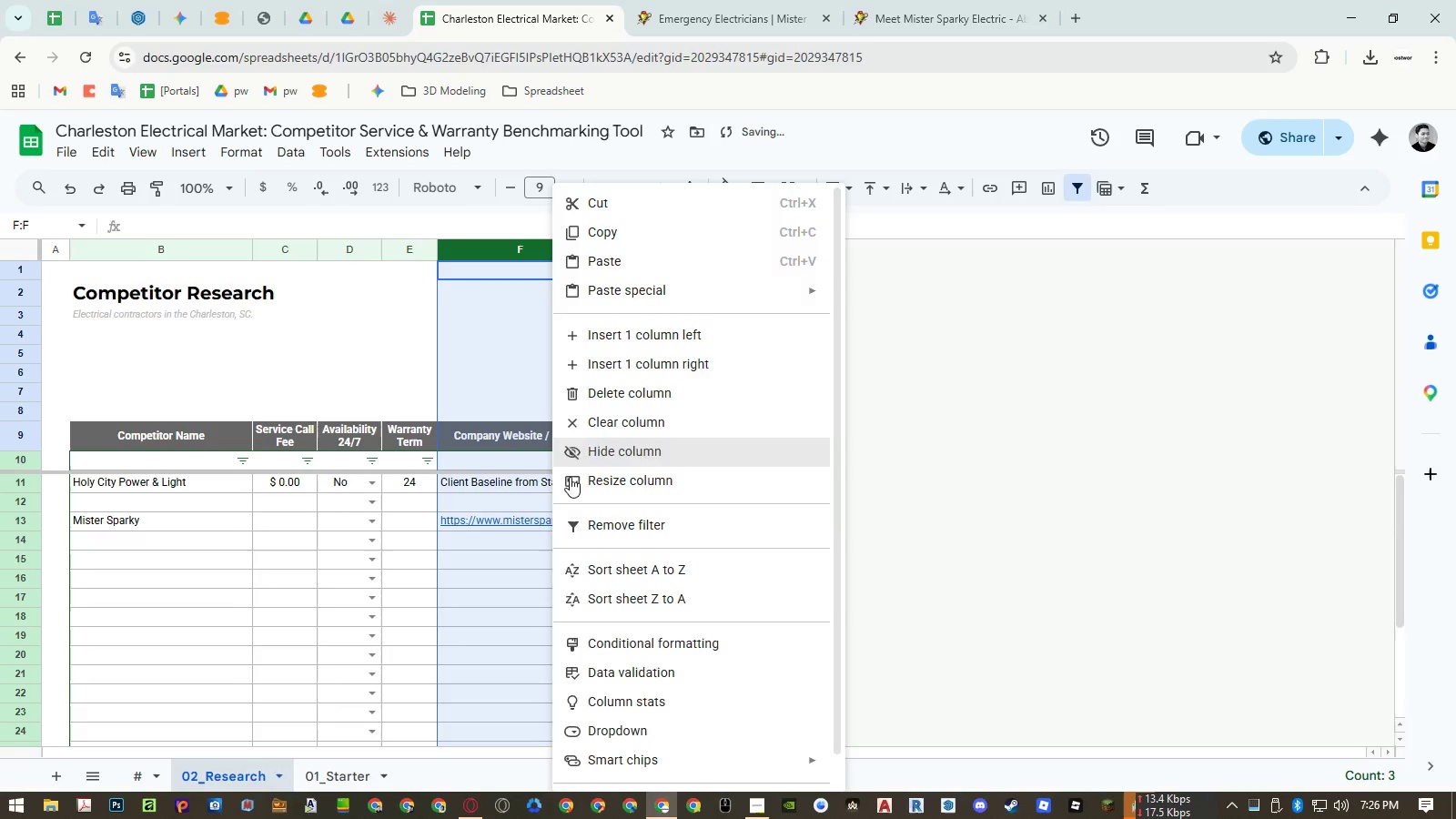 
left_click([571, 482])
 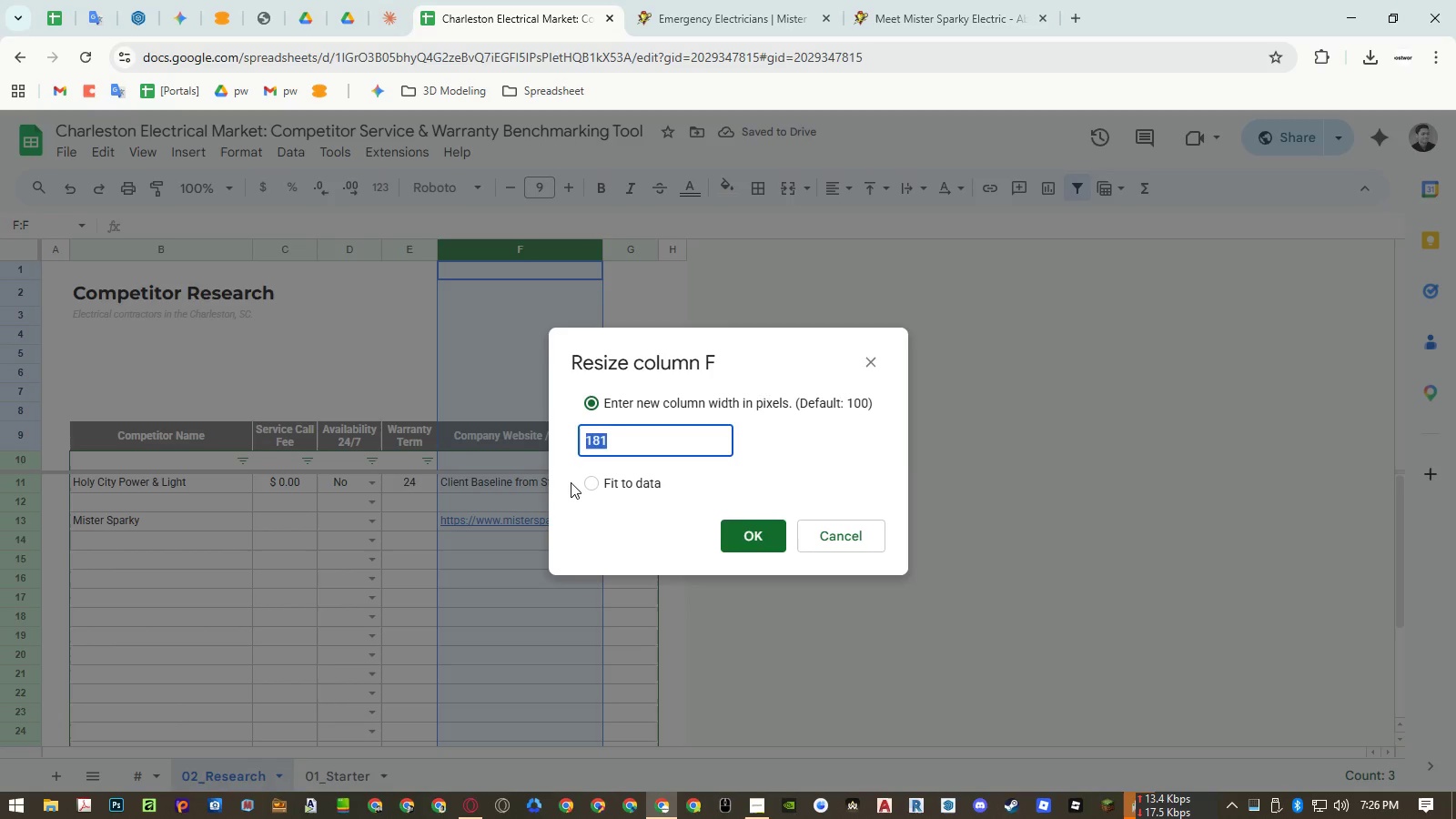 
key(Numpad3)
 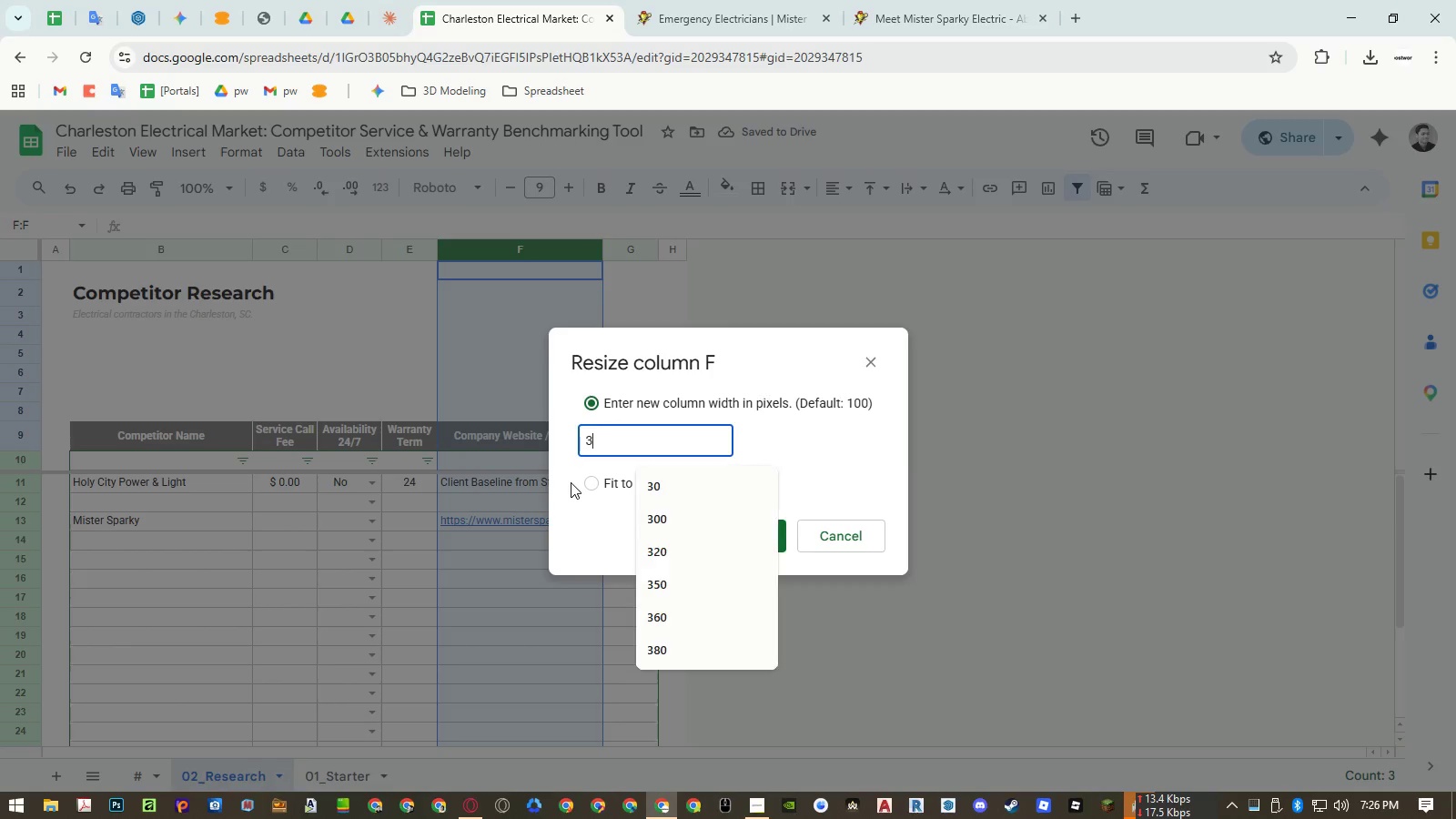 
key(Numpad0)
 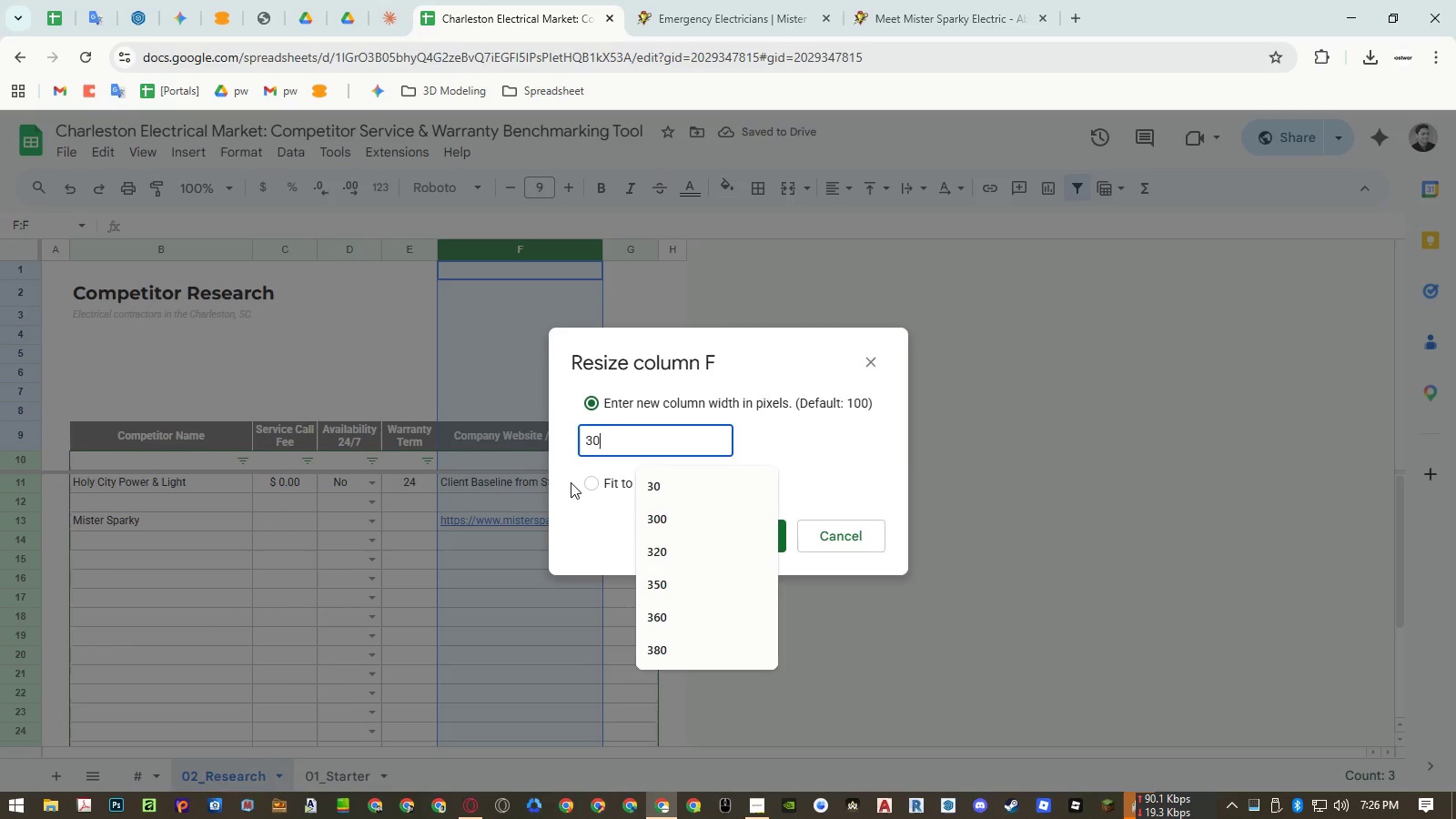 
key(Numpad0)
 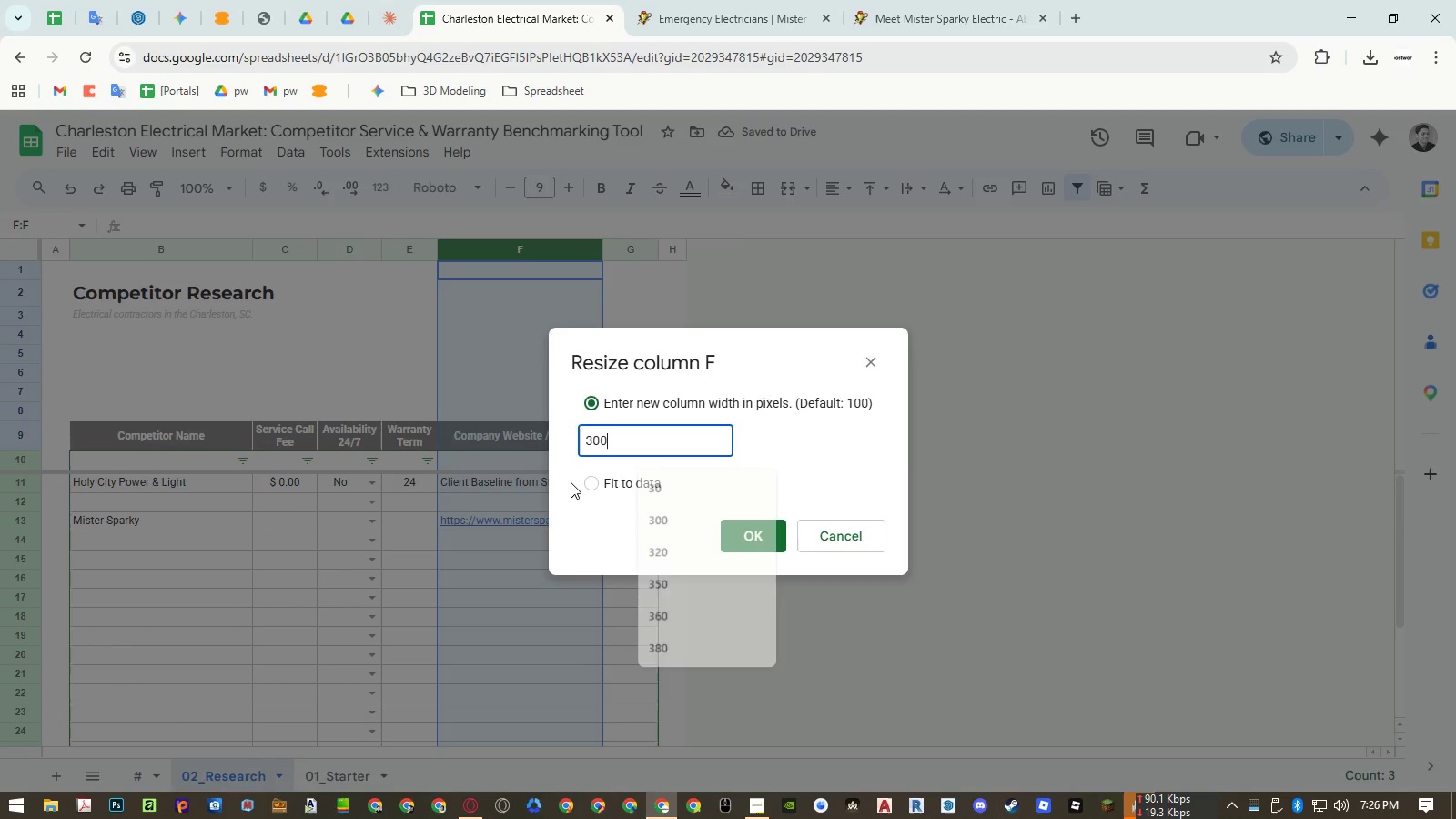 
key(NumpadEnter)
 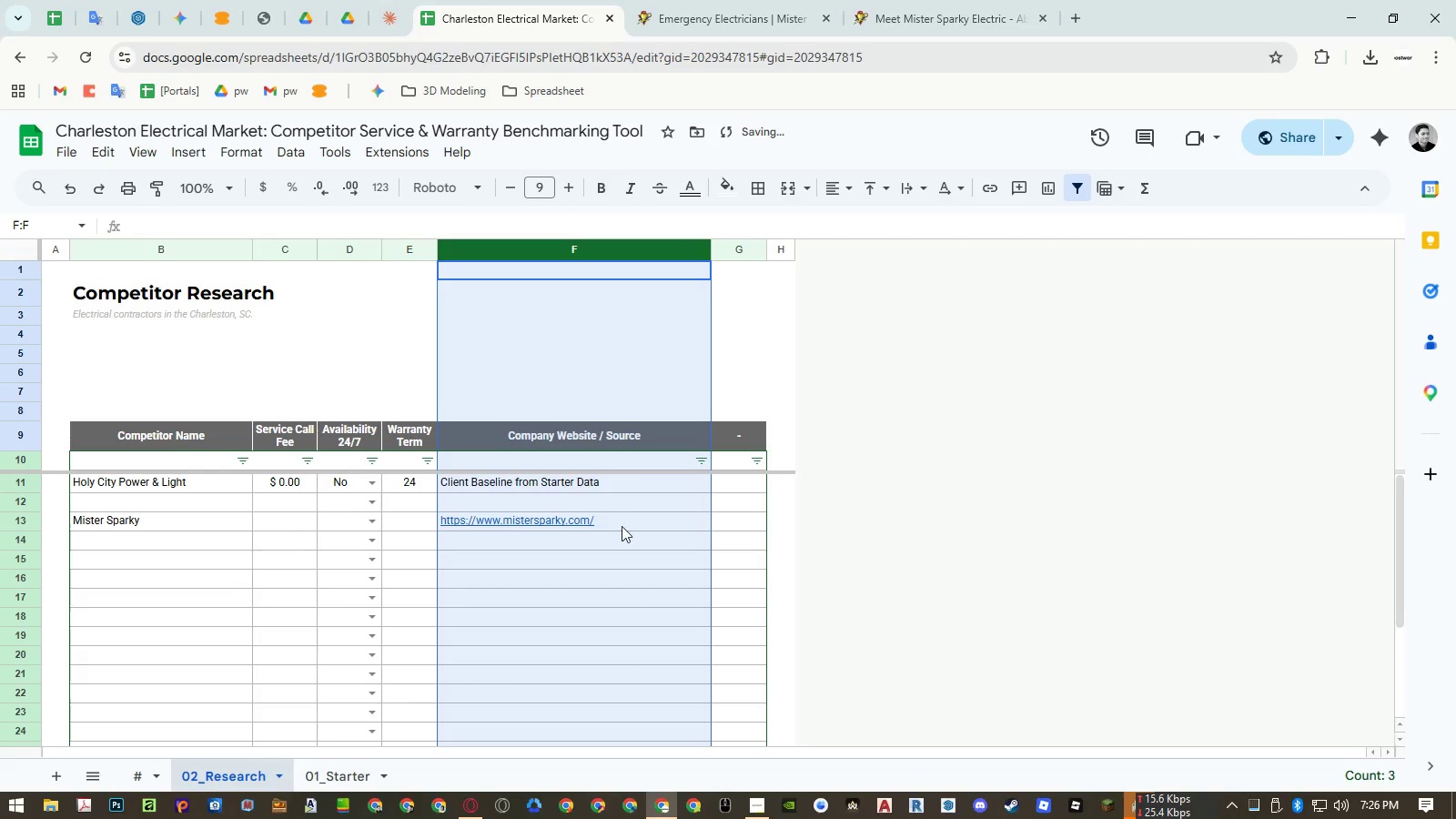 
left_click([630, 529])
 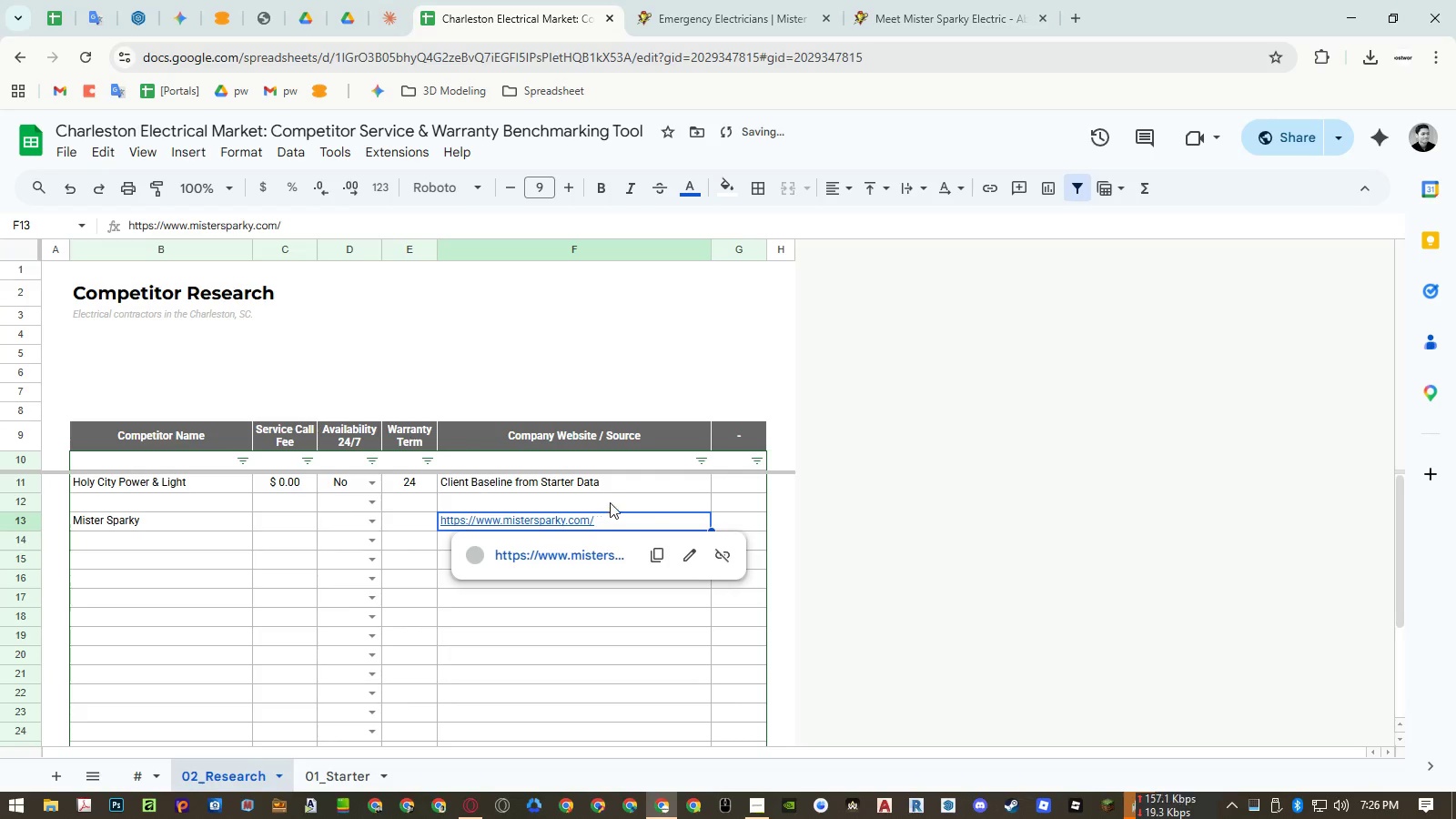 
left_click([651, 500])
 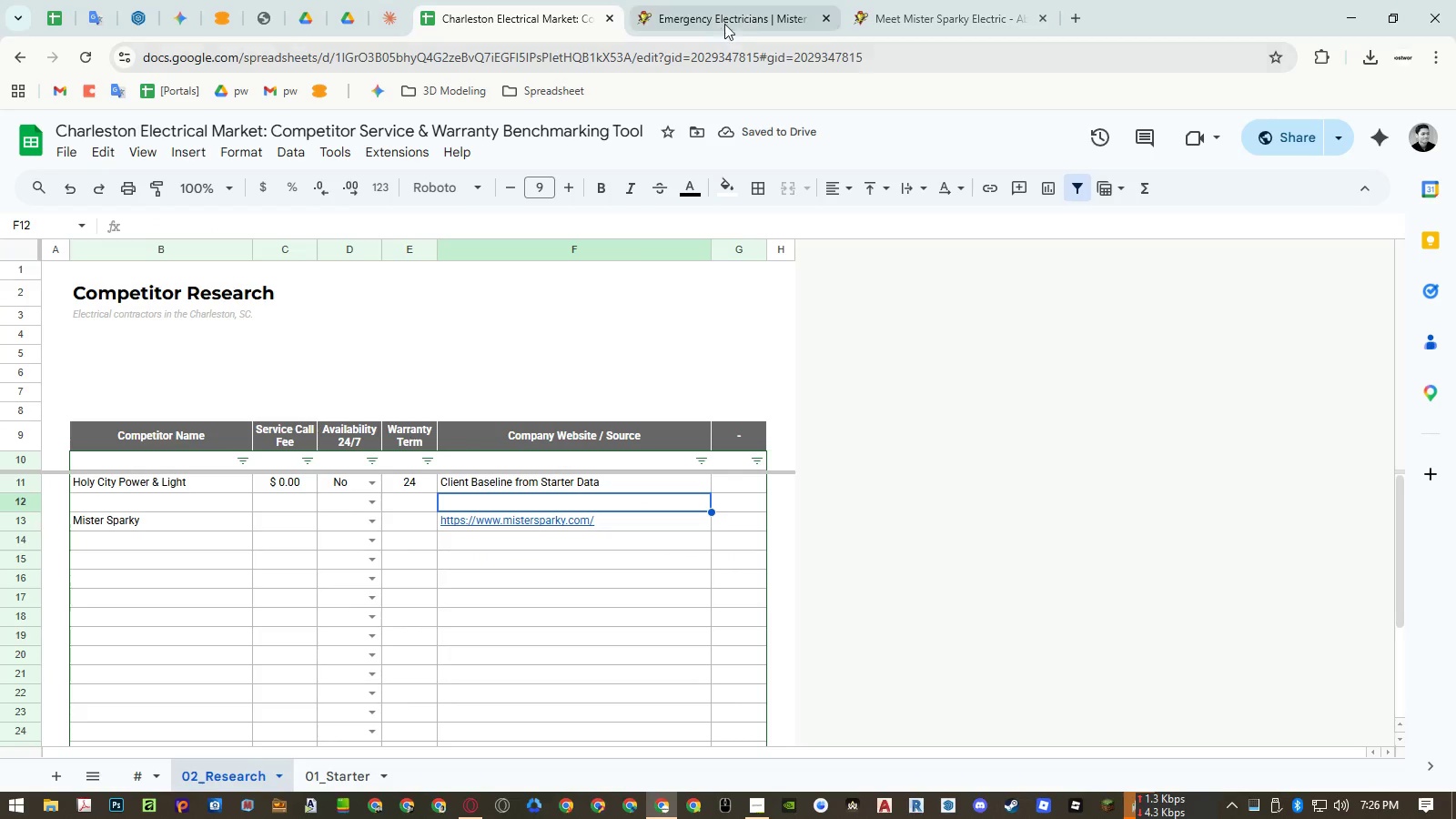 
left_click([956, 20])
 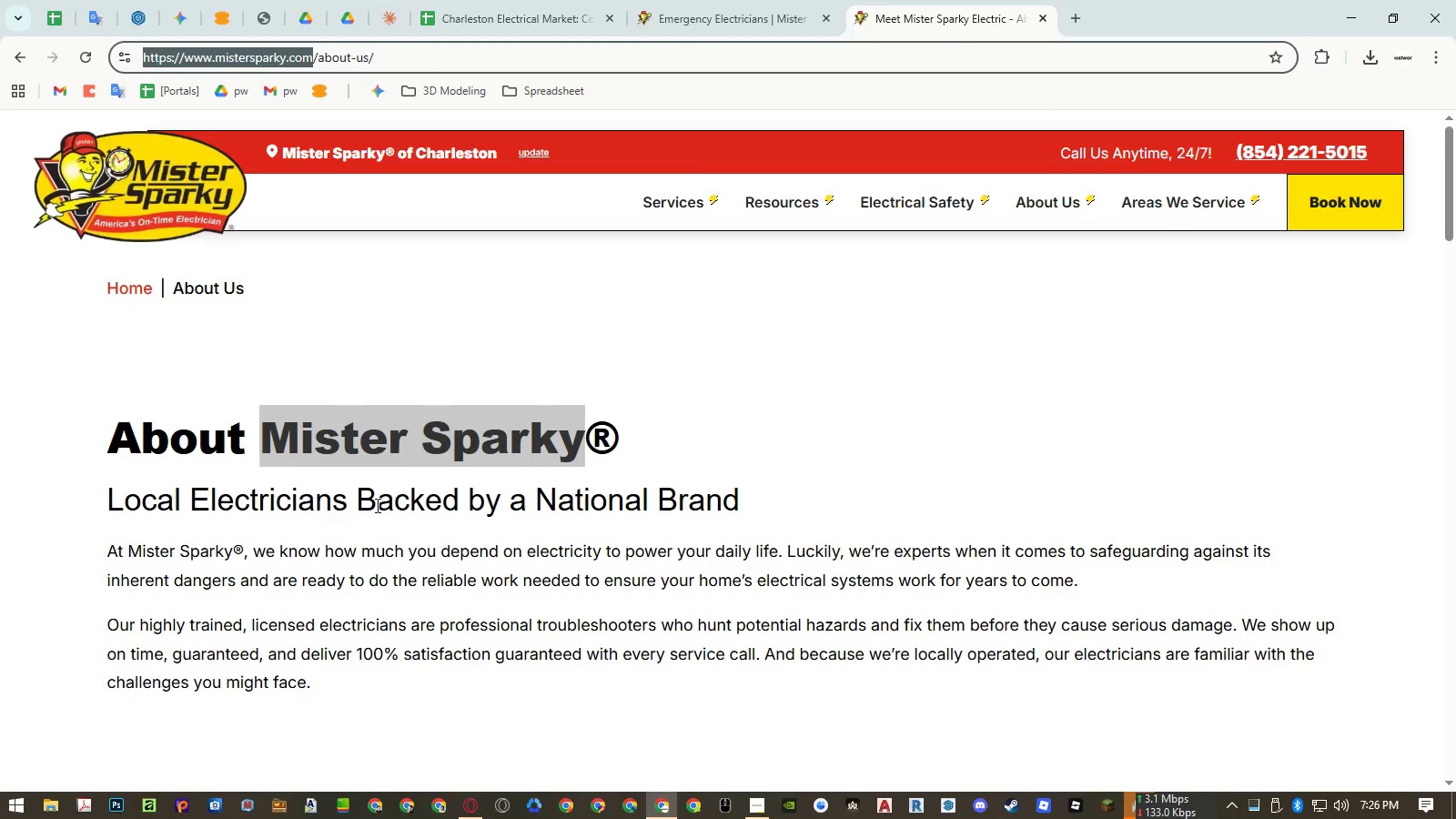 
scroll: coordinate [382, 512], scroll_direction: down, amount: 5.0
 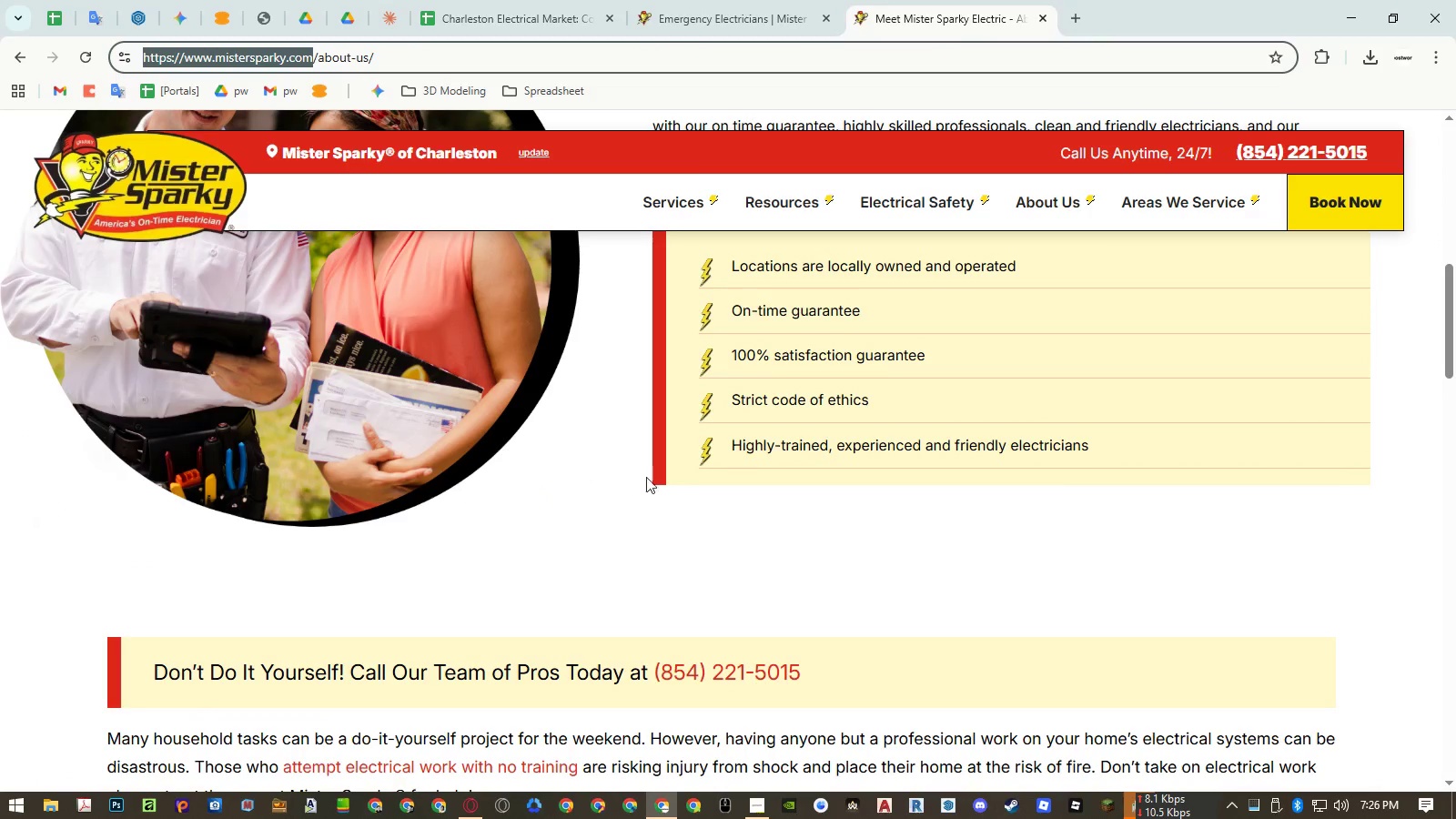 
scroll: coordinate [768, 389], scroll_direction: up, amount: 1.0
 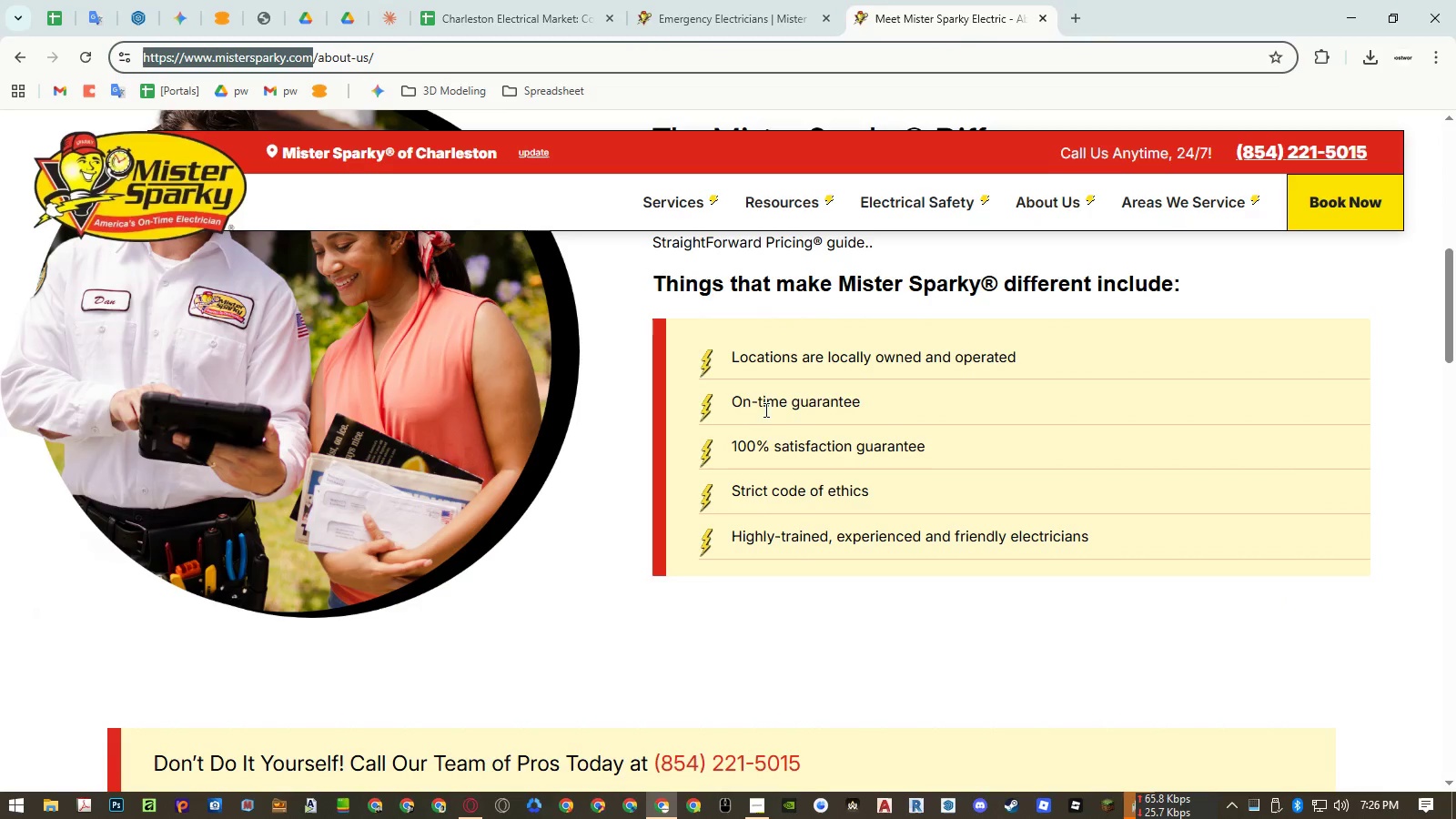 
scroll: coordinate [762, 430], scroll_direction: down, amount: 5.0
 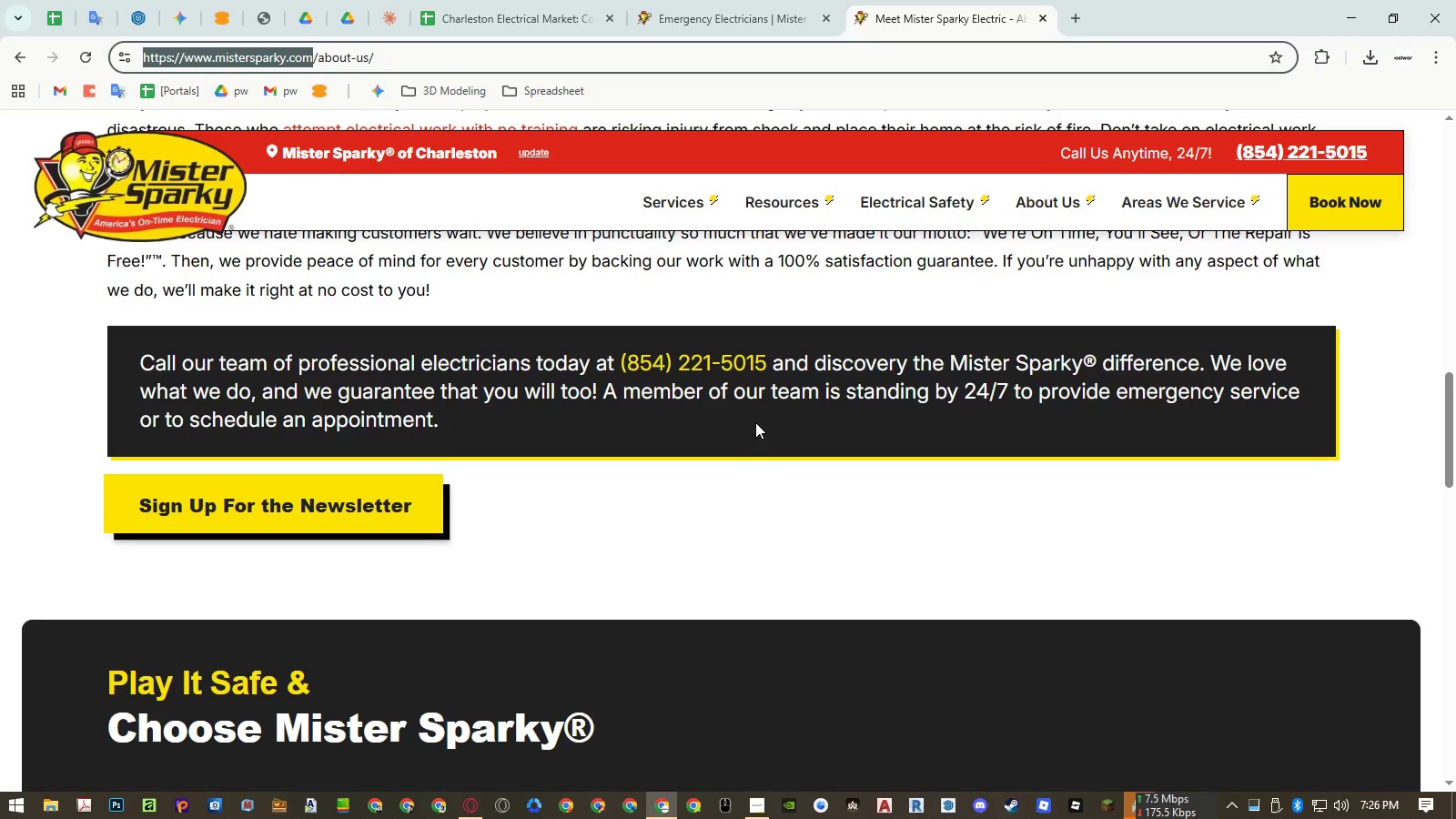 
left_click([743, 23])
 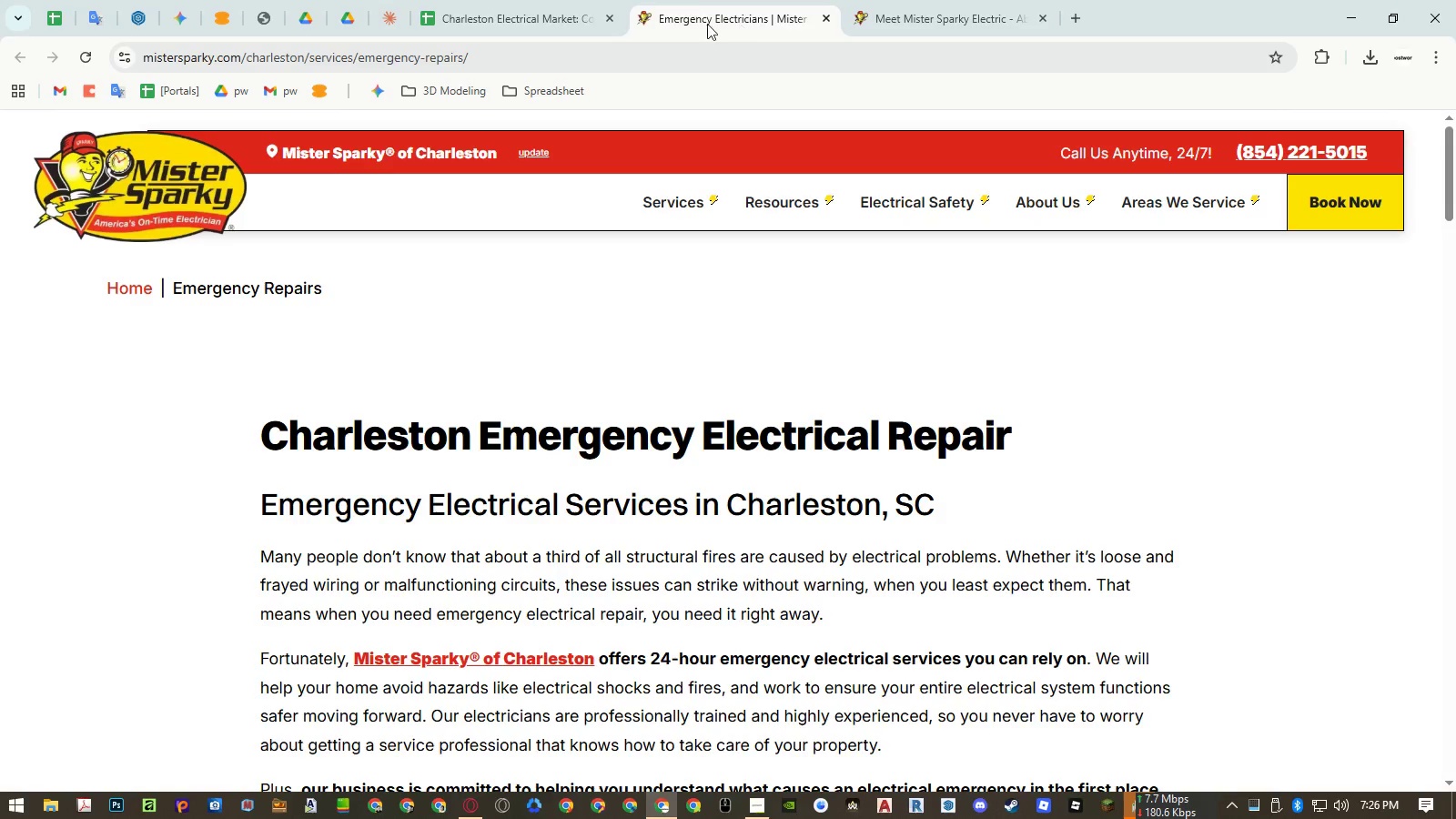 
left_click([526, 21])
 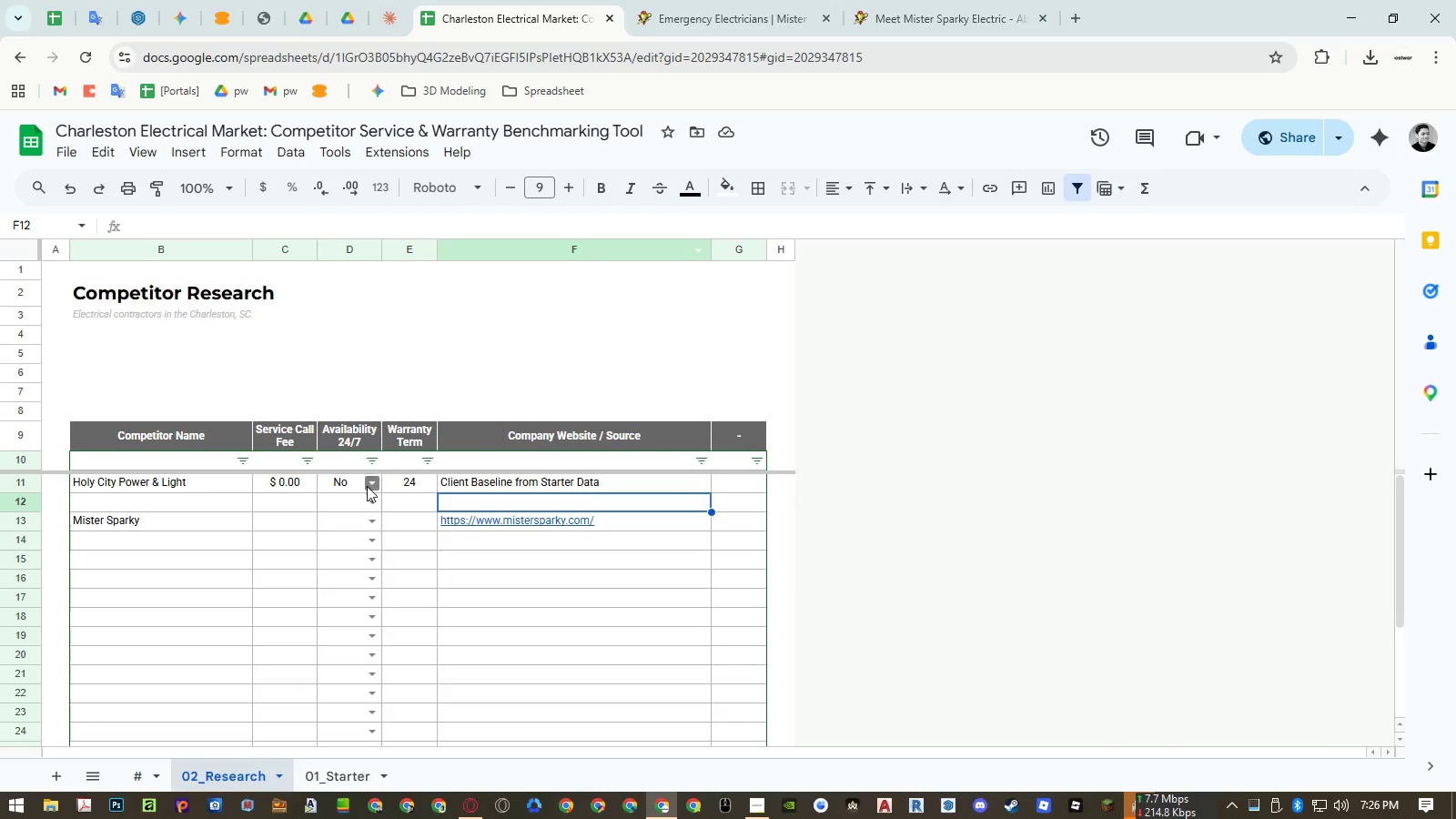 
left_click([367, 522])
 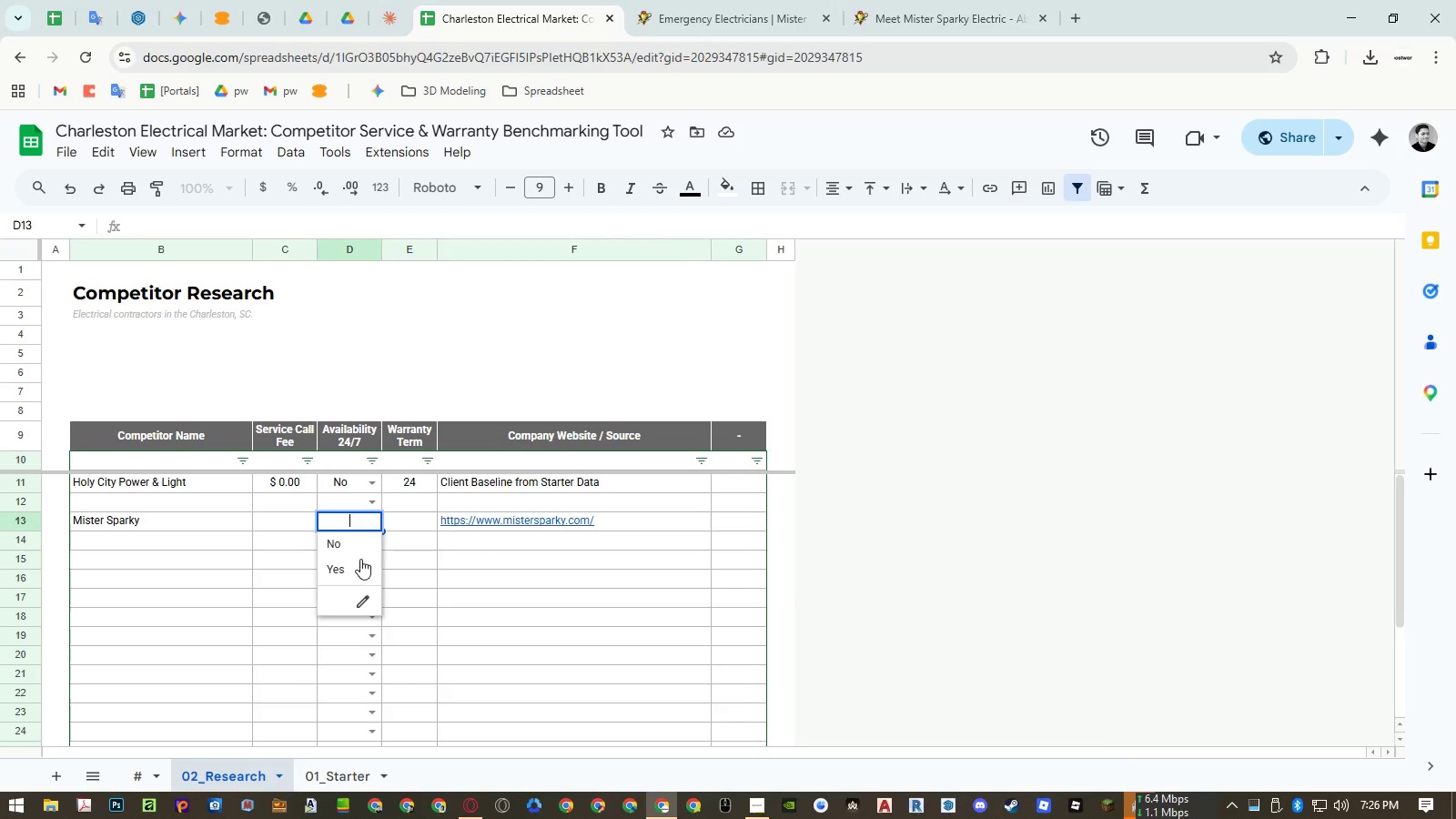 
left_click([359, 565])
 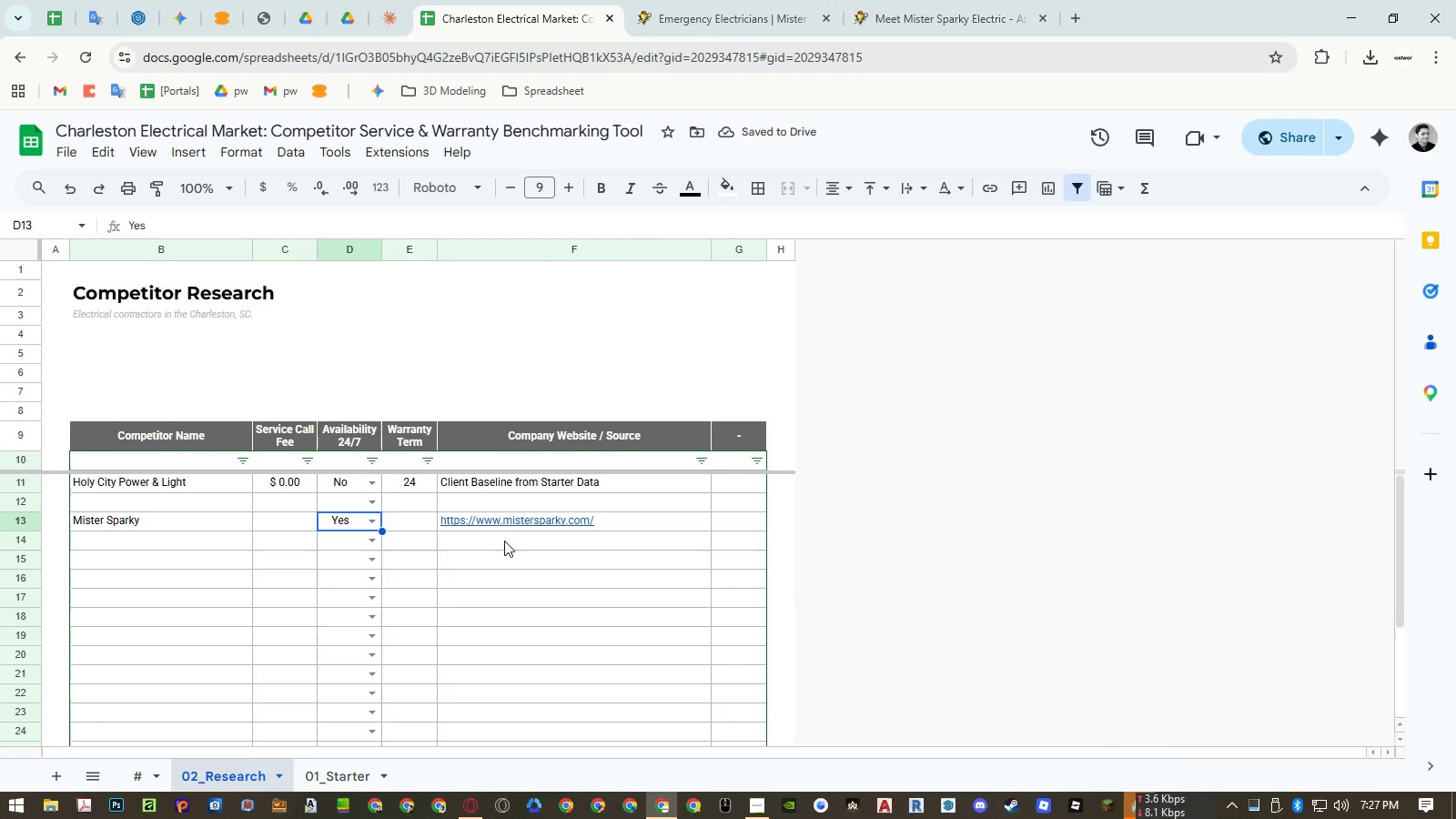 
left_click([350, 772])
 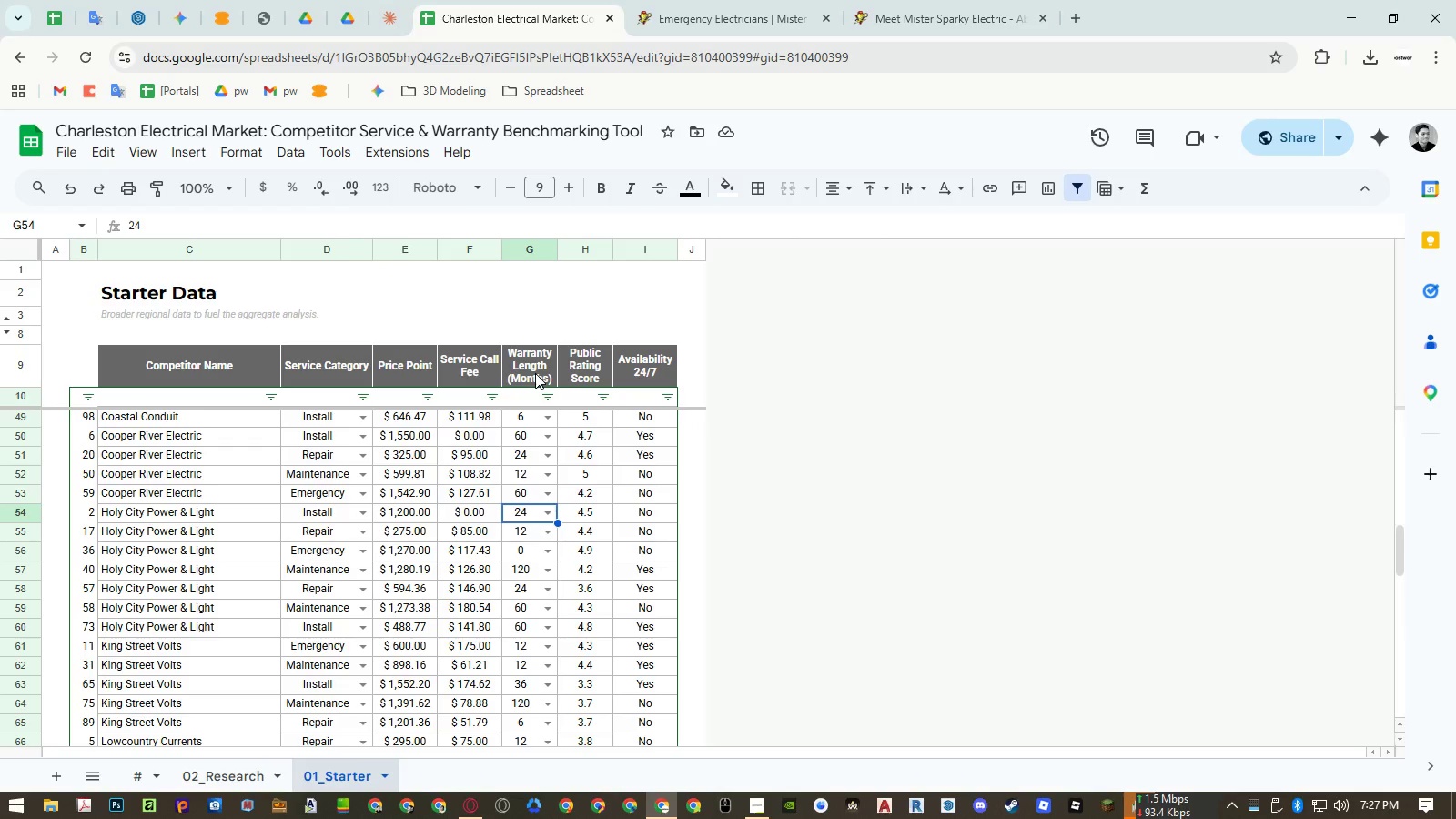 
double_click([535, 372])
 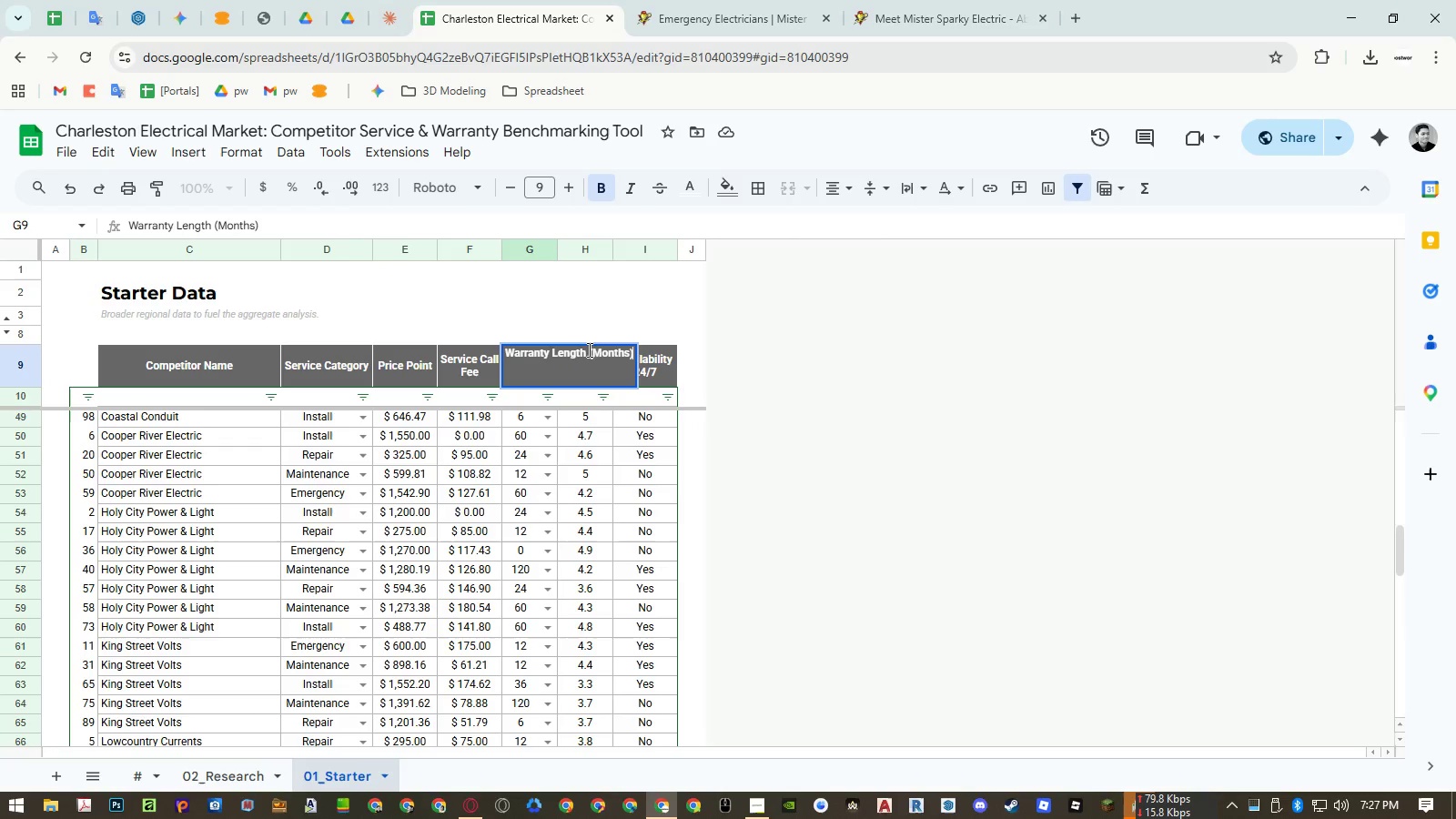 
left_click_drag(start_coordinate=[587, 350], to_coordinate=[754, 352])
 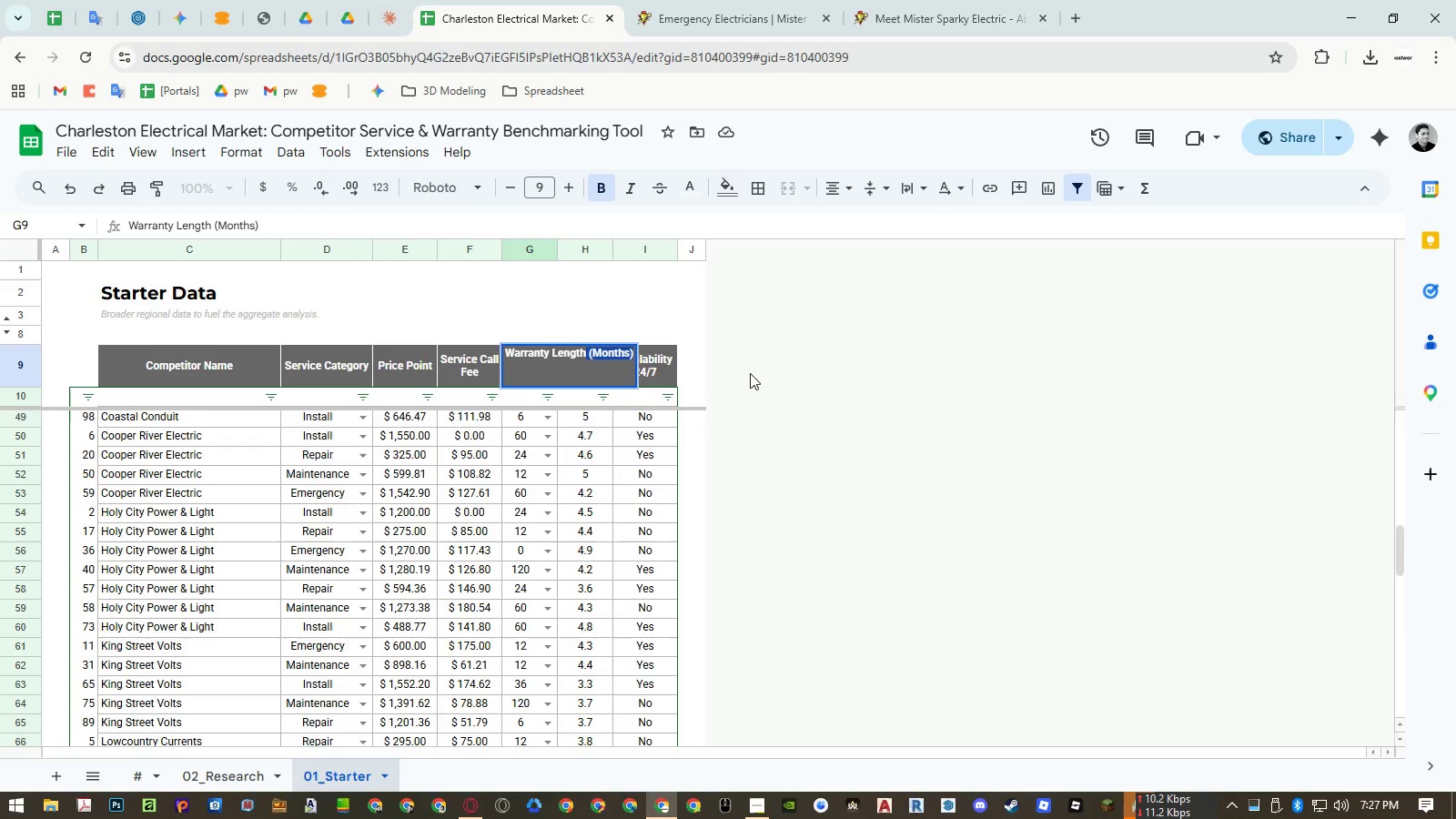 
key(Control+ControlLeft)
 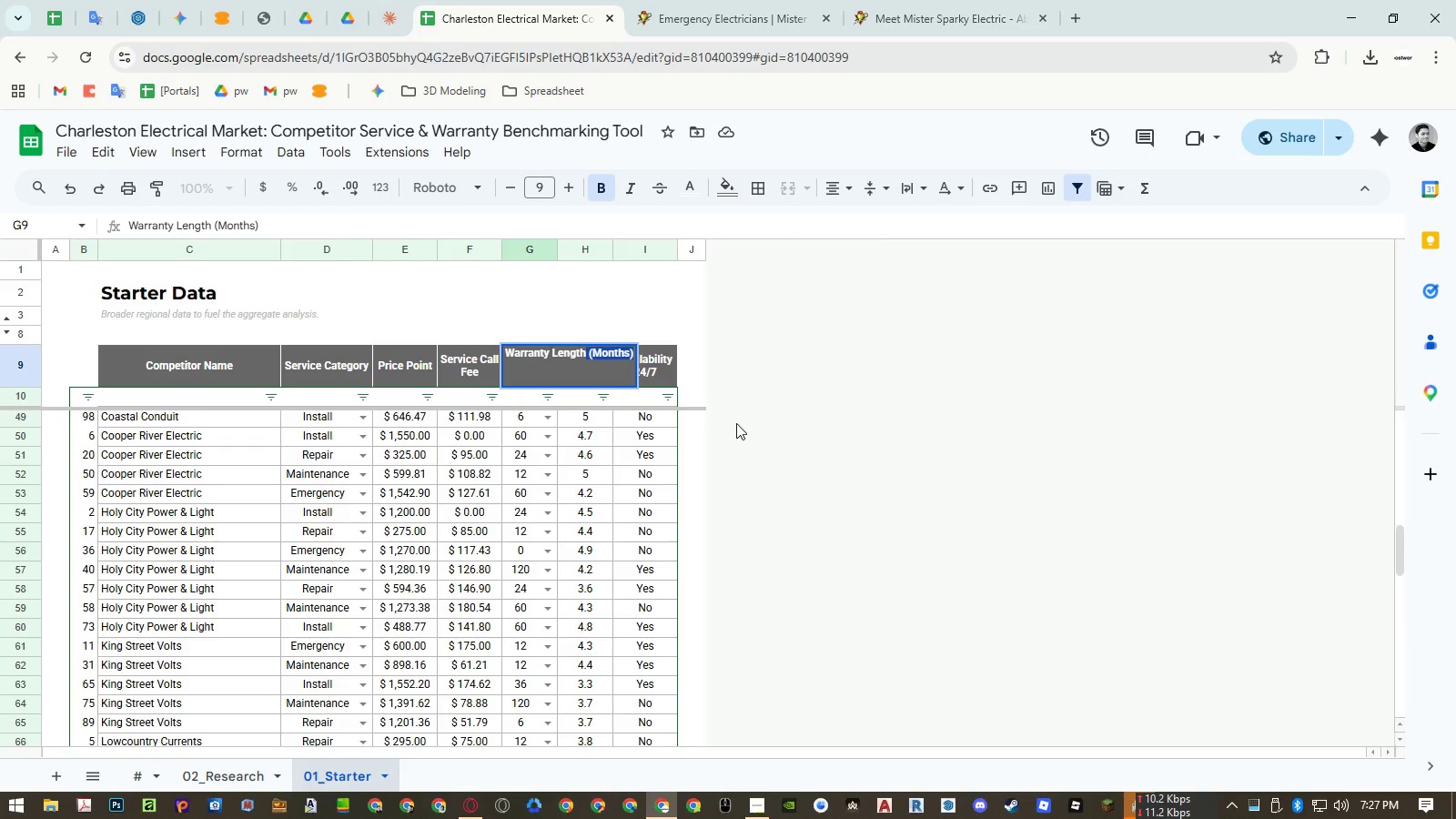 
key(Control+C)
 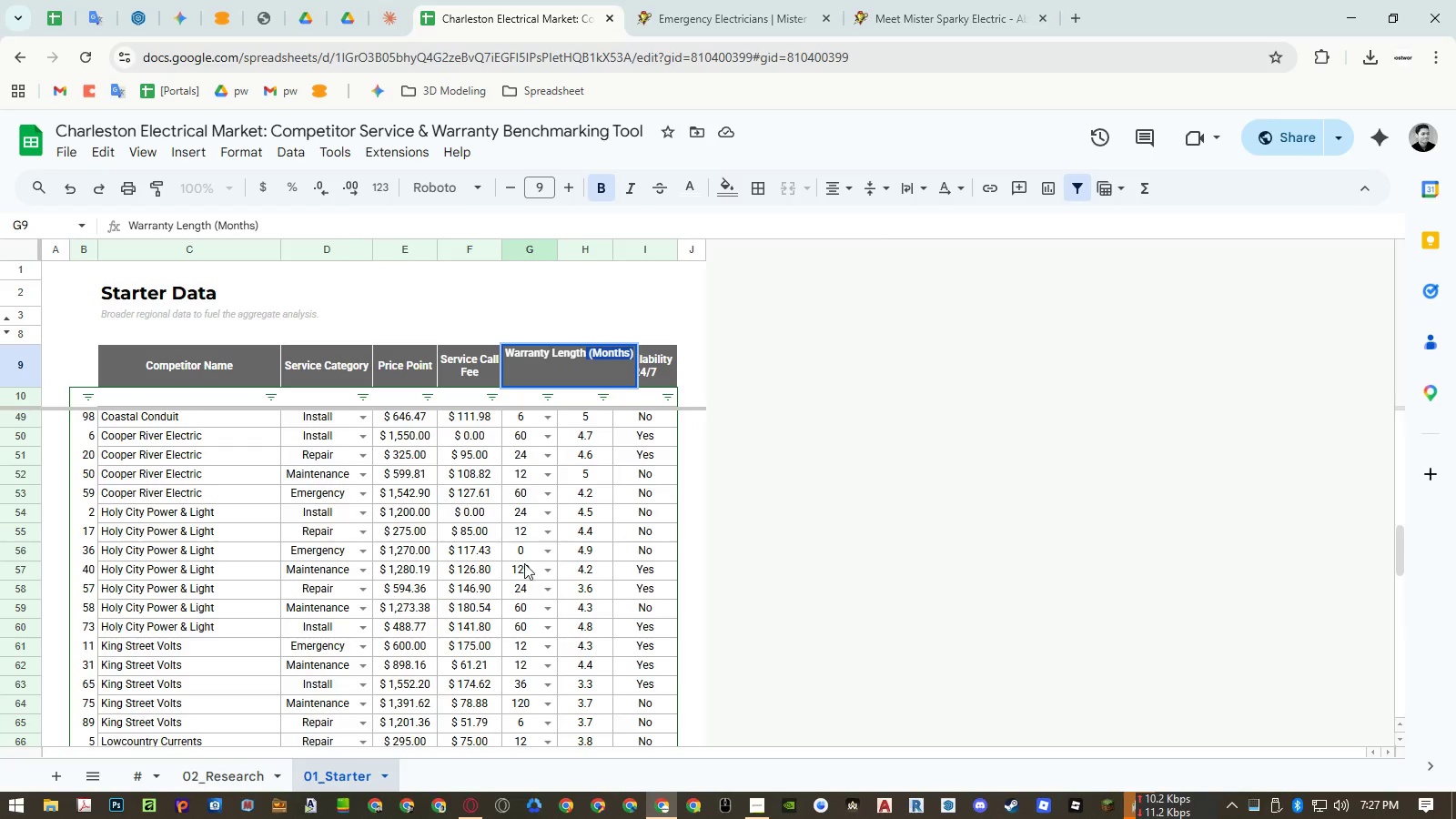 
key(Escape)
 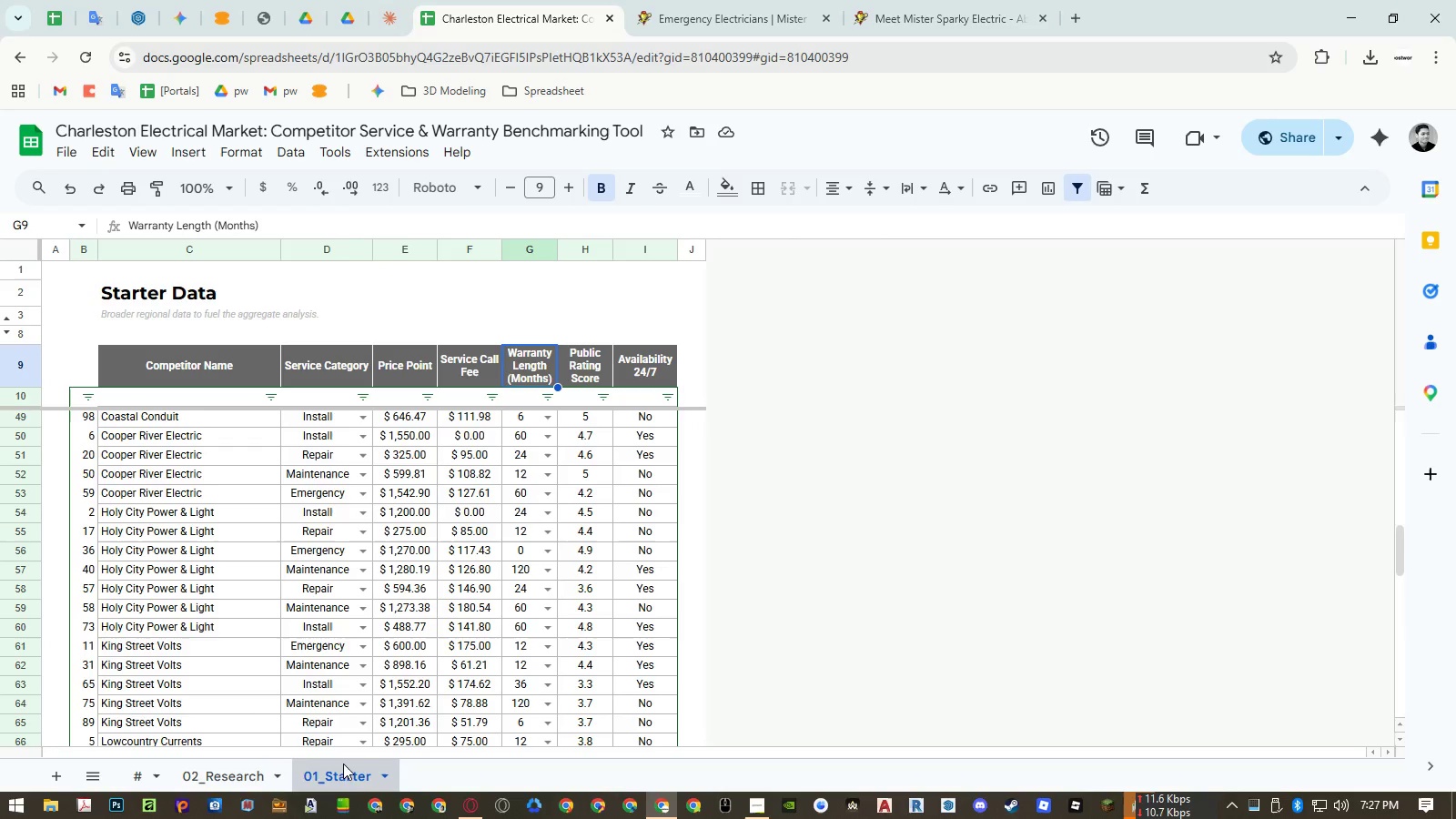 
left_click([240, 771])
 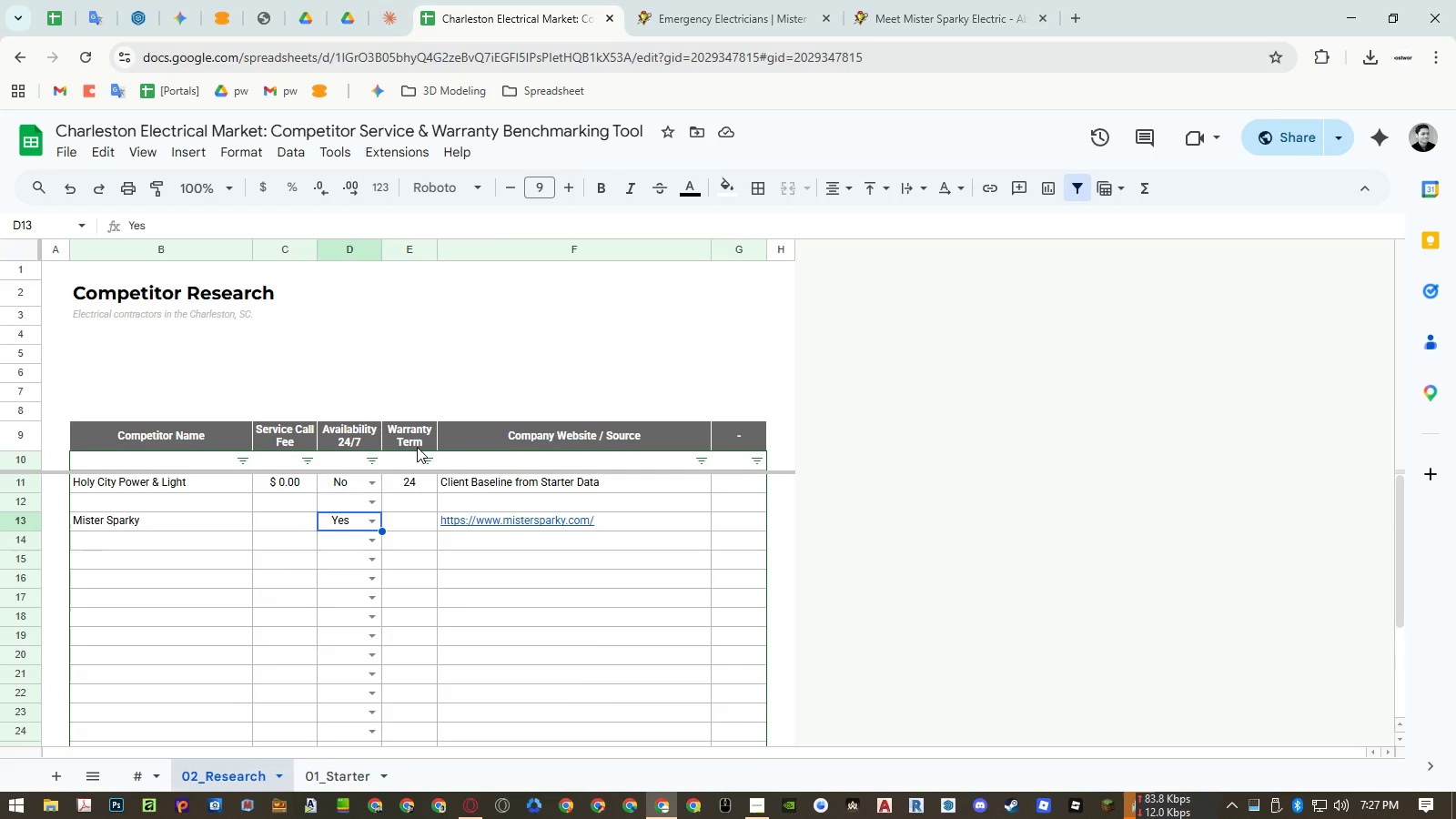 
double_click([417, 447])
 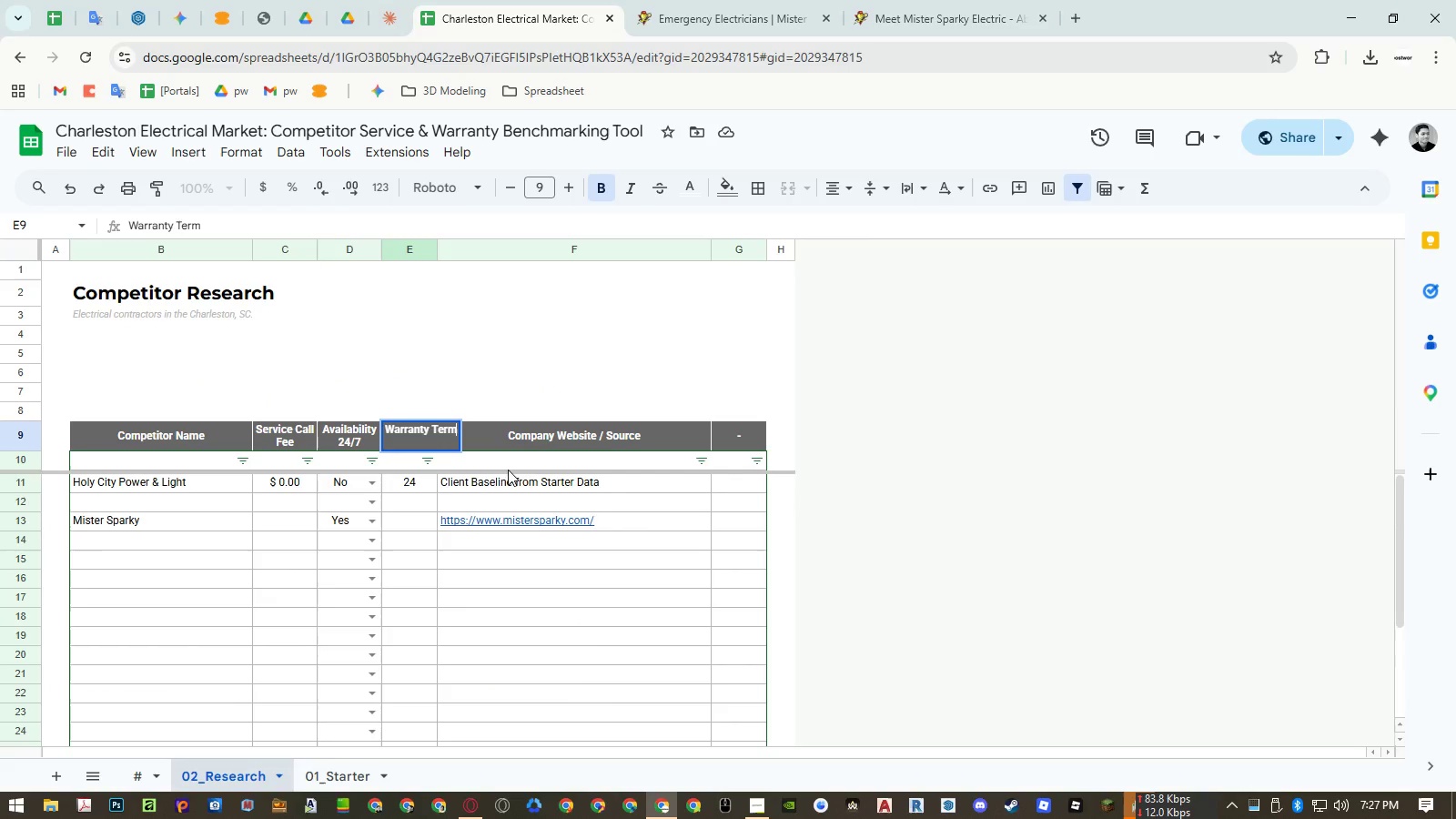 
key(Space)
 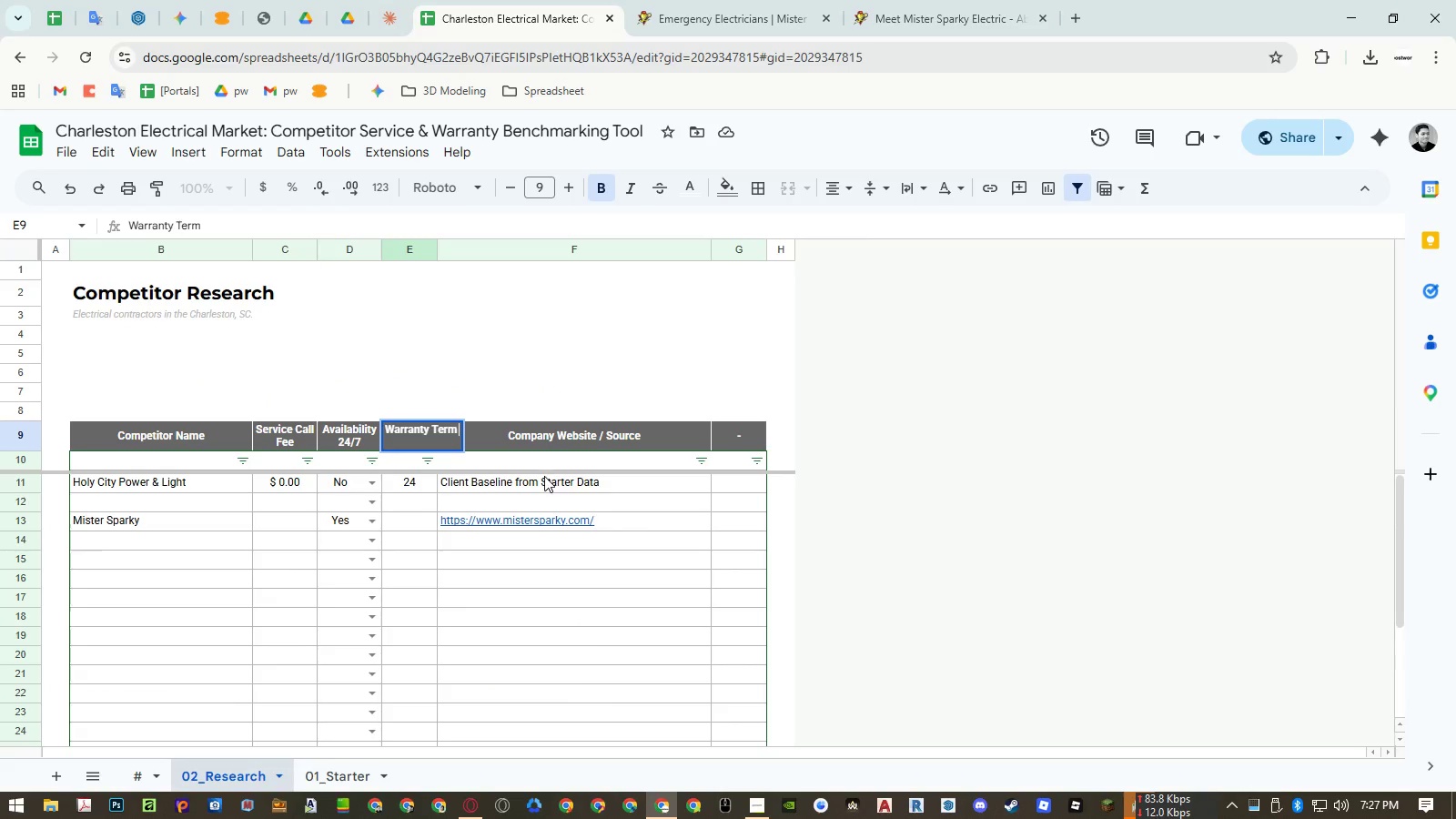 
key(Control+ControlLeft)
 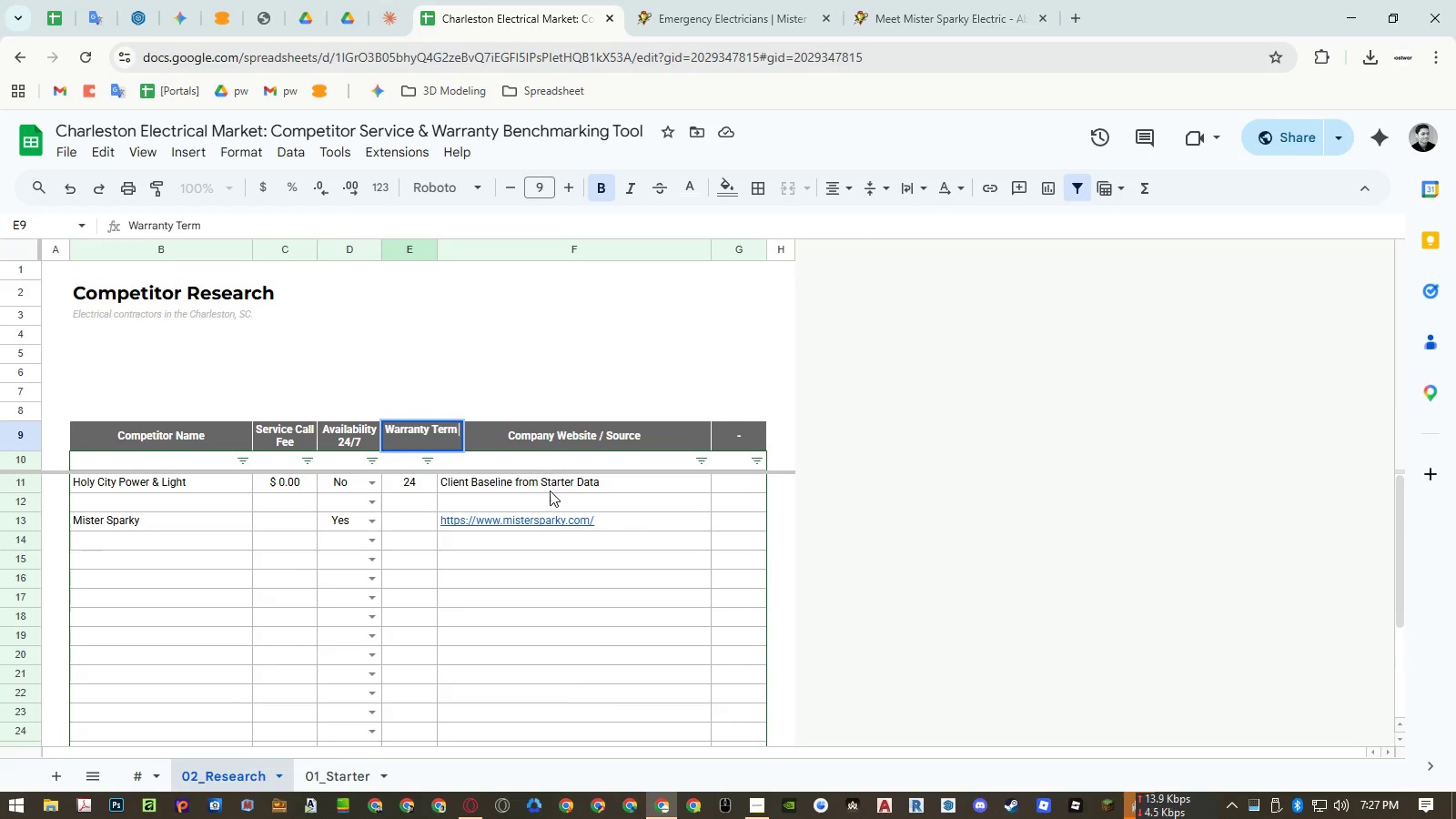 
key(Control+Shift+ShiftLeft)
 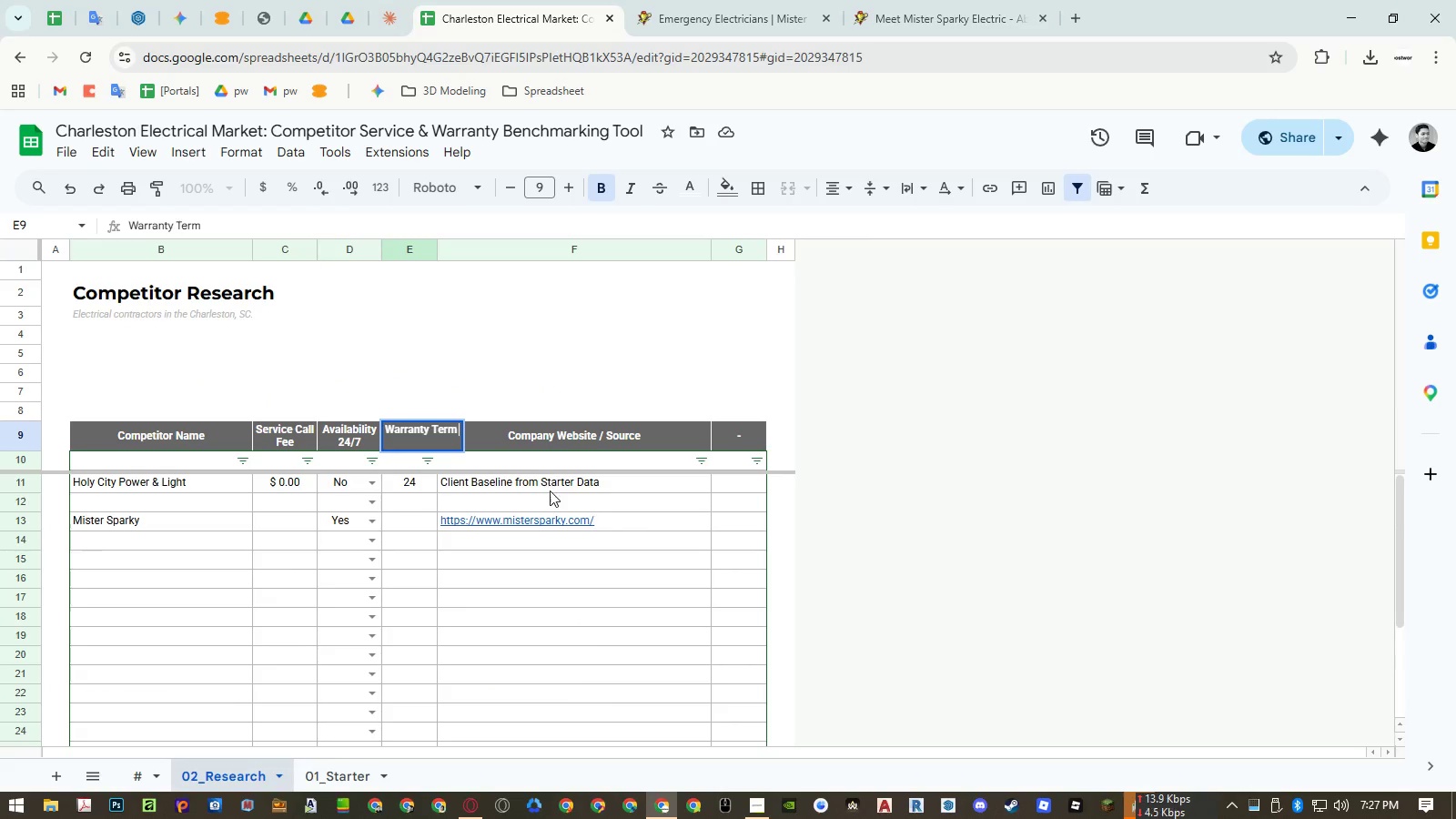 
key(Control+Shift+V)
 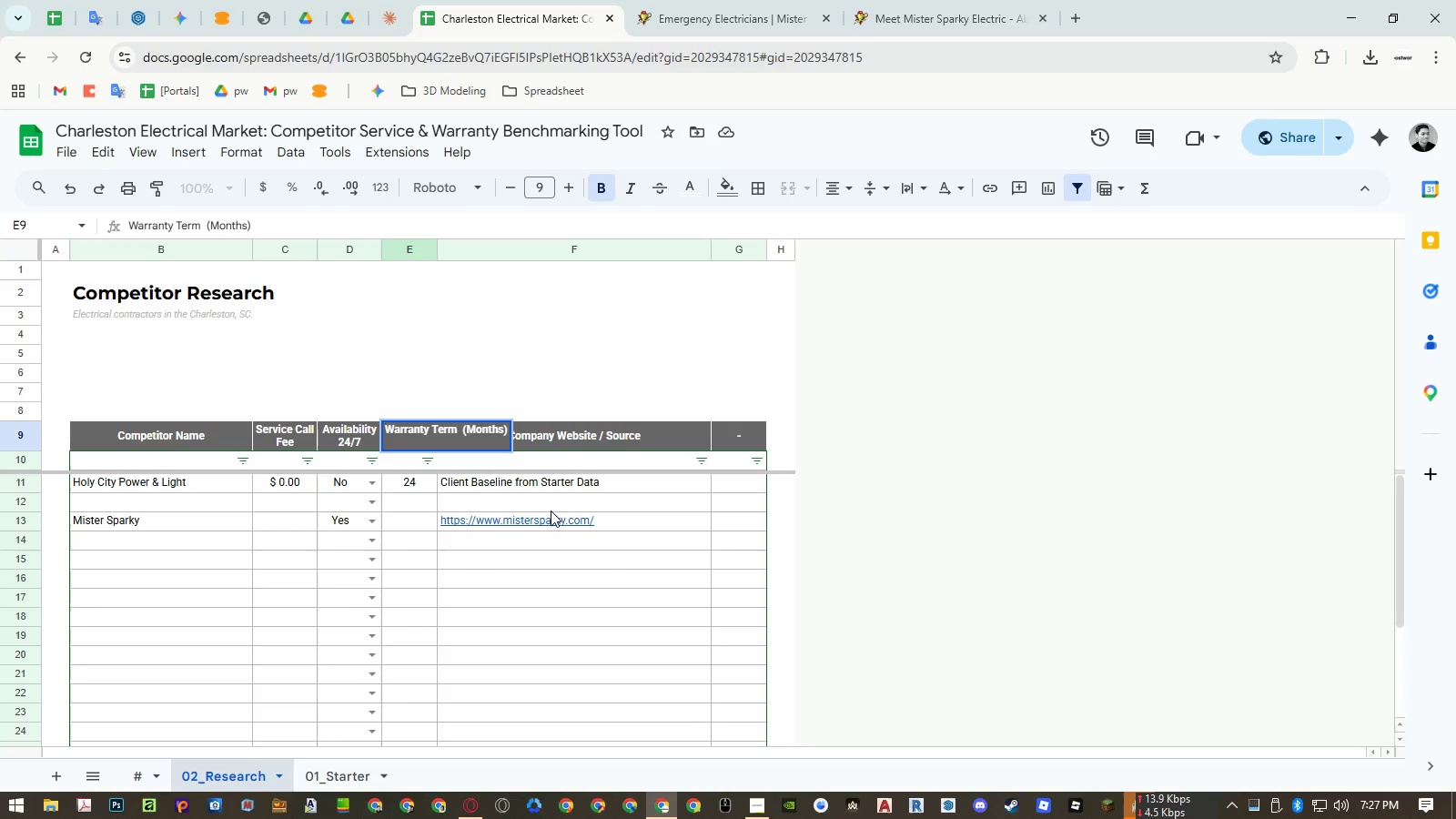 
mouse_move([531, 503])
 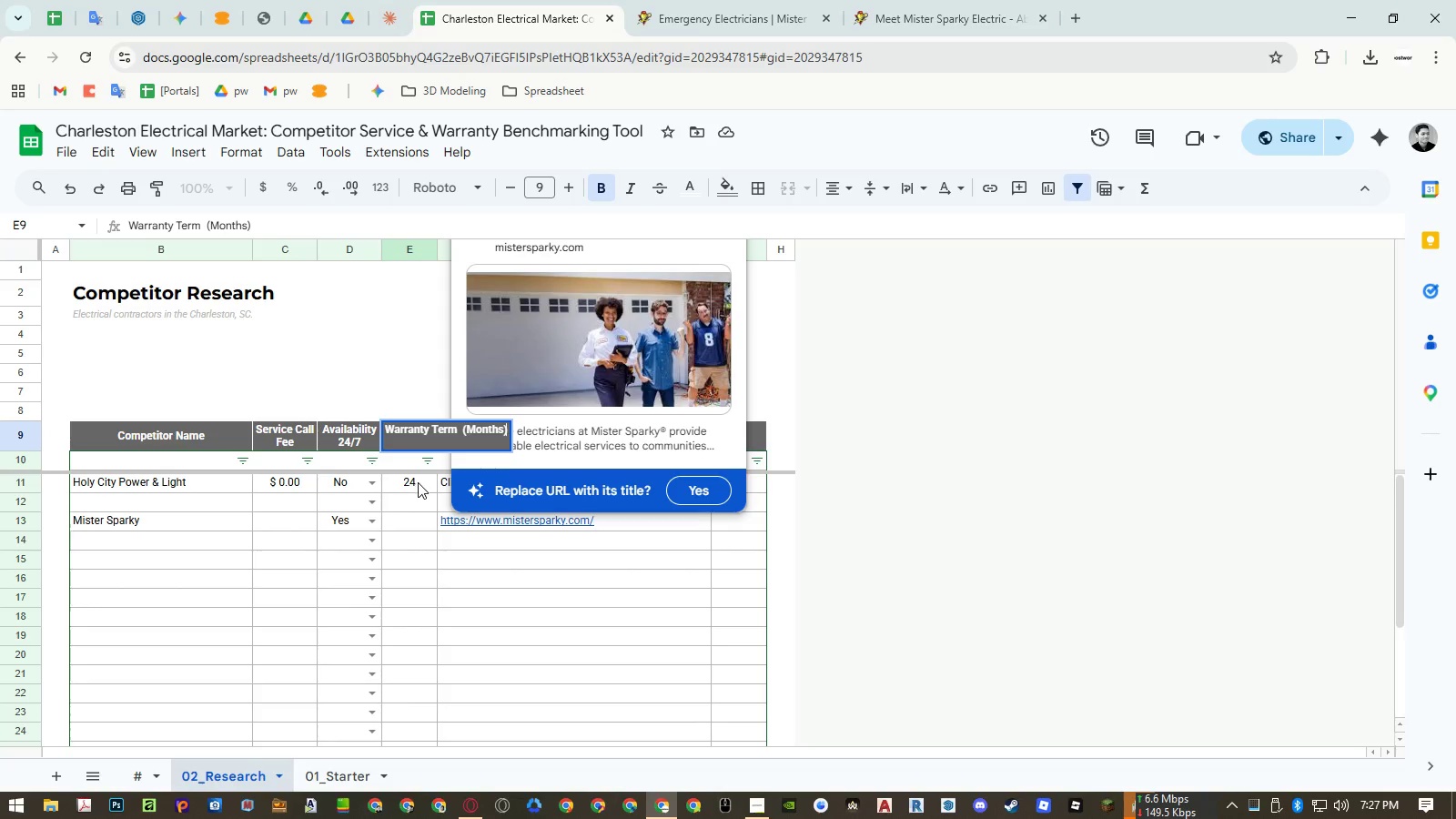 
left_click([408, 510])
 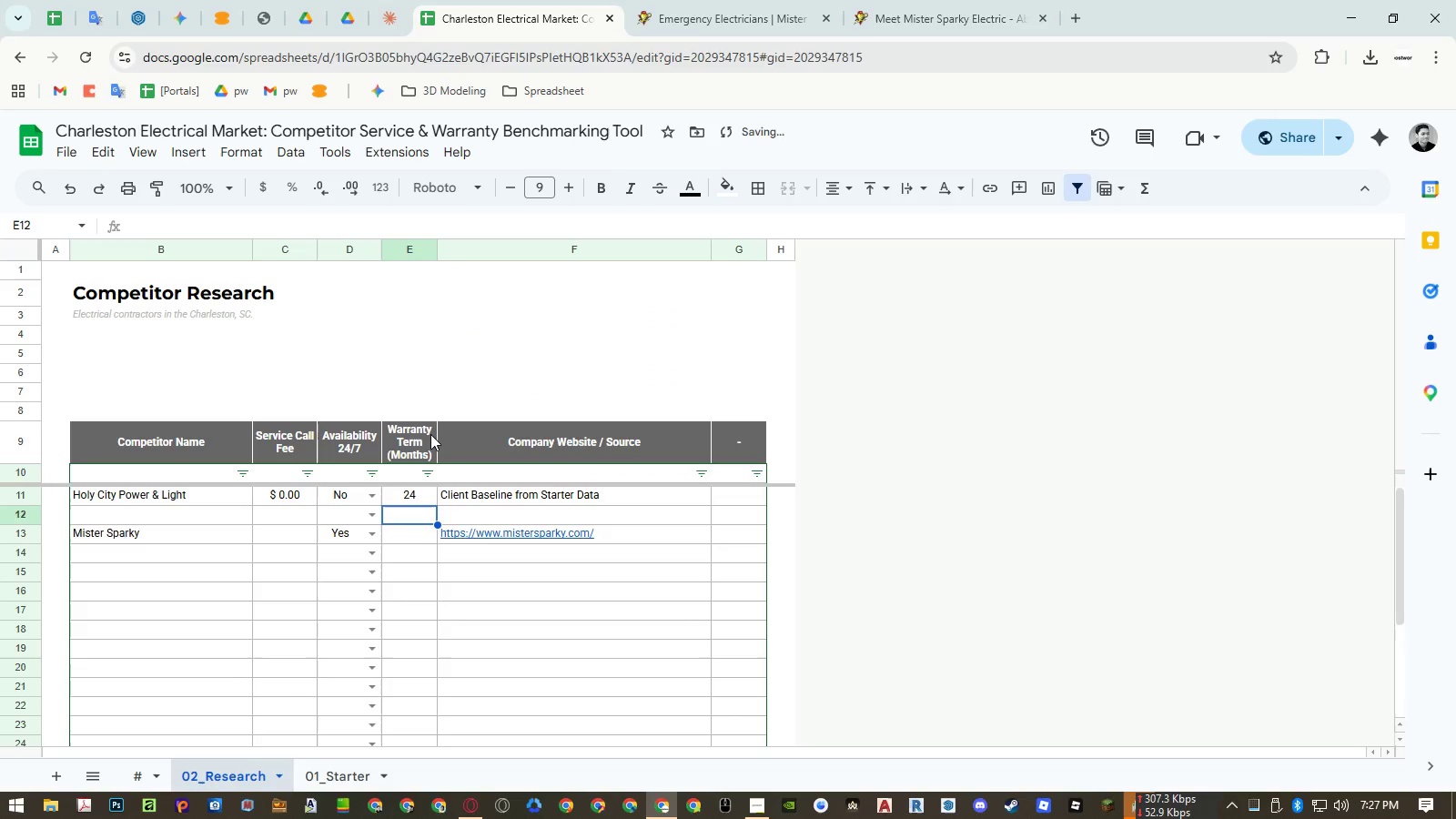 
double_click([430, 438])
 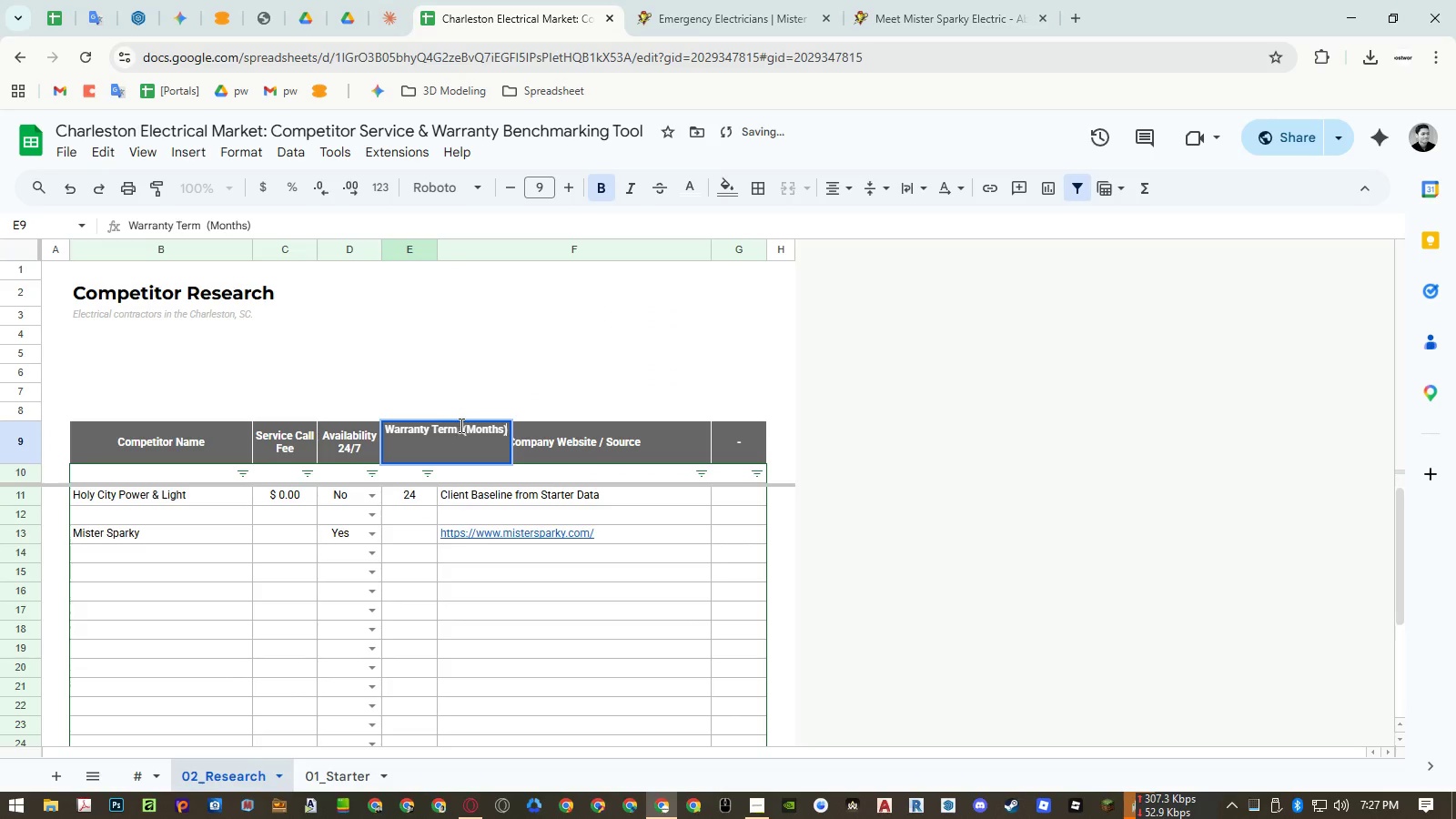 
left_click([462, 425])
 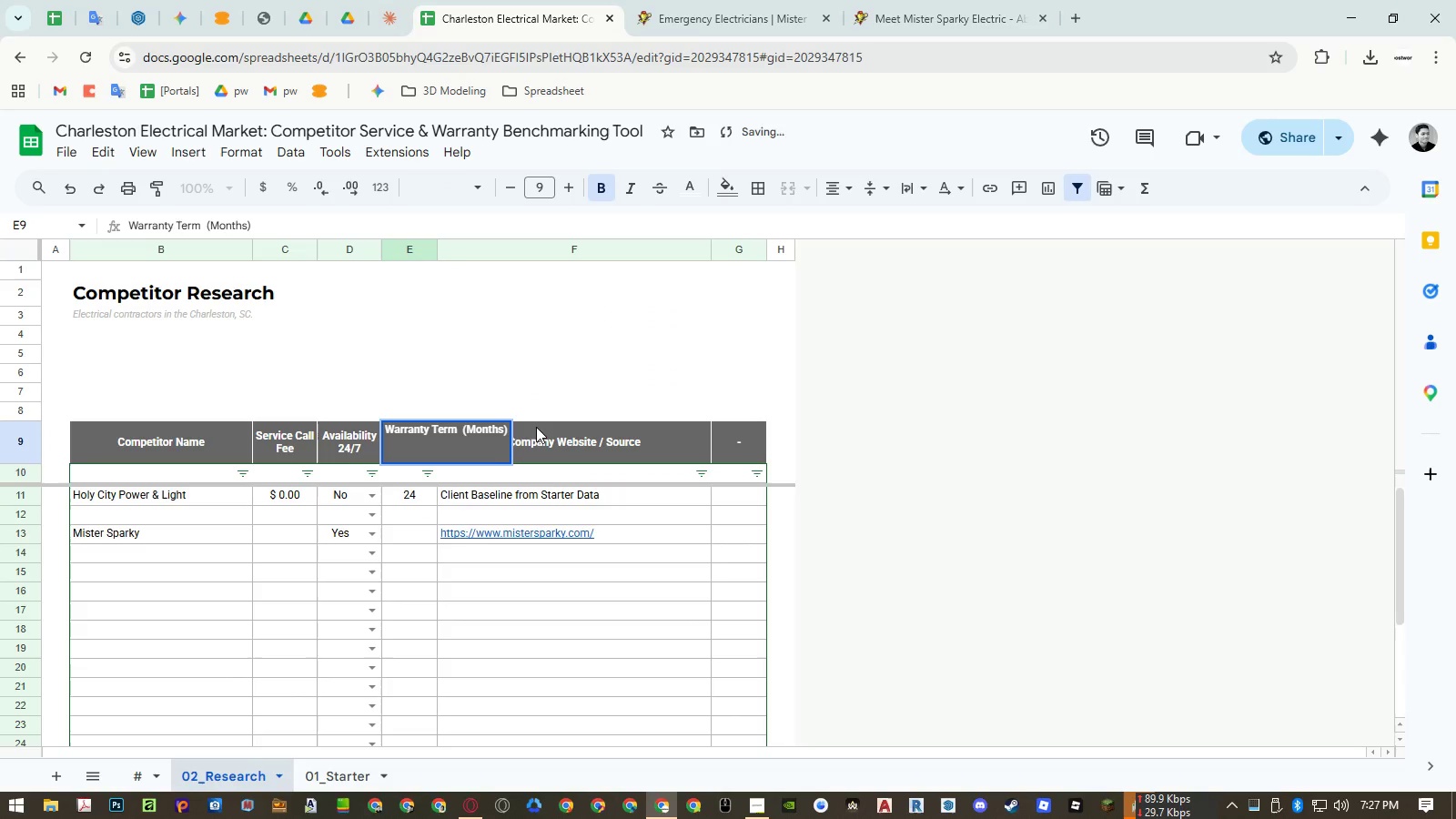 
key(Backspace)
 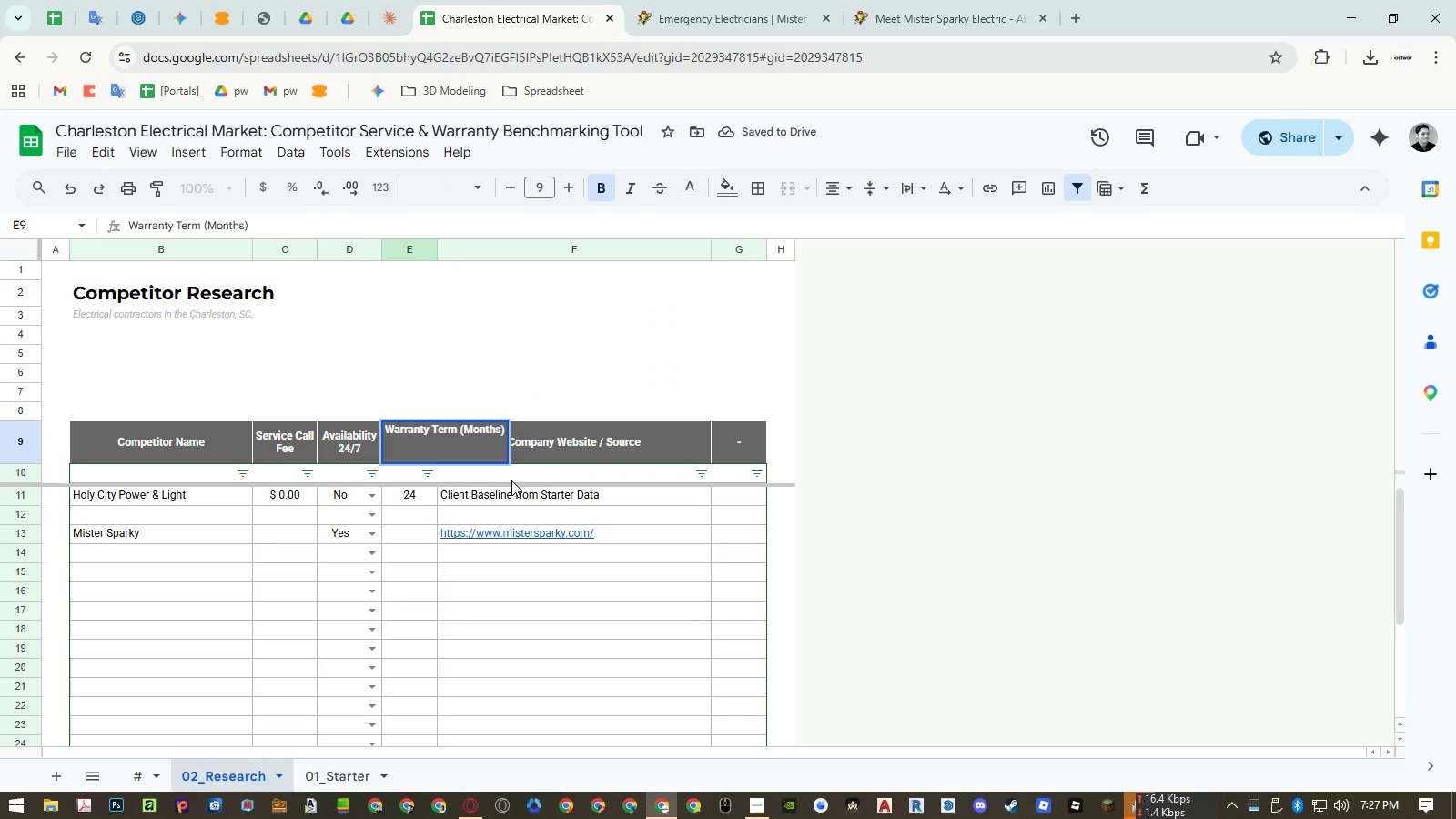 
key(Enter)
 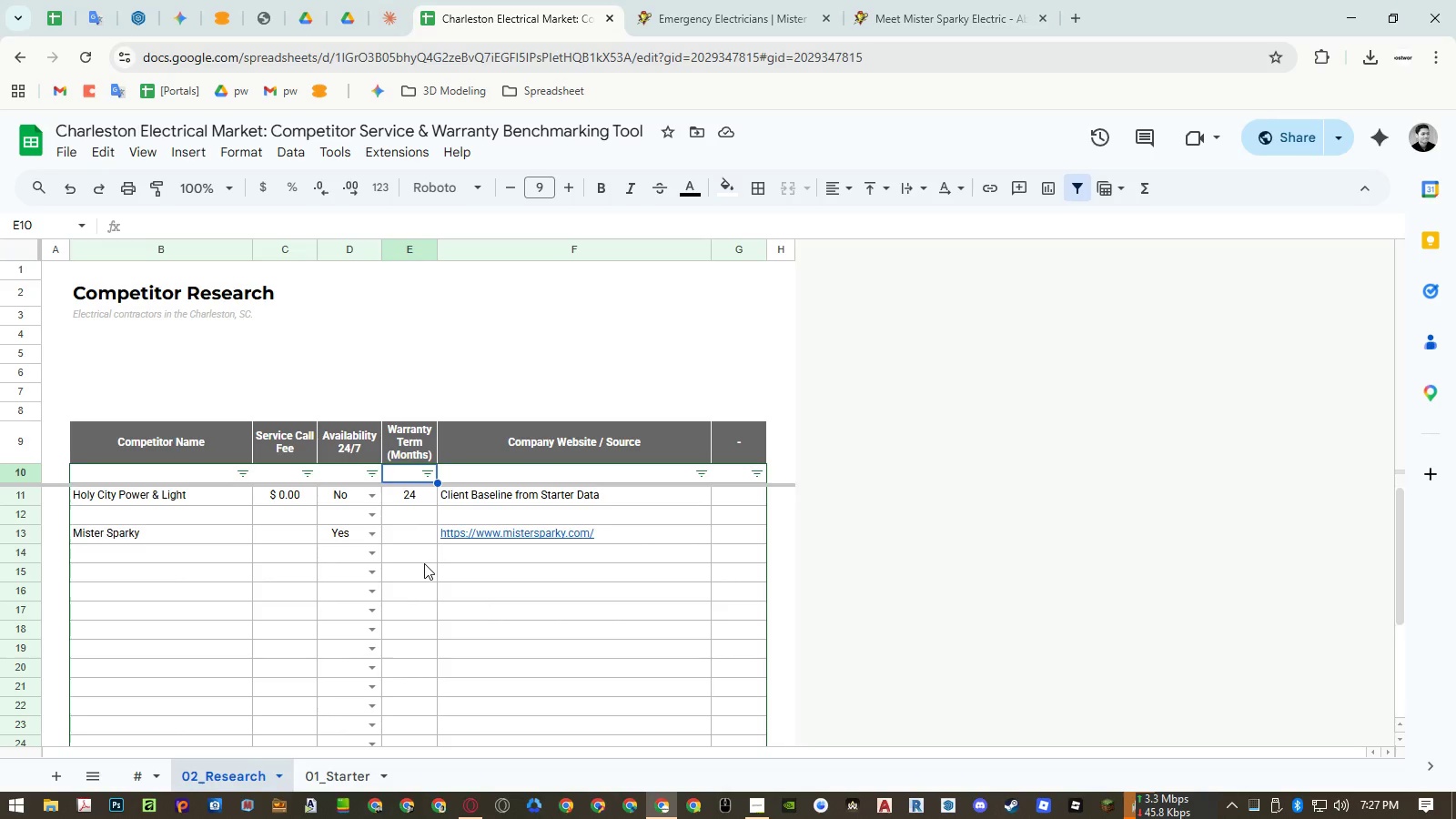 
wait(7.76)
 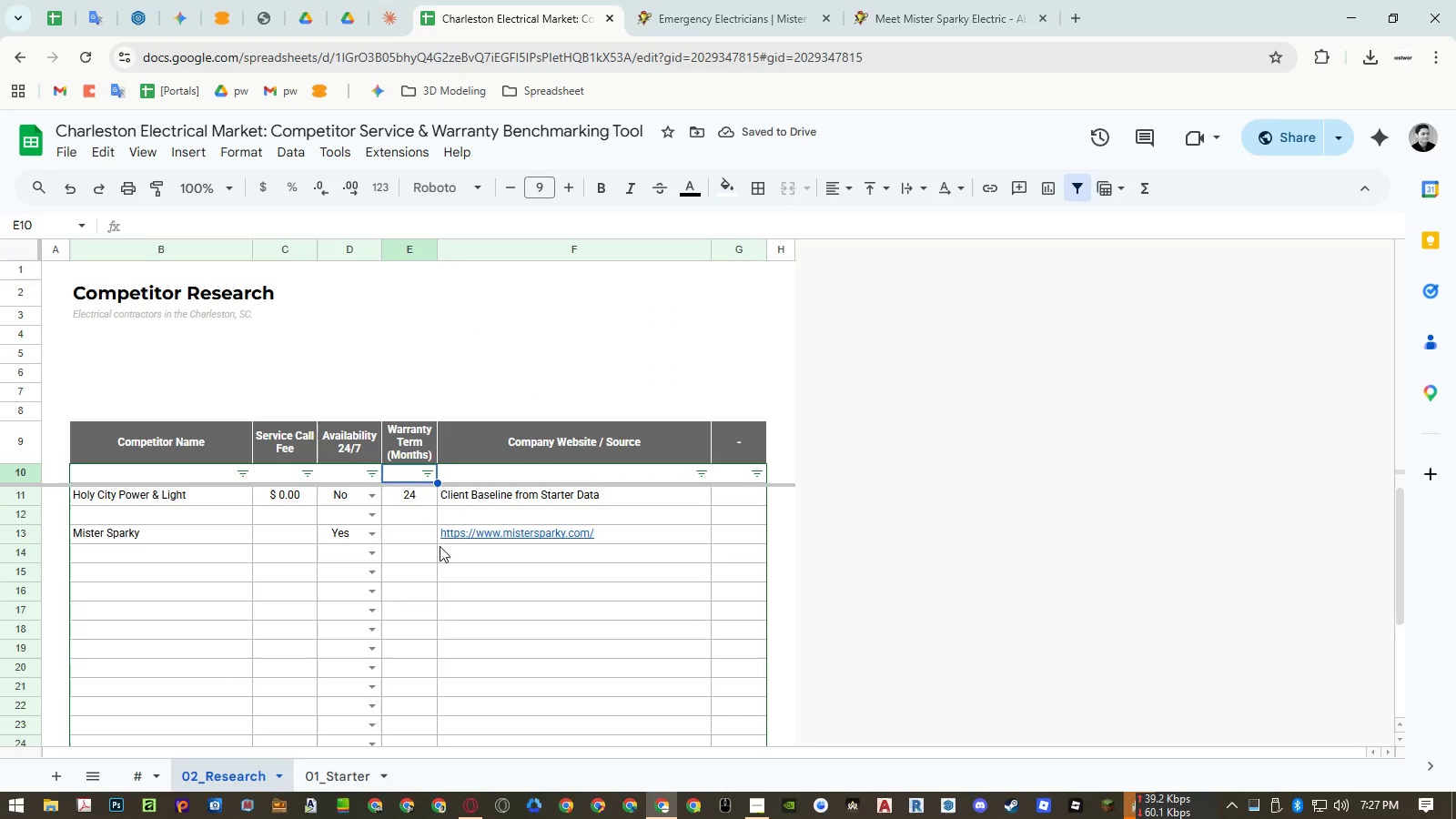 
left_click([285, 536])
 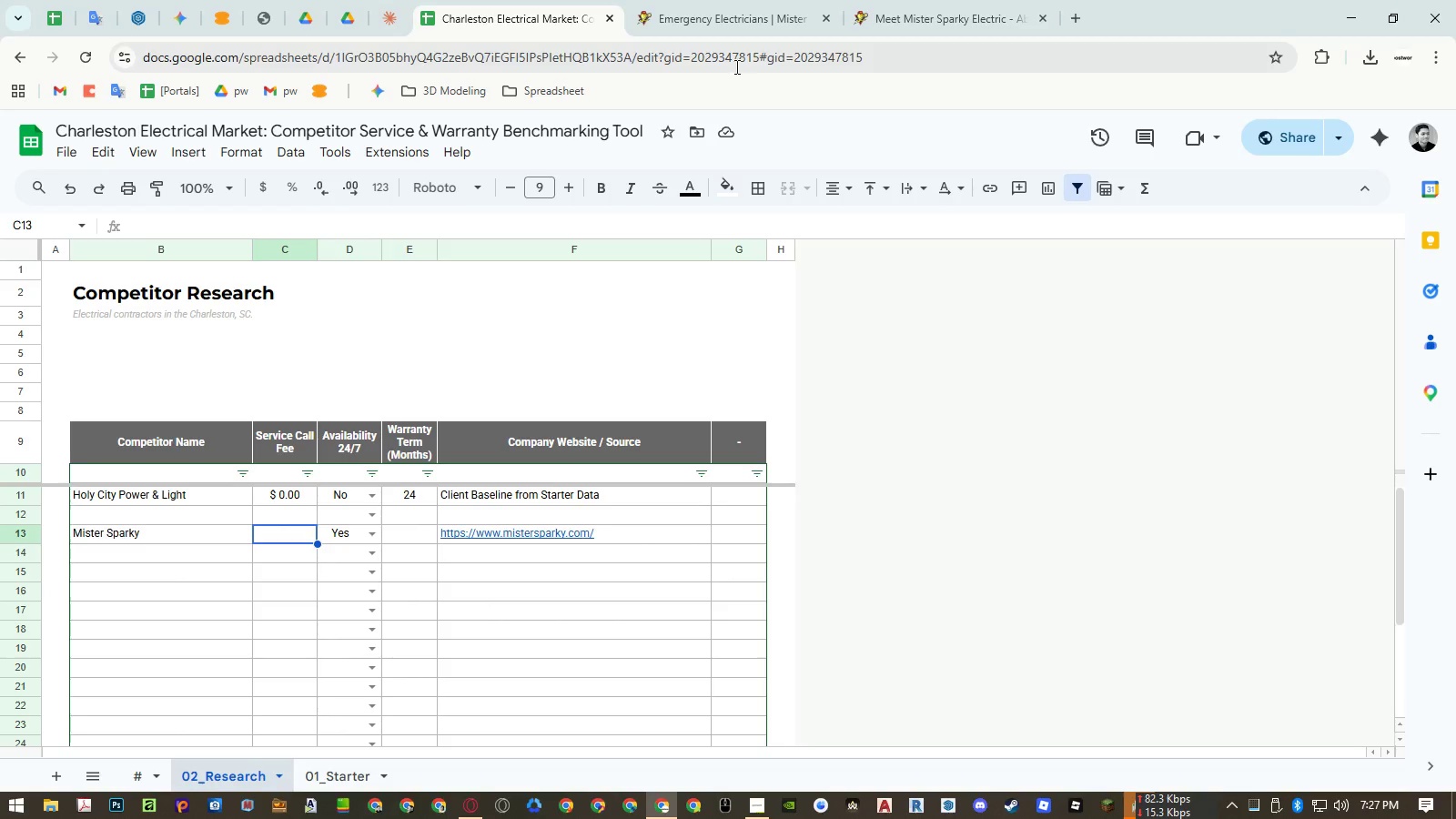 
left_click([748, 27])
 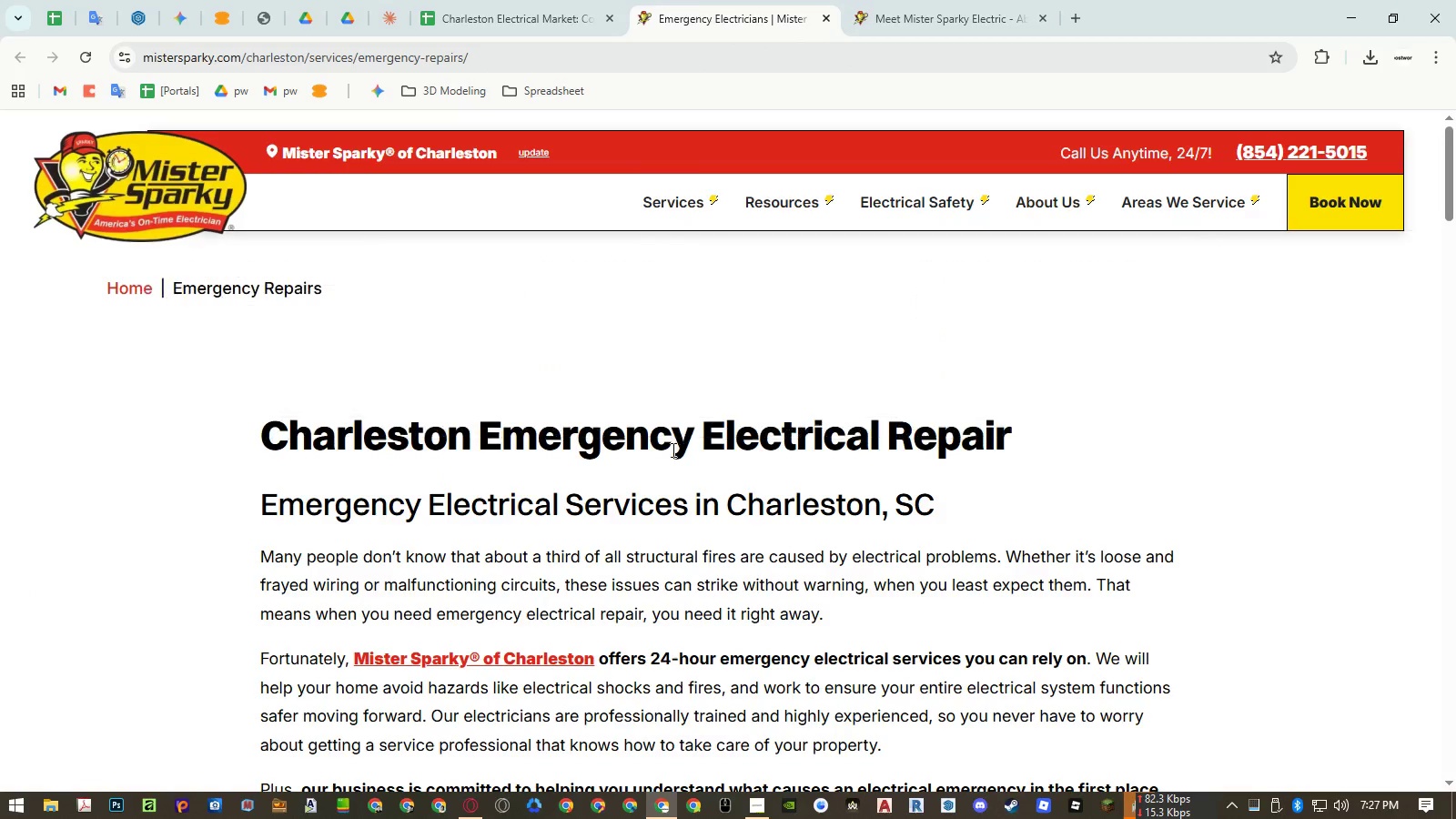 
scroll: coordinate [422, 336], scroll_direction: down, amount: 18.0
 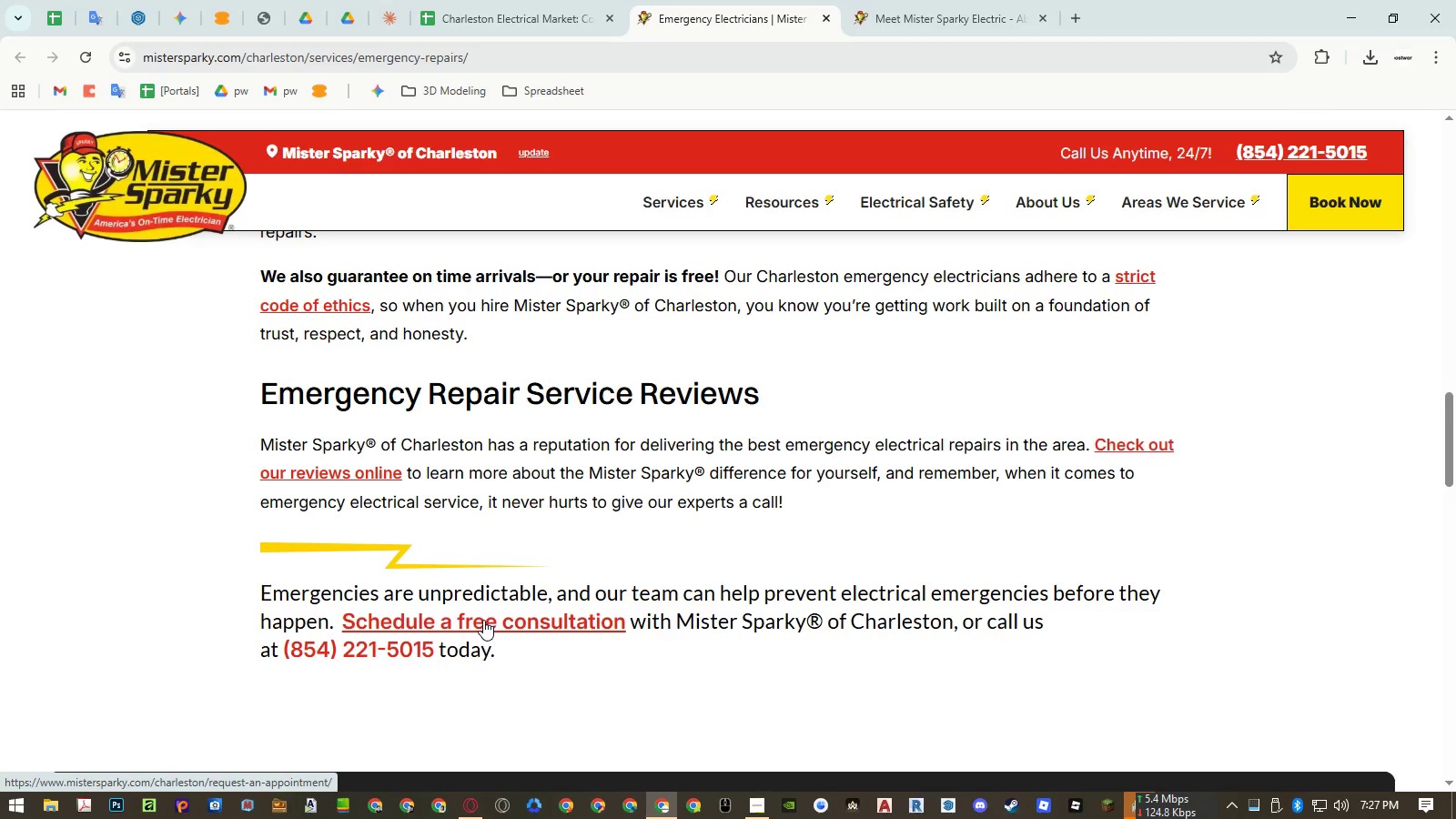 
wait(5.42)
 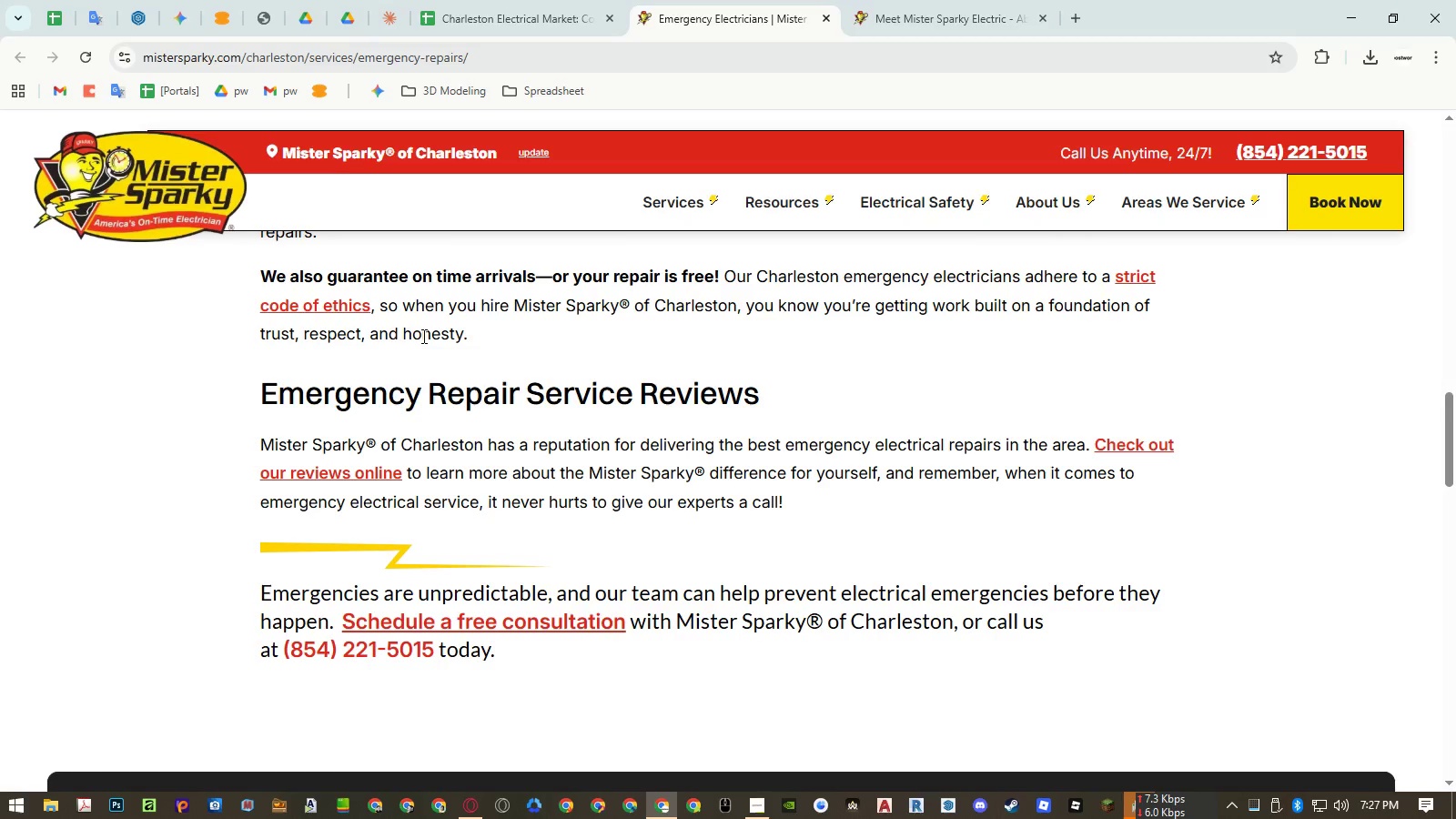 
left_click([483, 620])
 